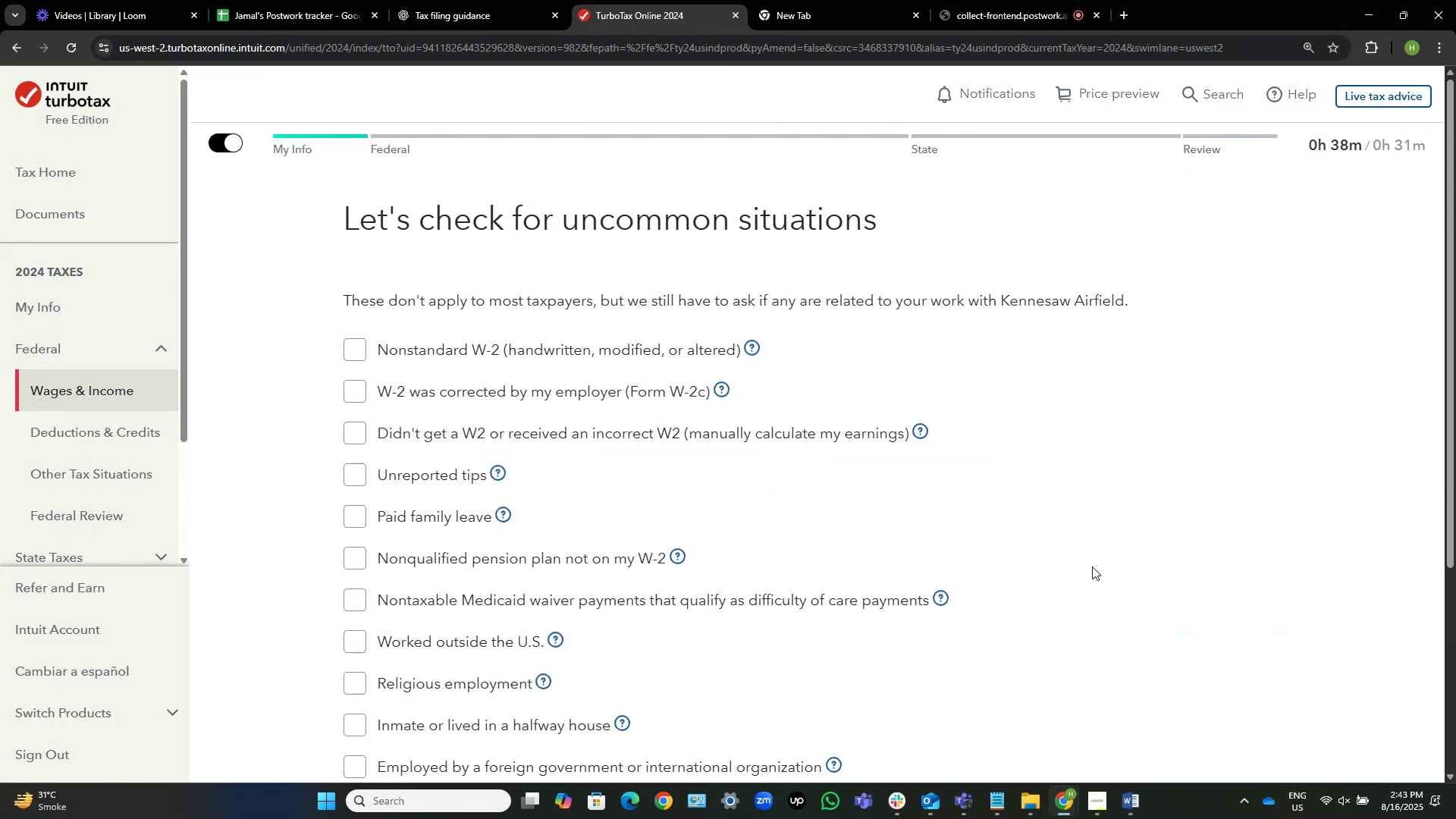 
key(Alt+Tab)
 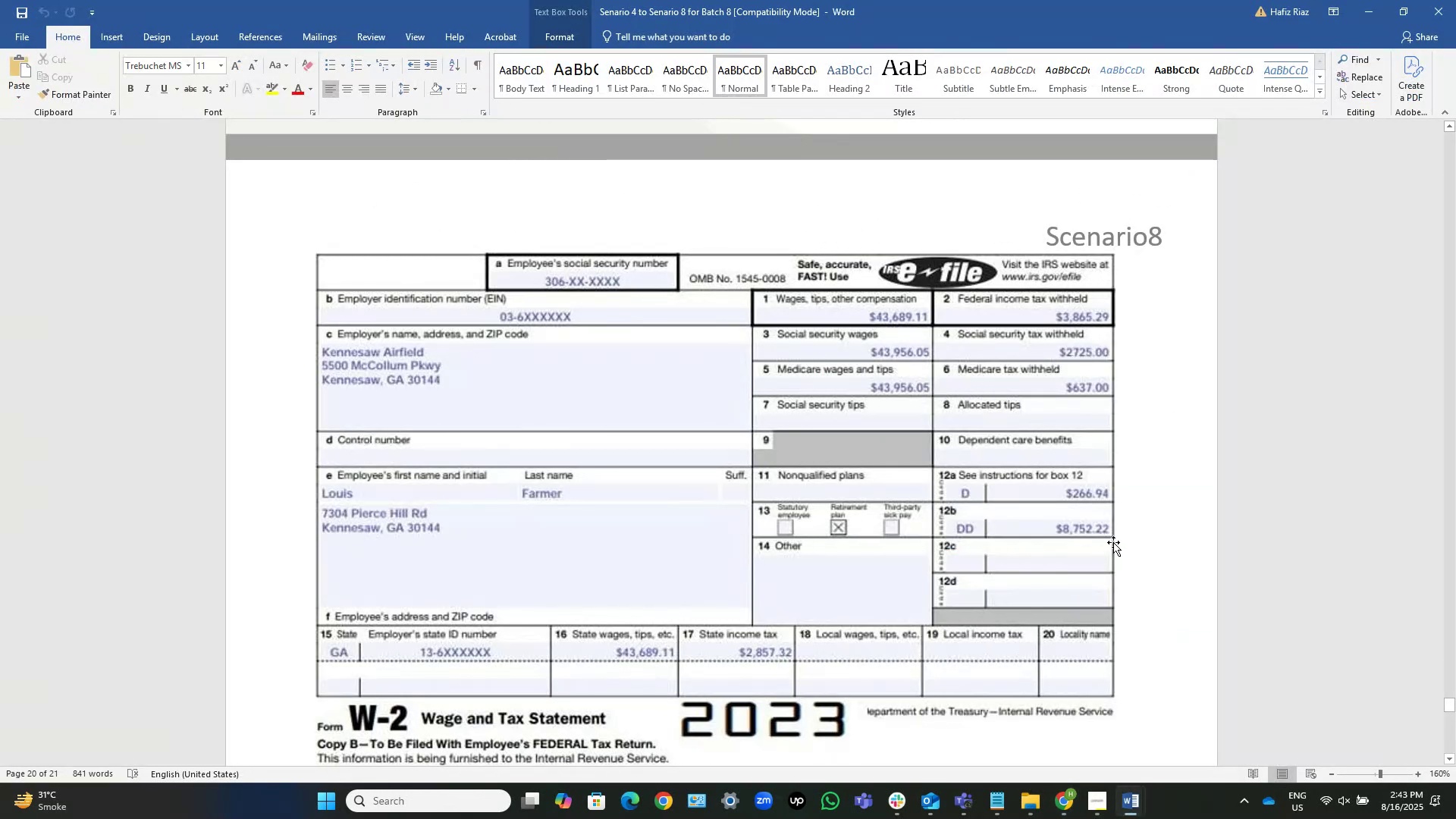 
scroll: coordinate [1037, 518], scroll_direction: down, amount: 44.0
 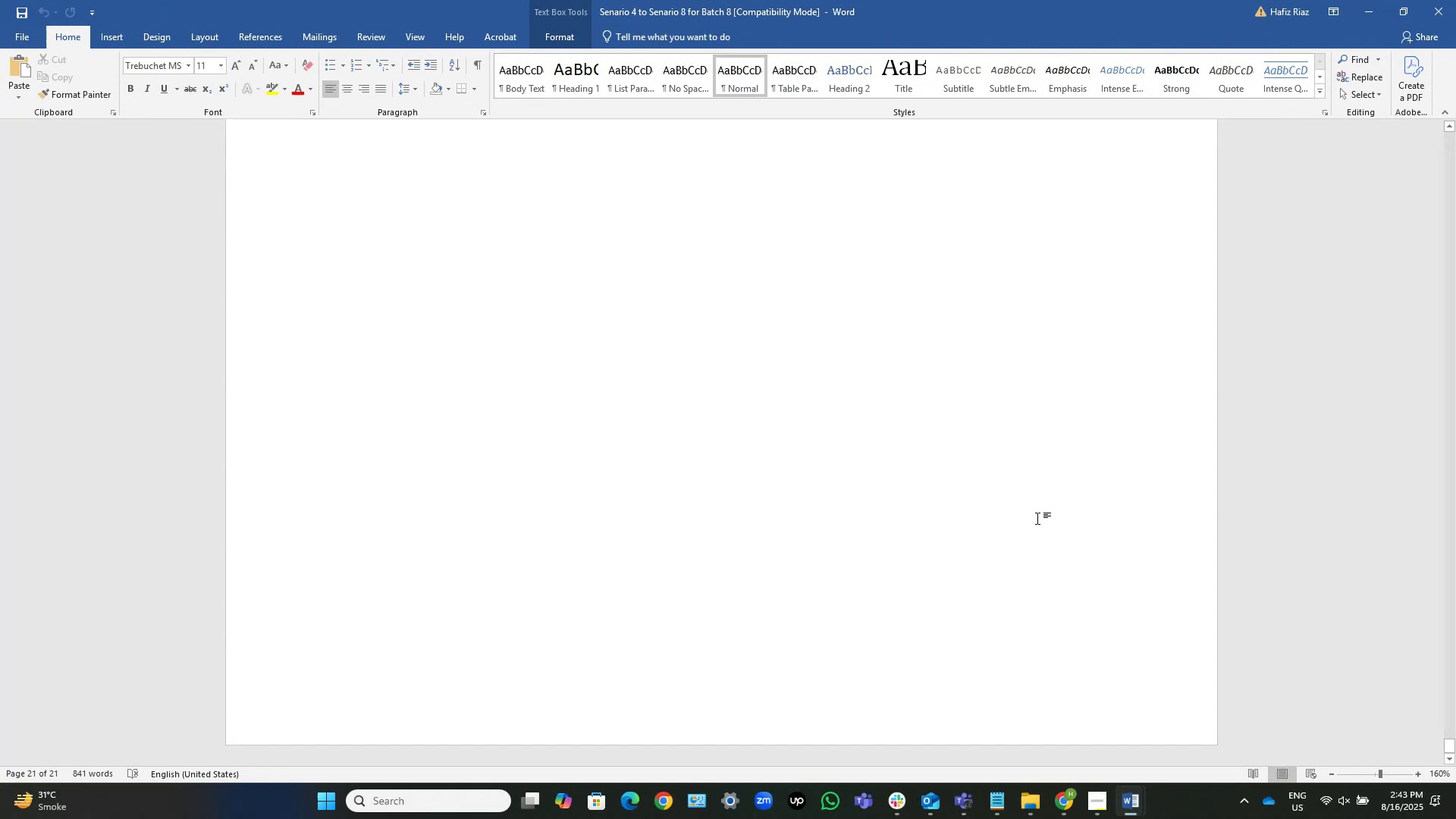 
scroll: coordinate [1037, 518], scroll_direction: none, amount: 0.0
 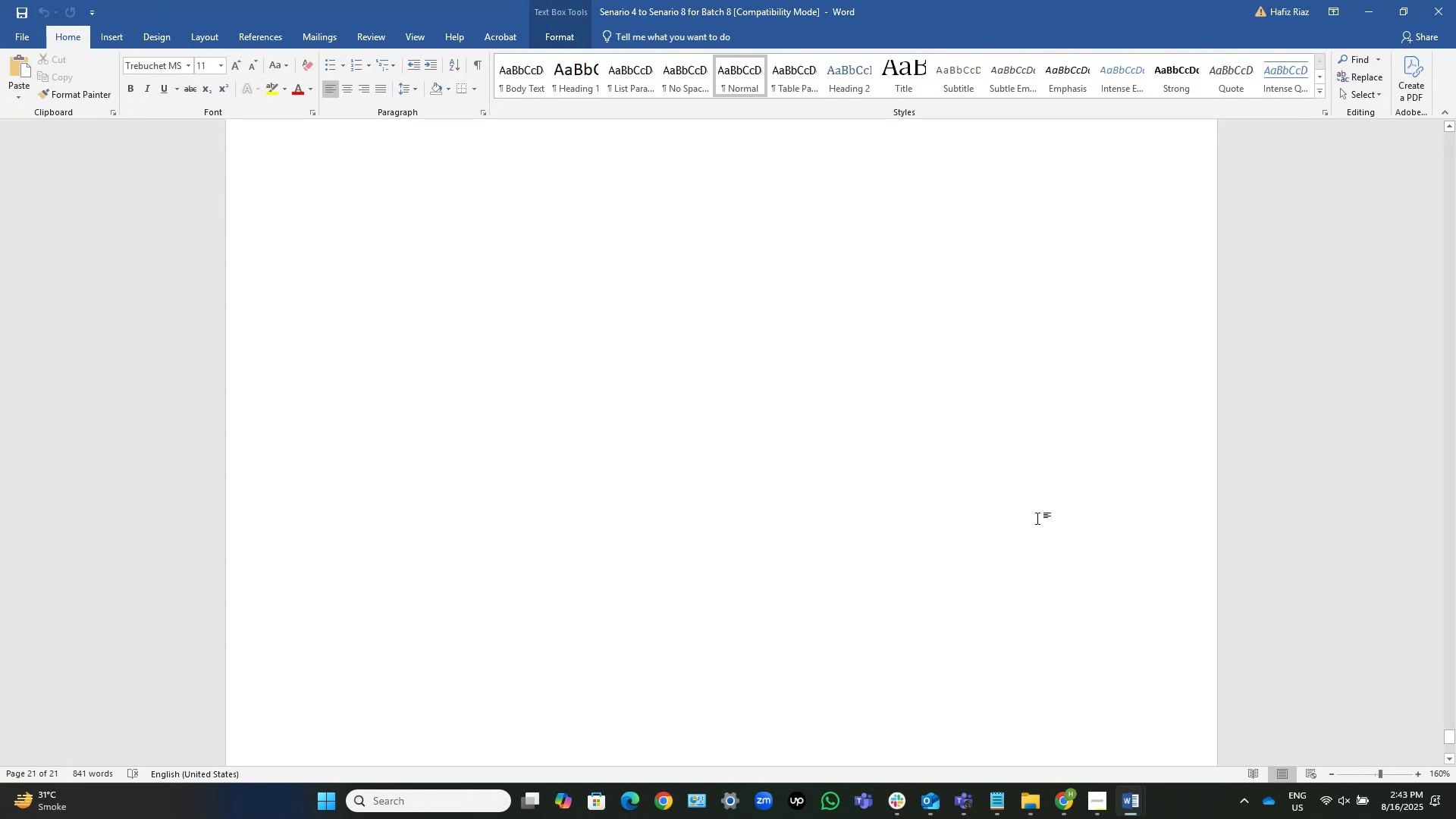 
scroll: coordinate [1037, 518], scroll_direction: up, amount: 28.0
 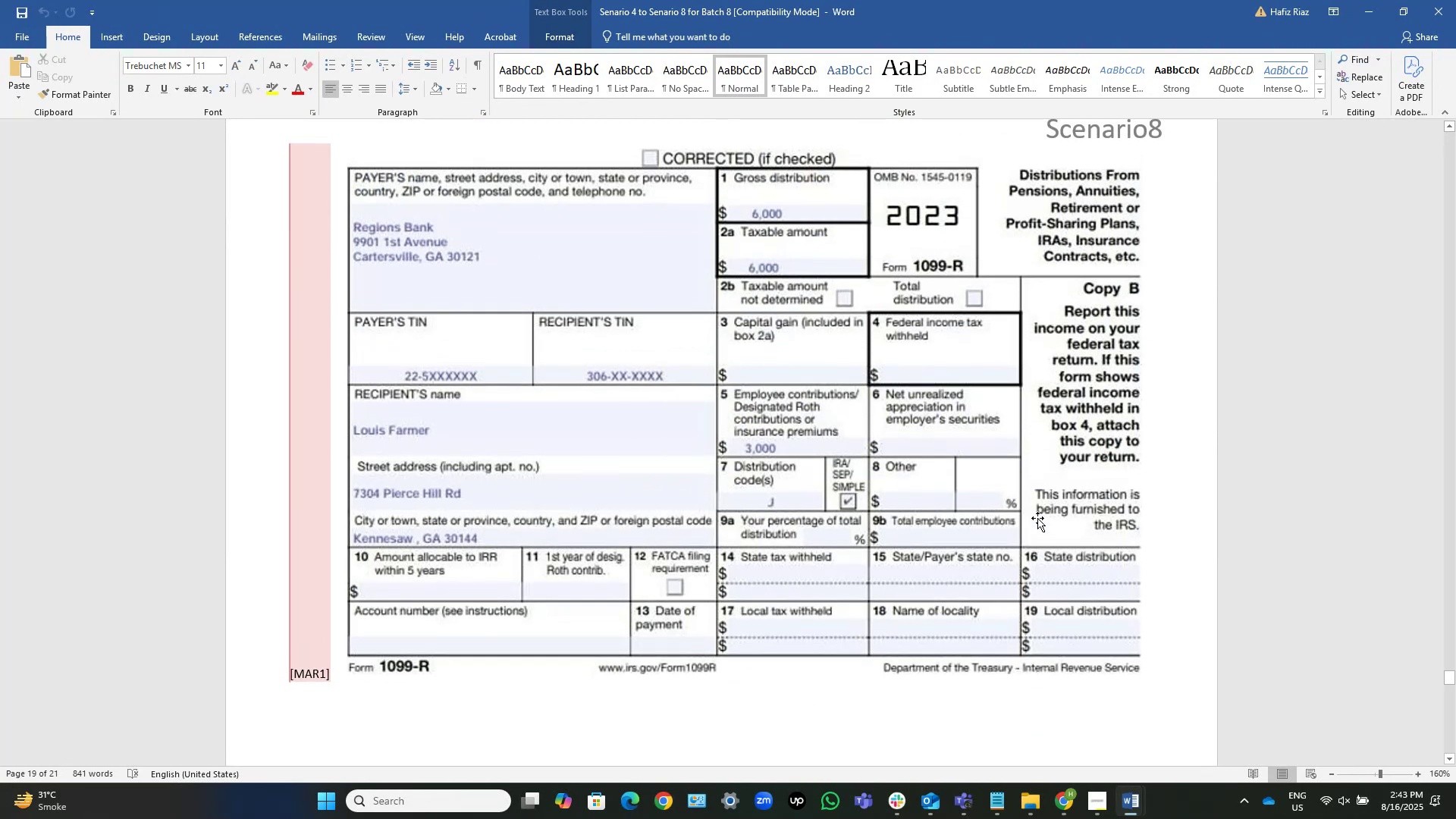 
key(Alt+Tab)
 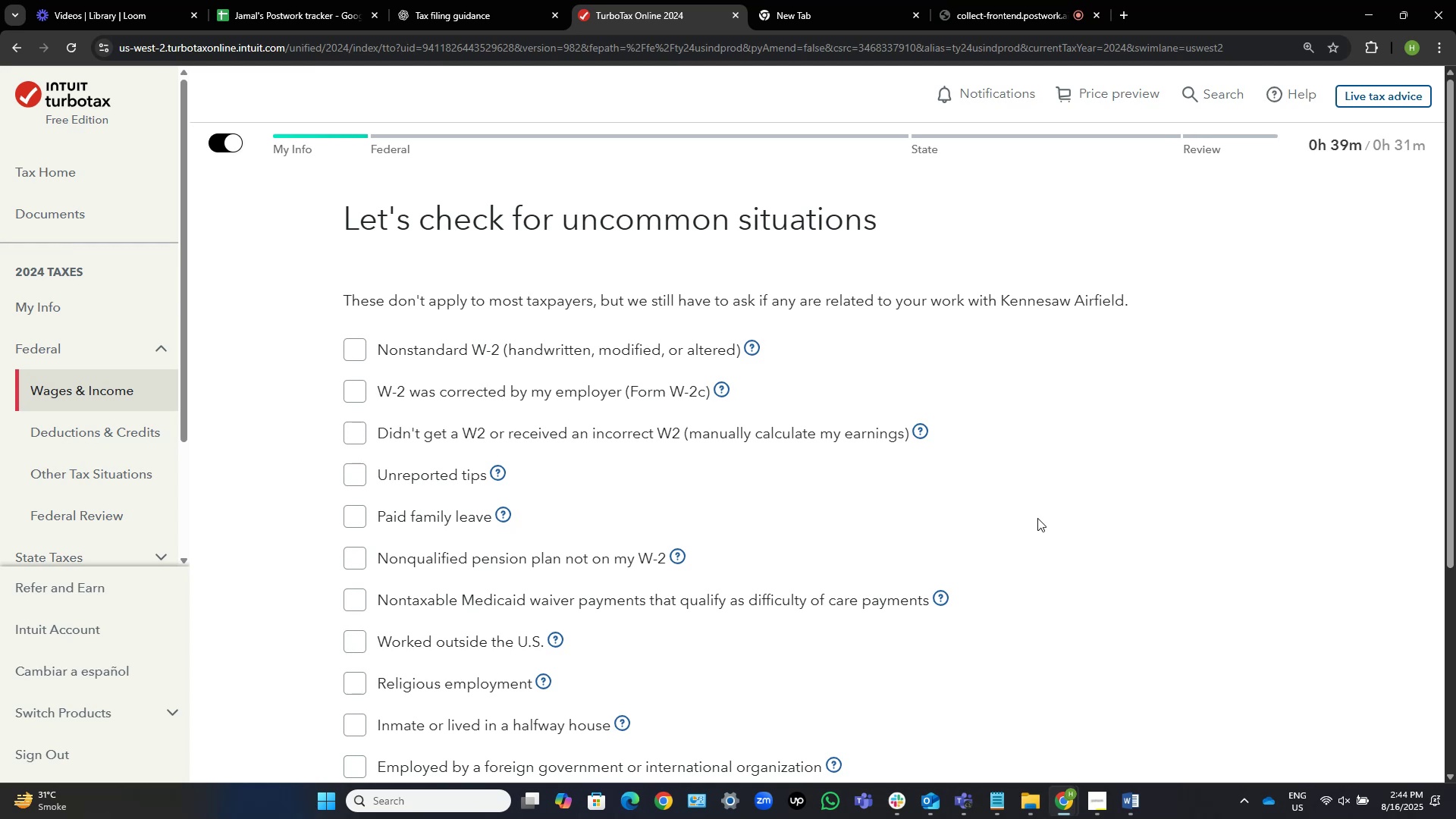 
wait(47.62)
 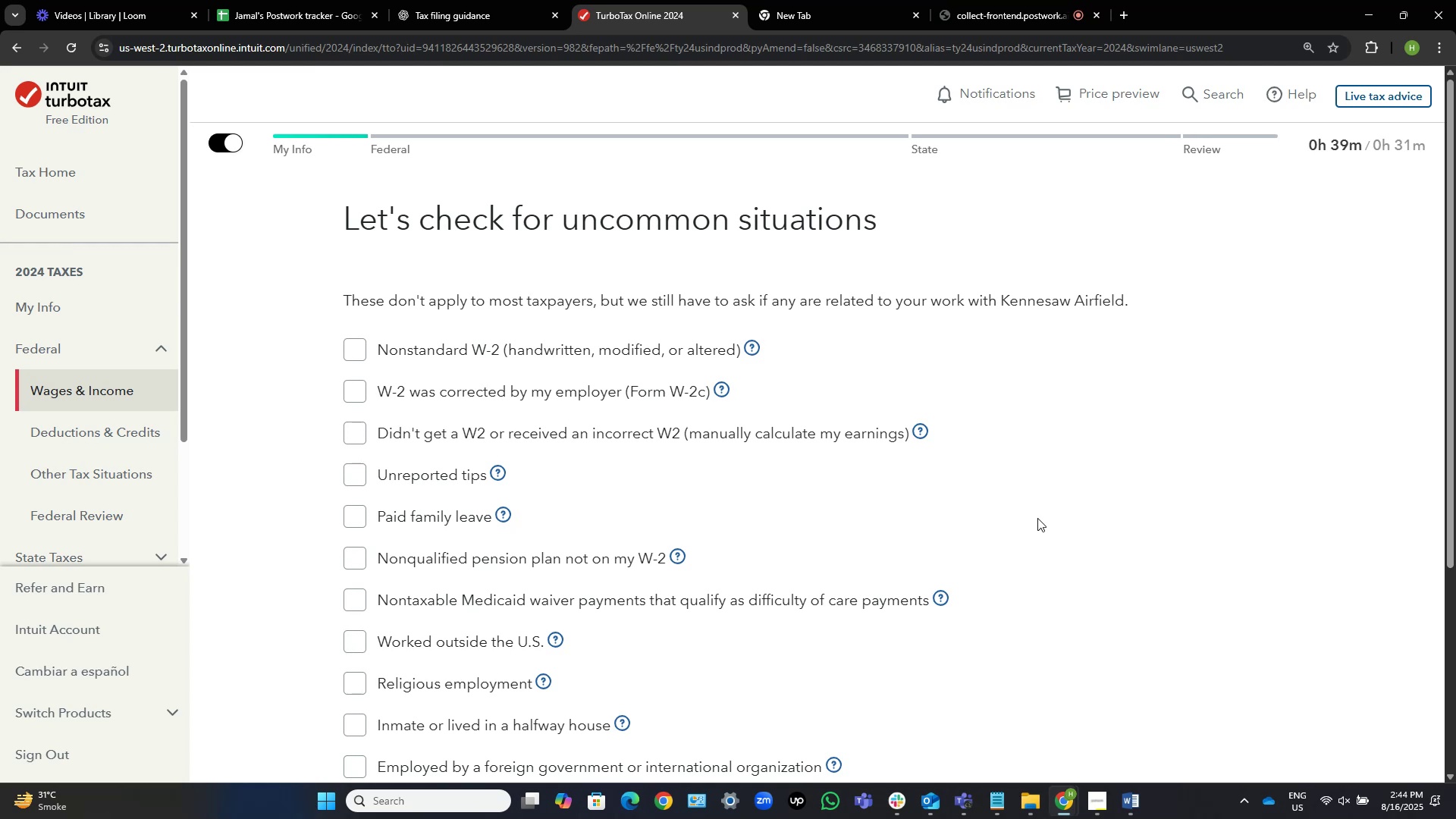 
scroll: coordinate [846, 532], scroll_direction: down, amount: 5.0
 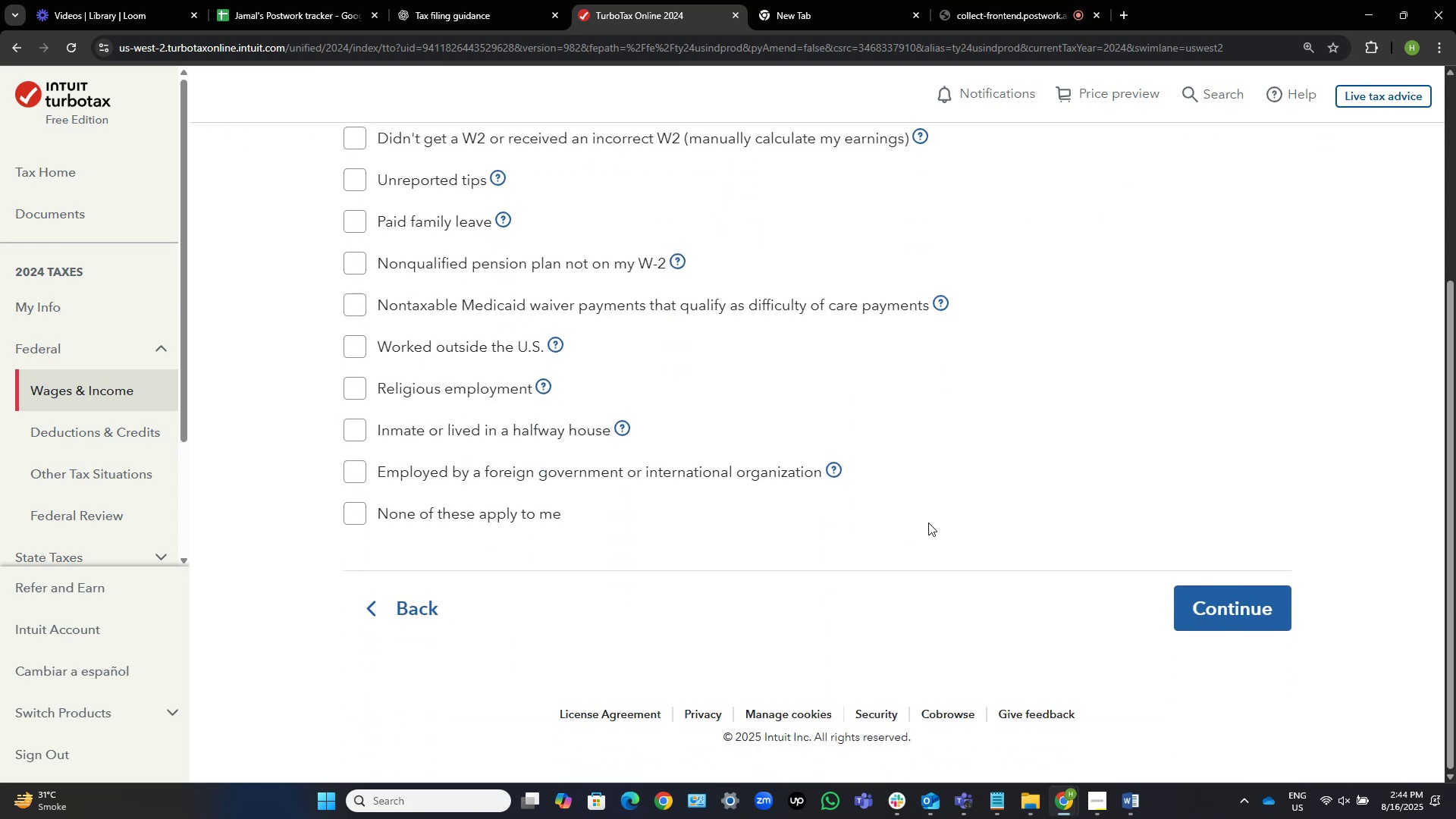 
scroll: coordinate [928, 522], scroll_direction: up, amount: 1.0
 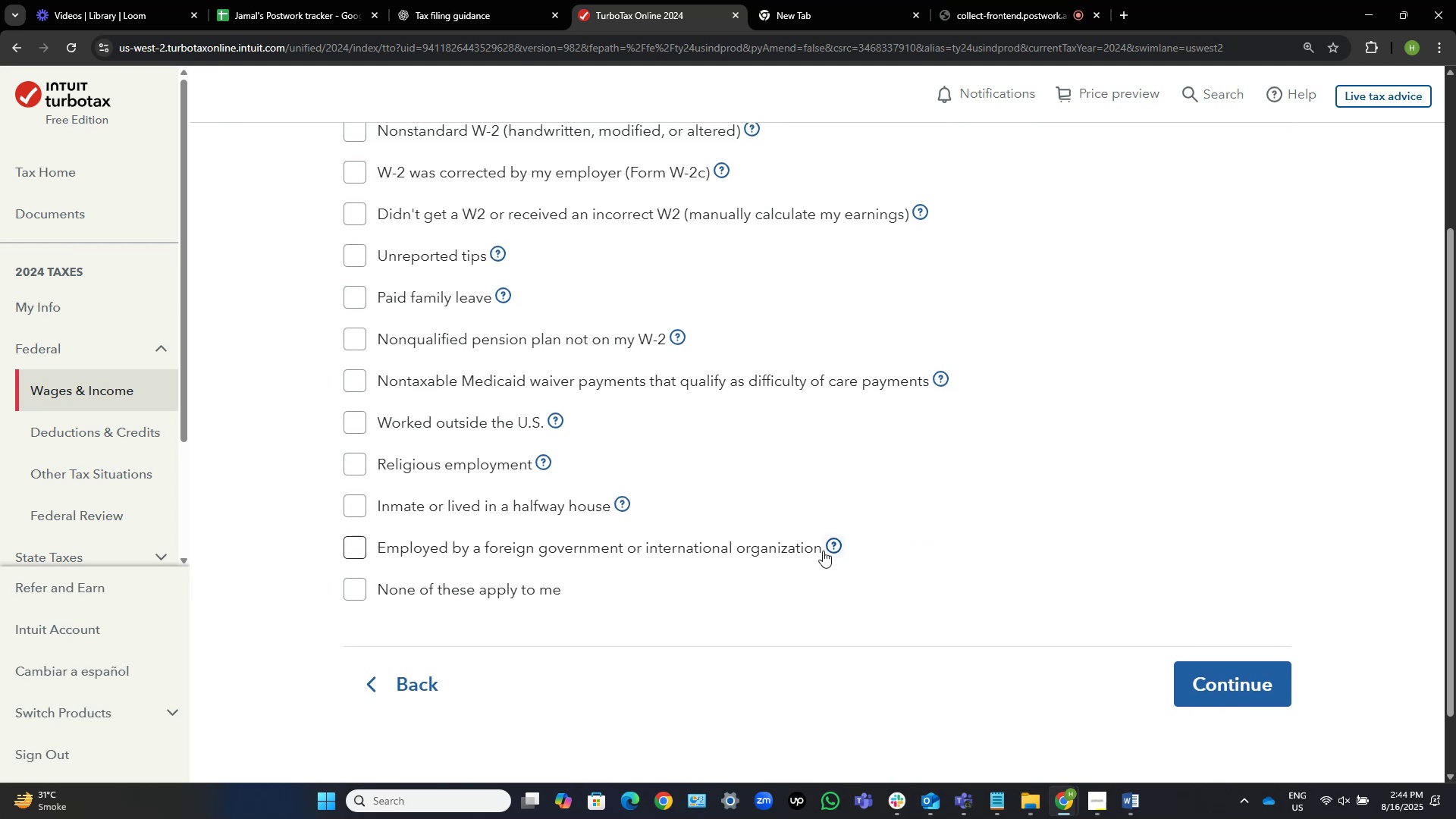 
left_click([427, 585])
 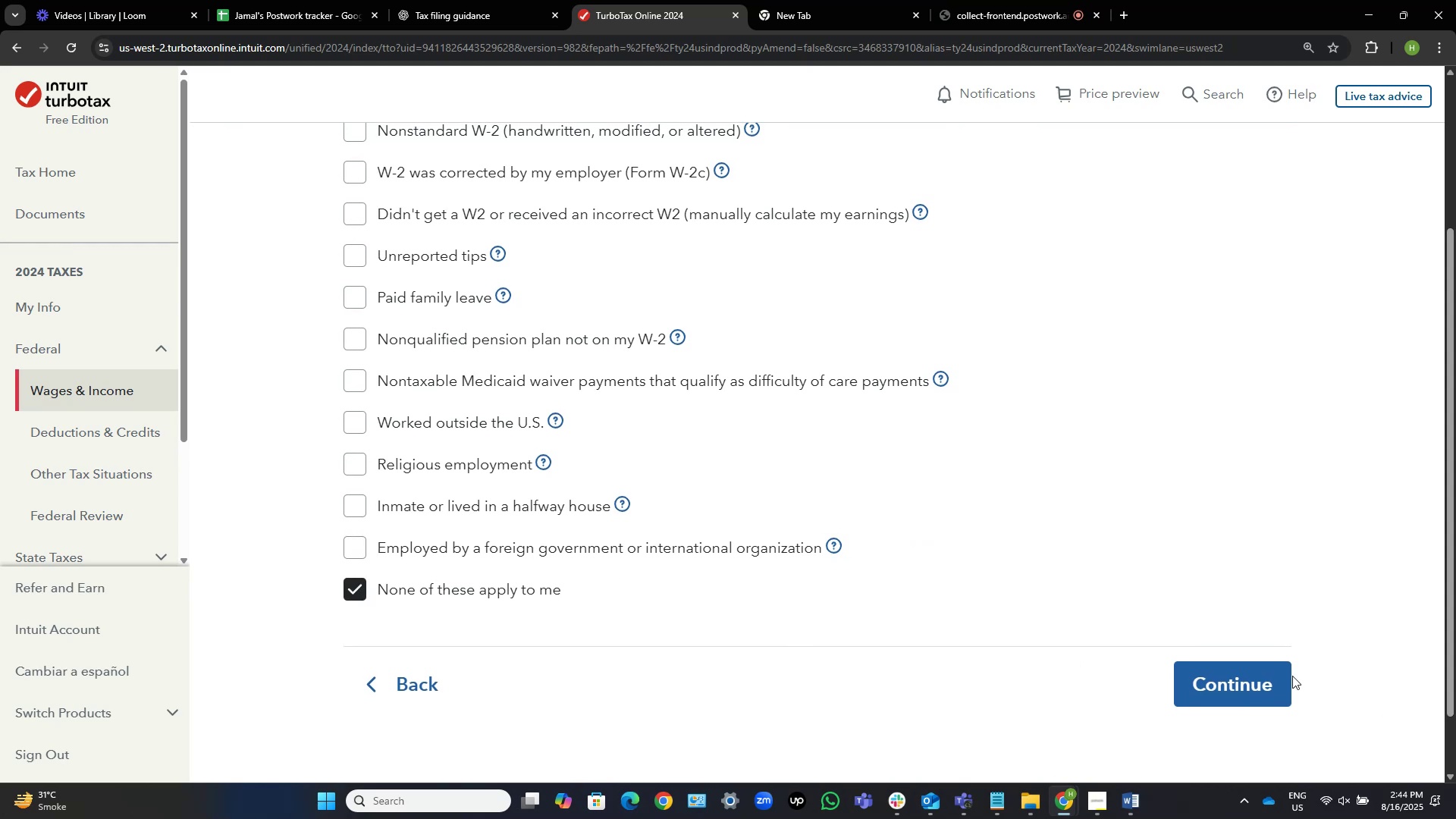 
left_click([1256, 682])
 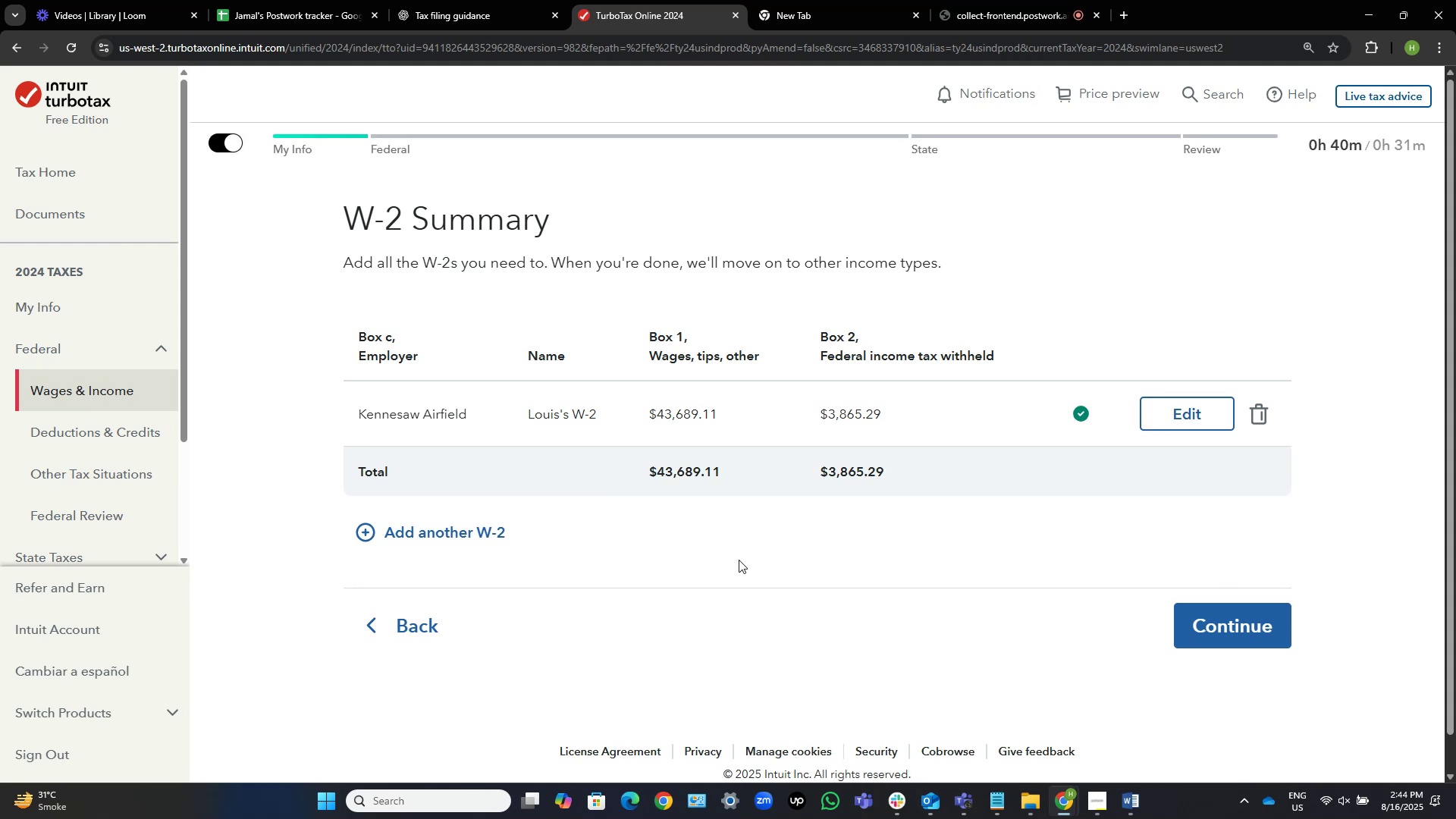 
wait(6.54)
 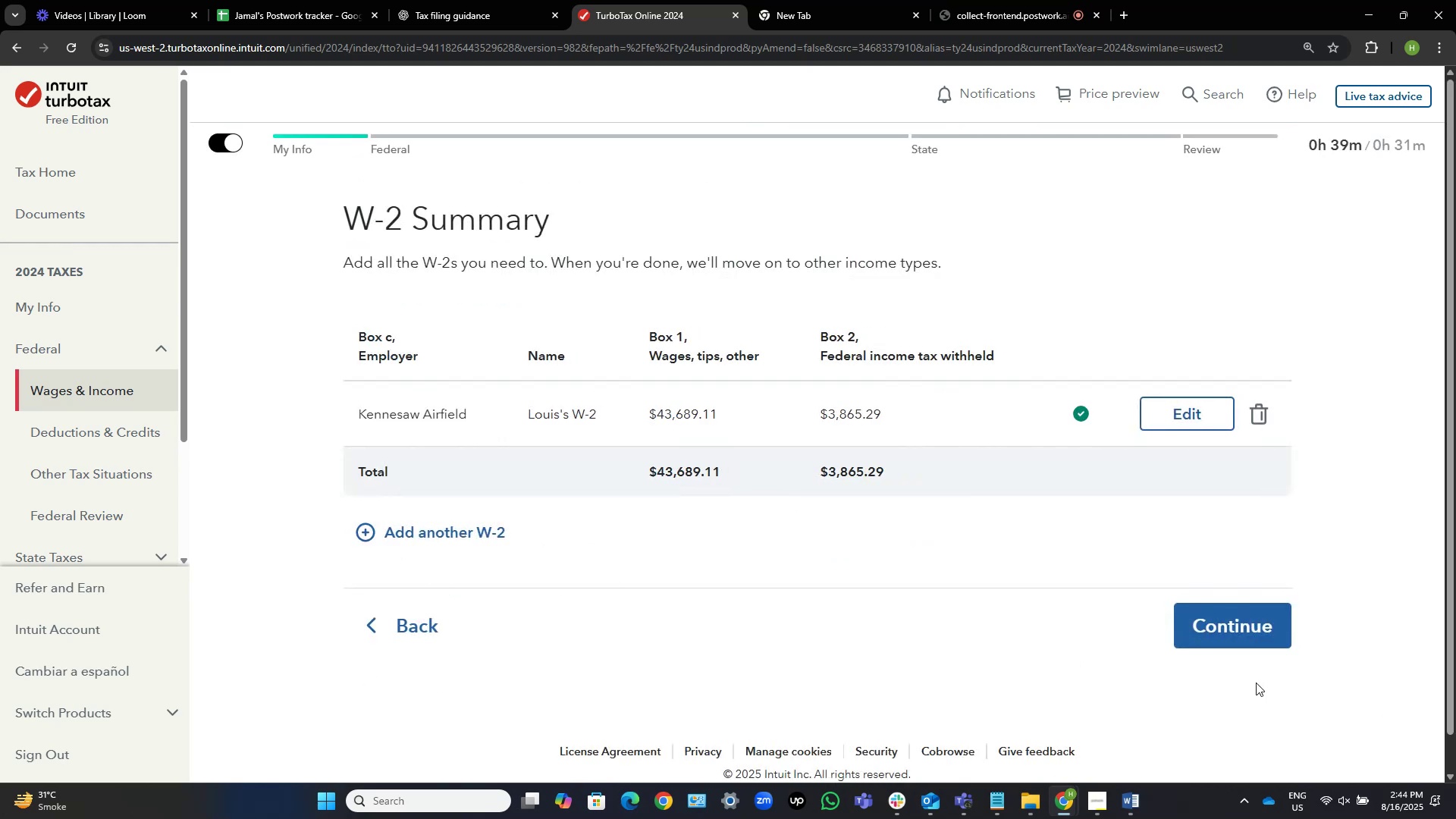 
key(Alt+Tab)
 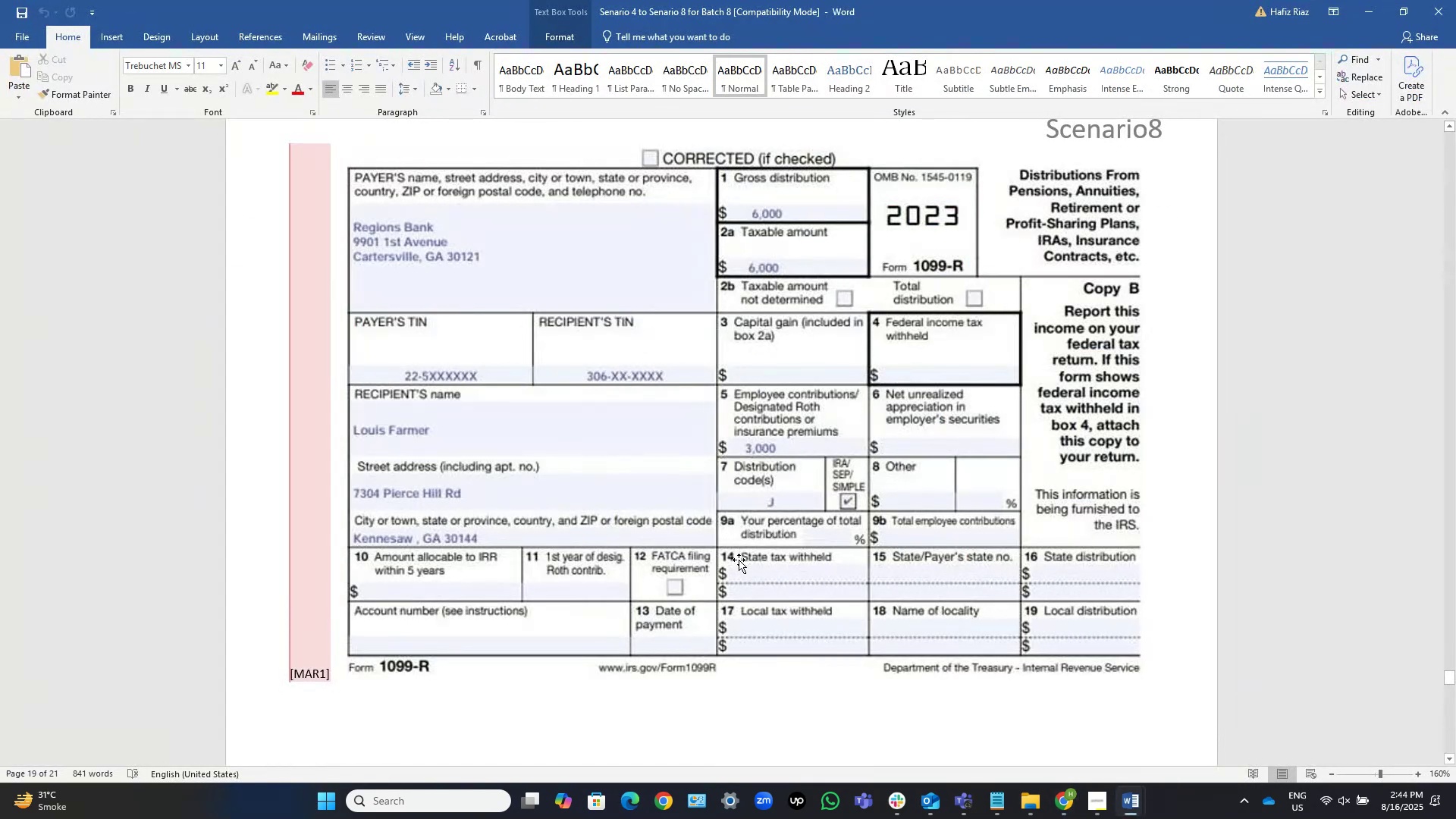 
scroll: coordinate [813, 550], scroll_direction: down, amount: 16.0
 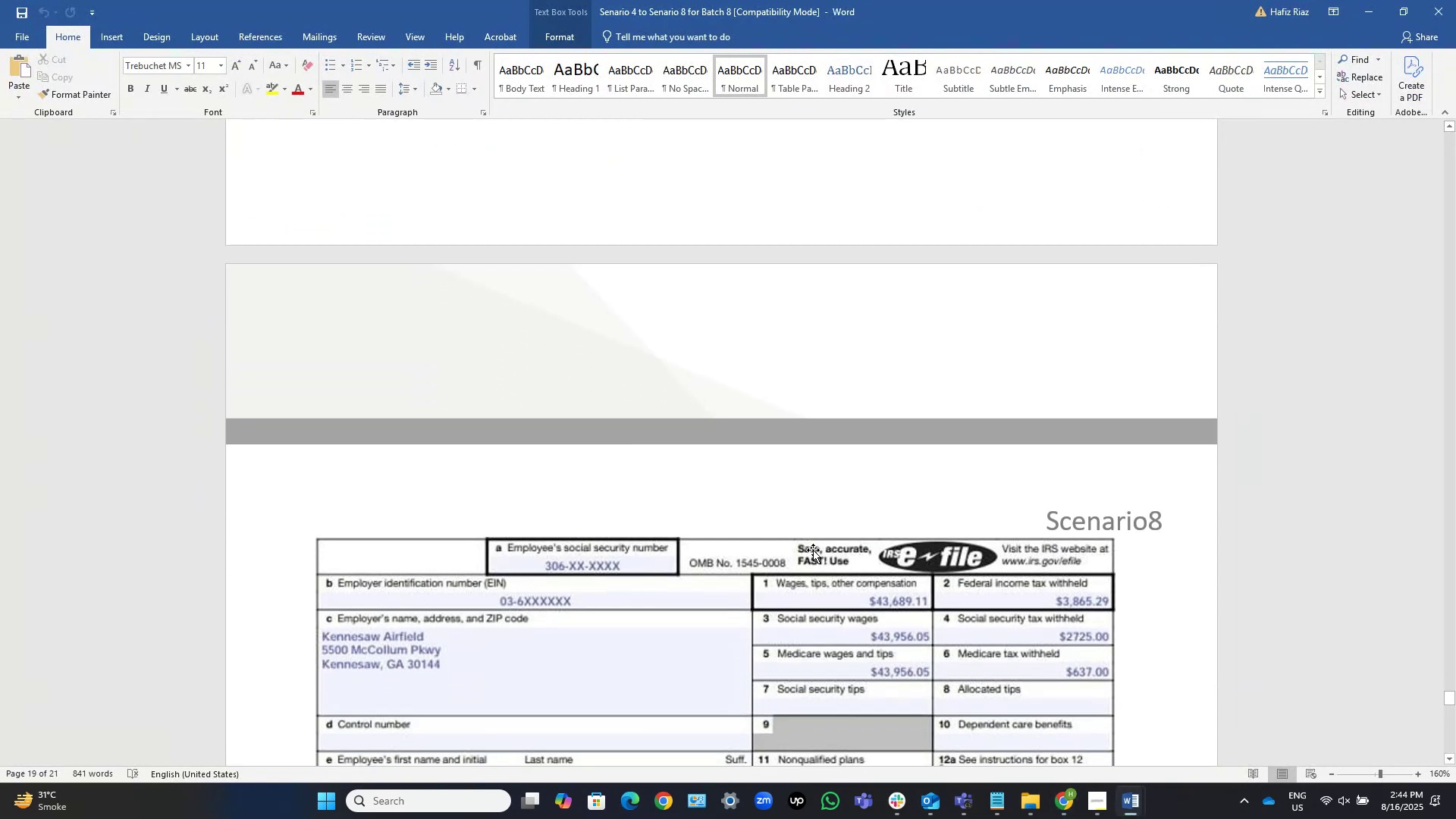 
key(Alt+AltLeft)
 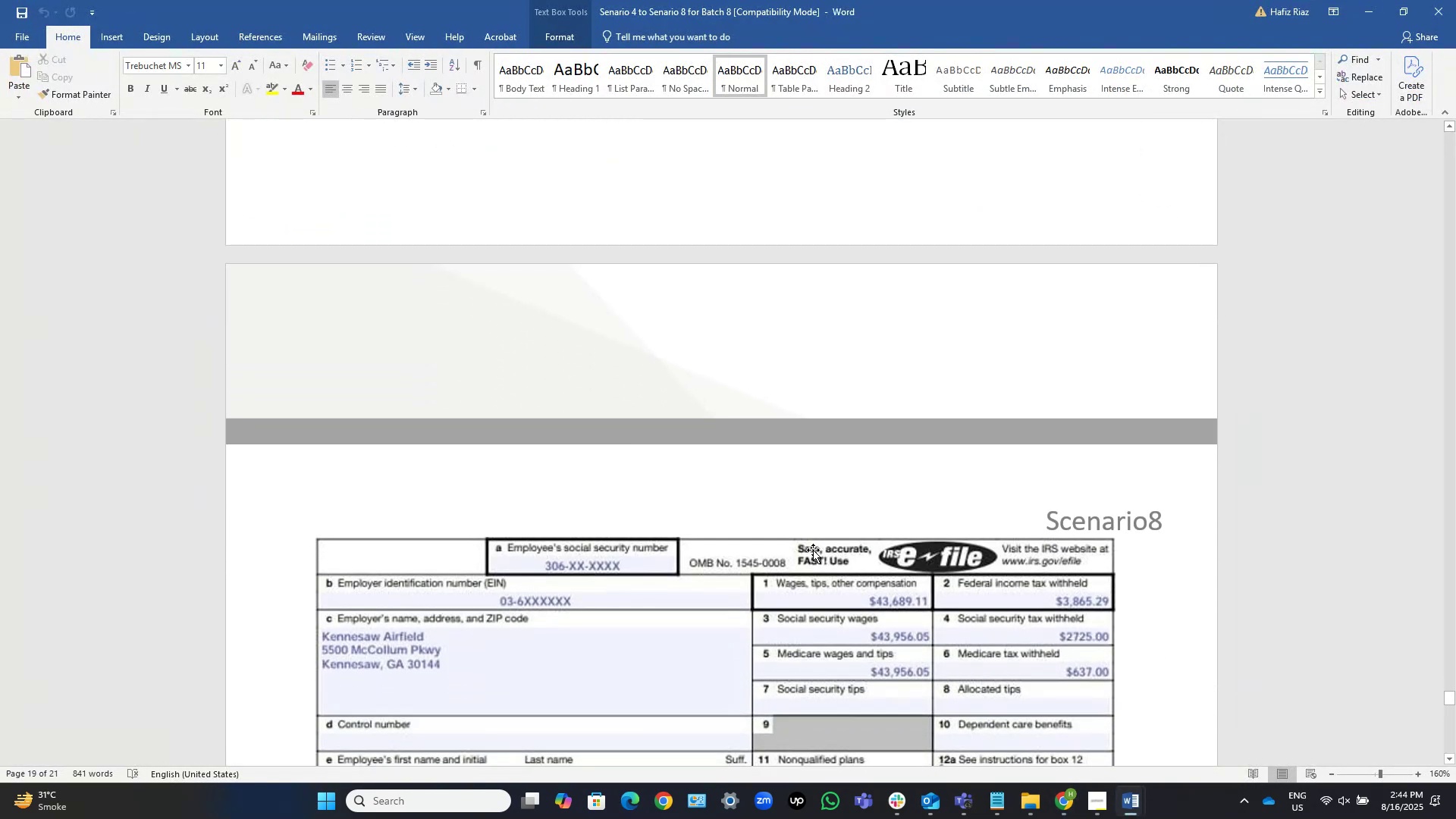 
key(Alt+Tab)
 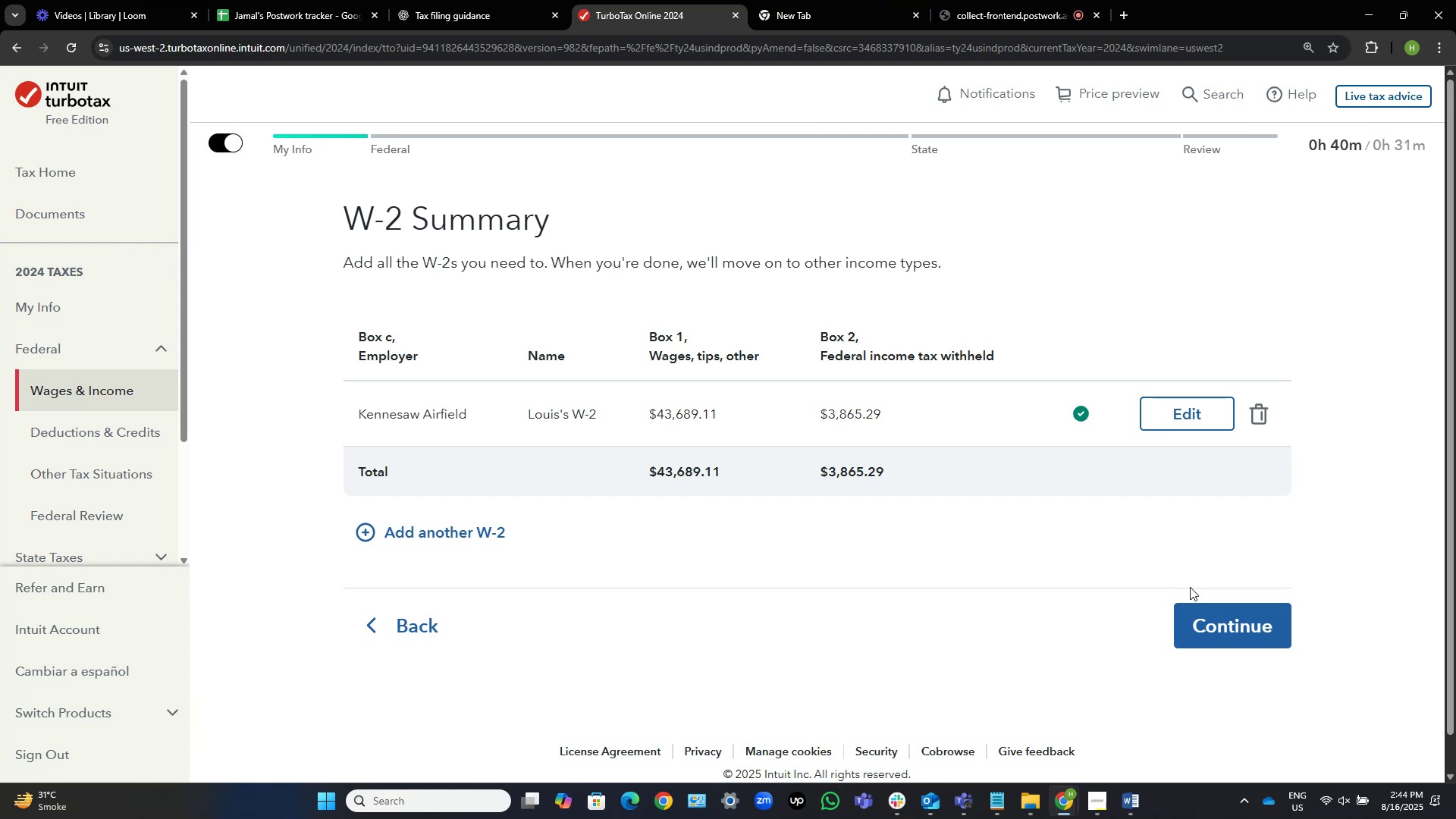 
wait(7.23)
 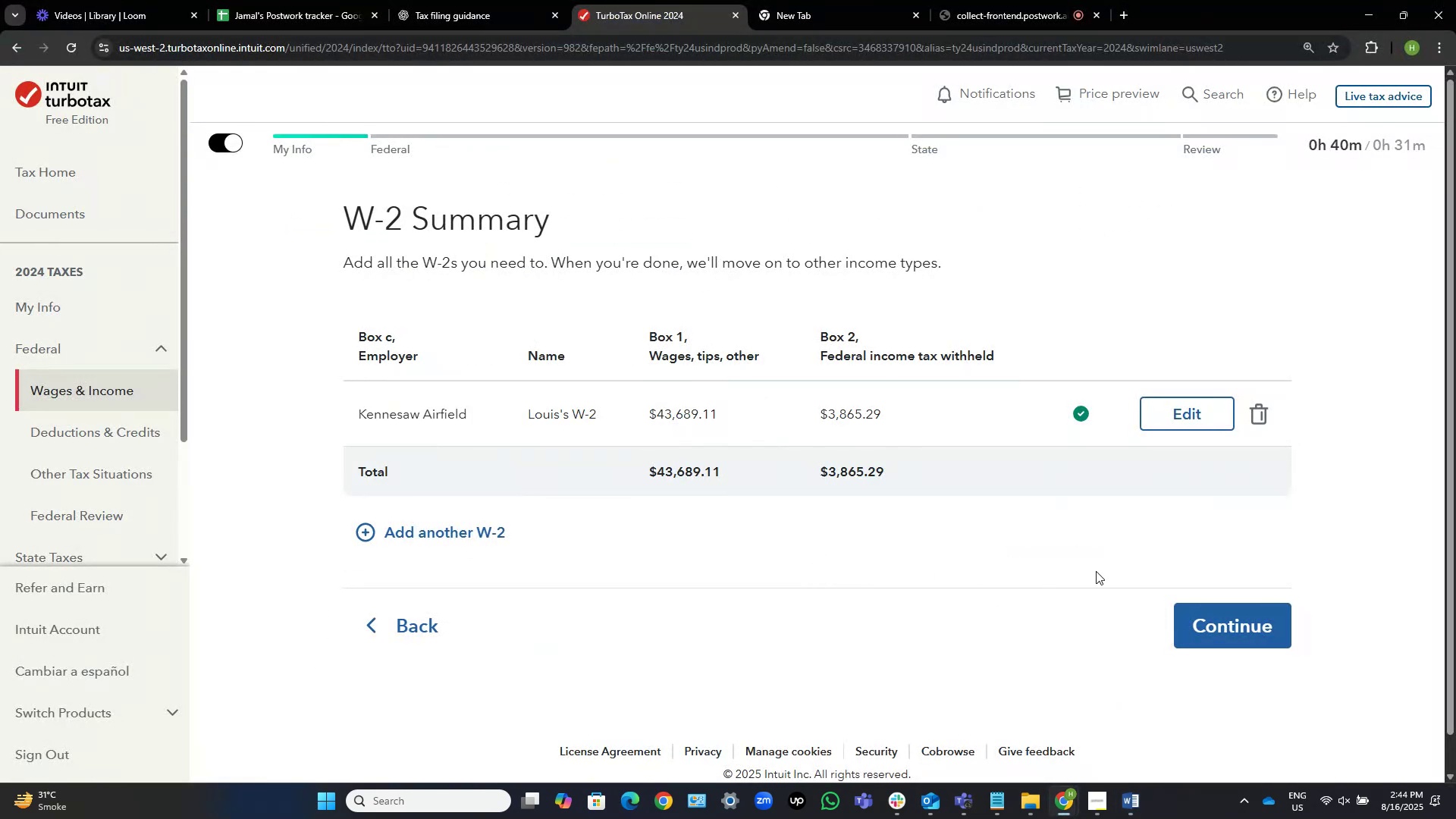 
key(Alt+AltLeft)
 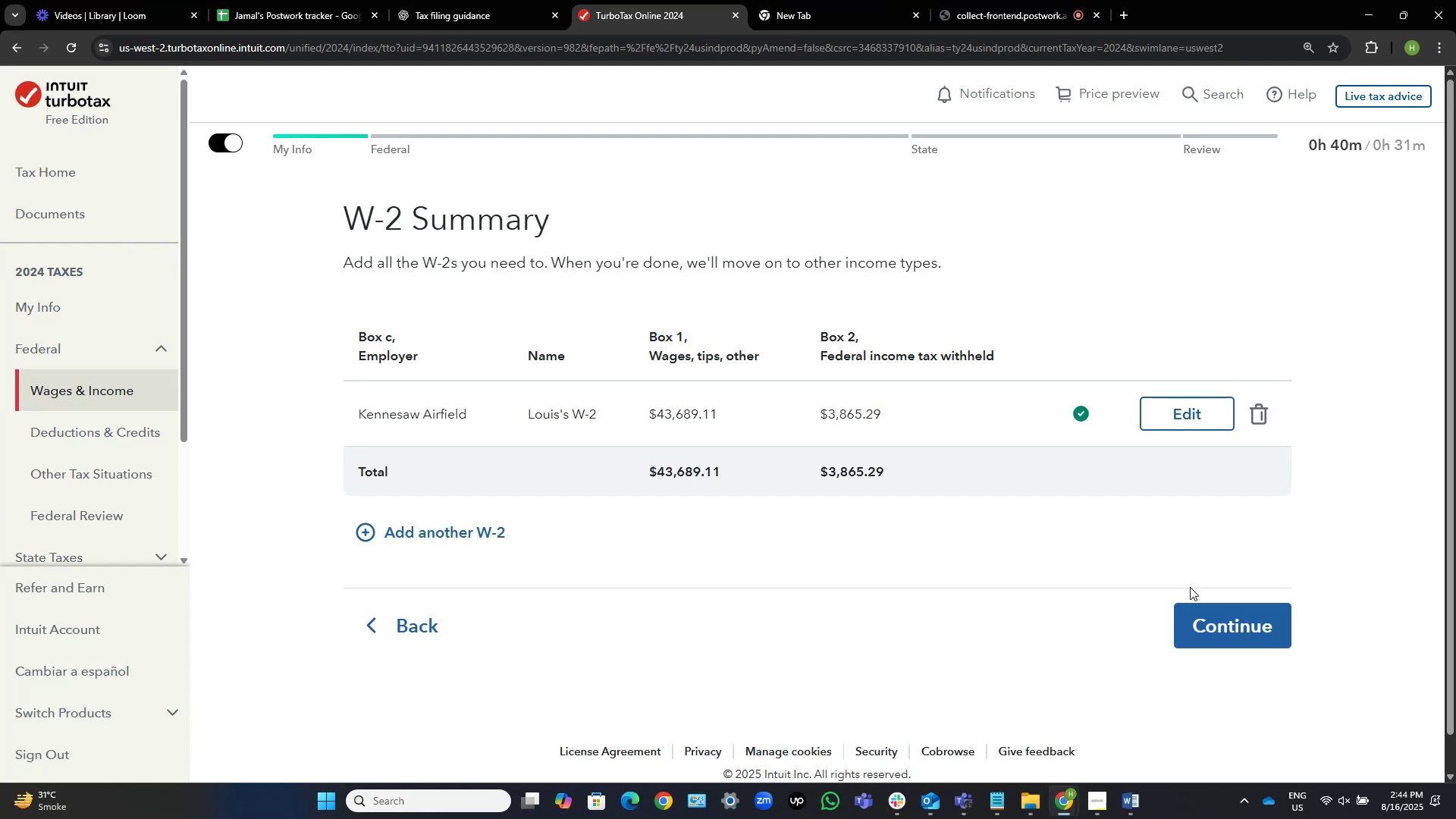 
key(Alt+Tab)
 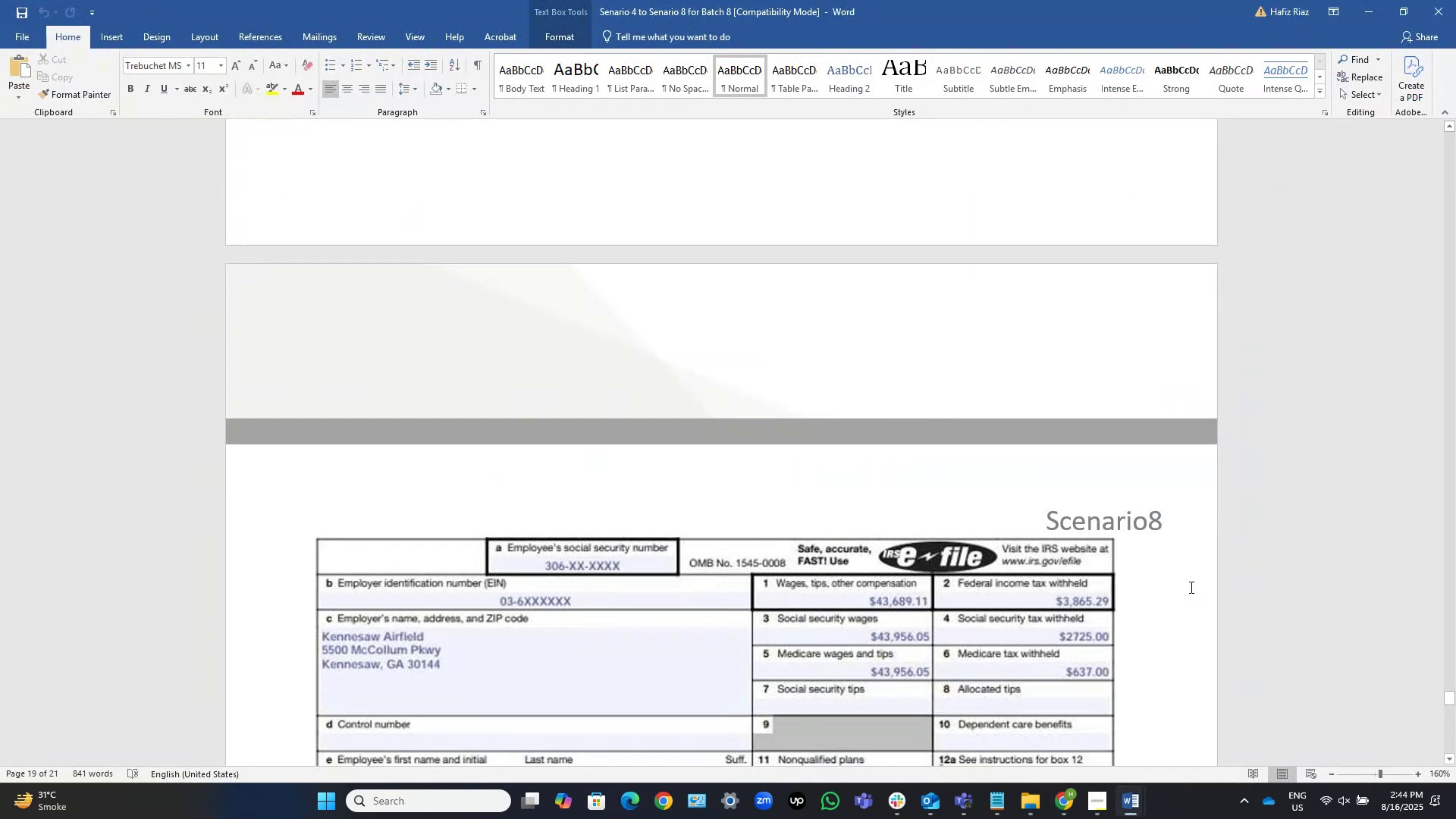 
scroll: coordinate [1190, 587], scroll_direction: down, amount: 1.0
 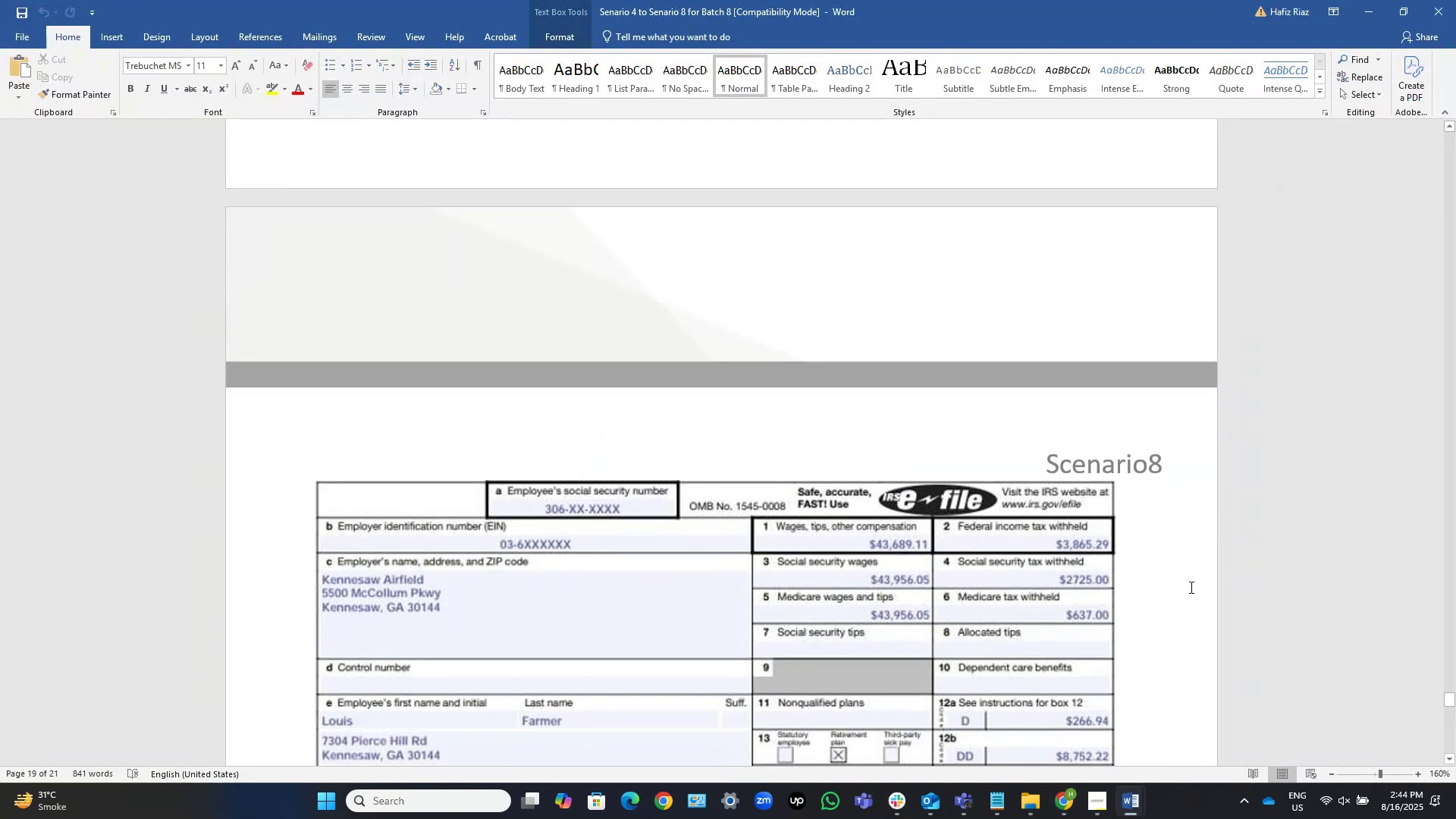 
scroll: coordinate [1190, 587], scroll_direction: up, amount: 20.0
 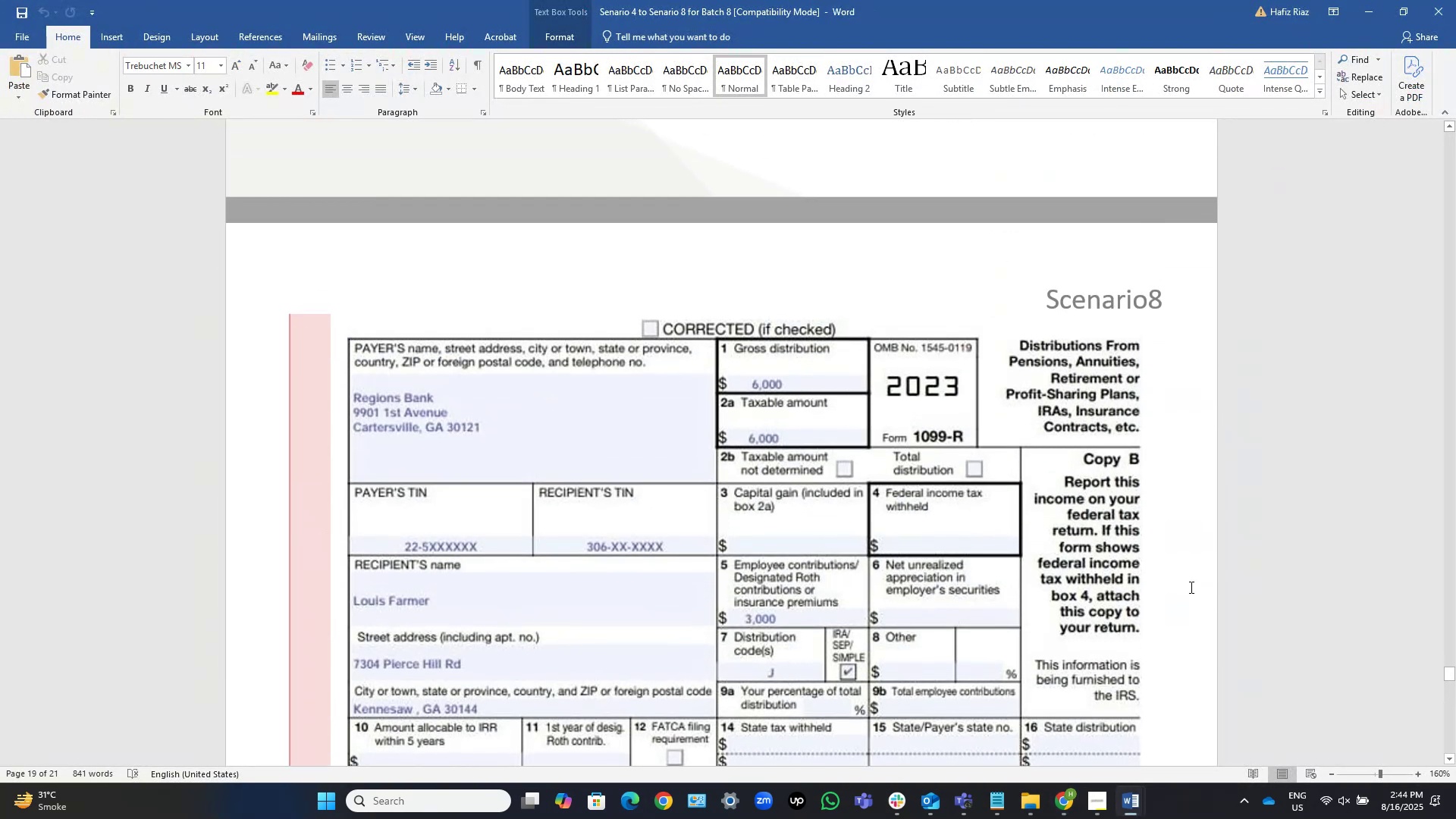 
scroll: coordinate [1190, 587], scroll_direction: down, amount: 2.0
 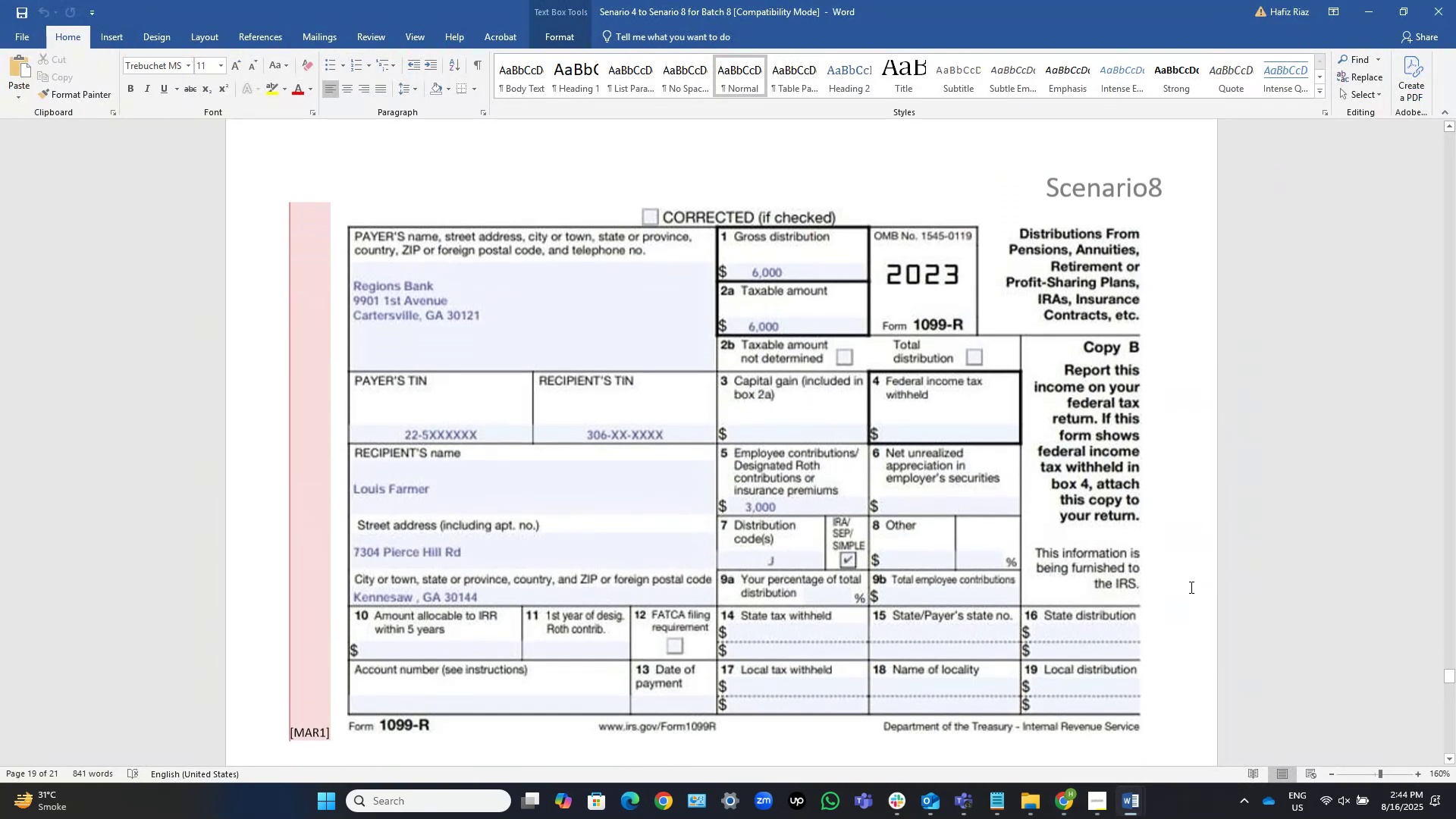 
key(Alt+AltLeft)
 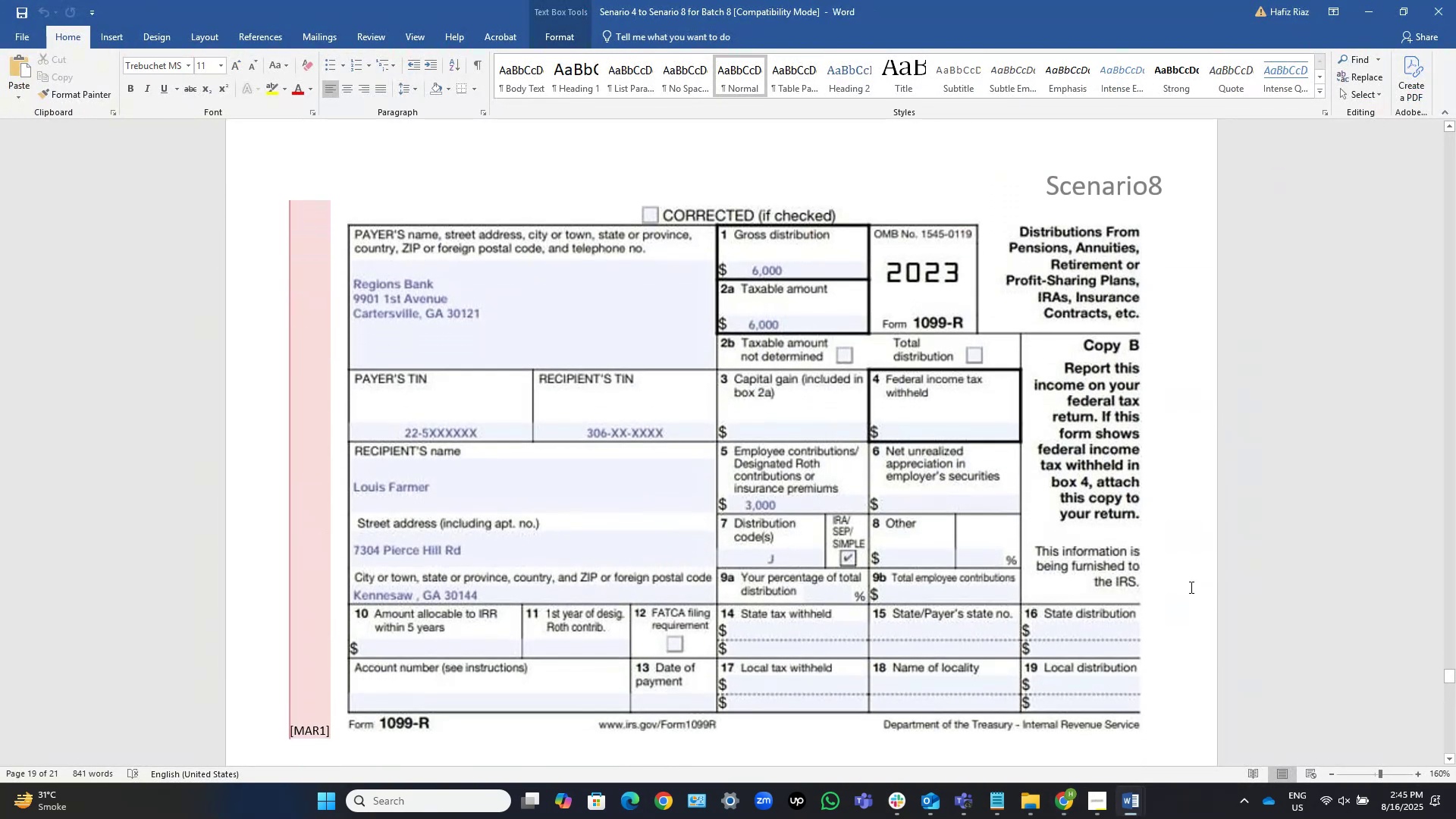 
key(Alt+Tab)
 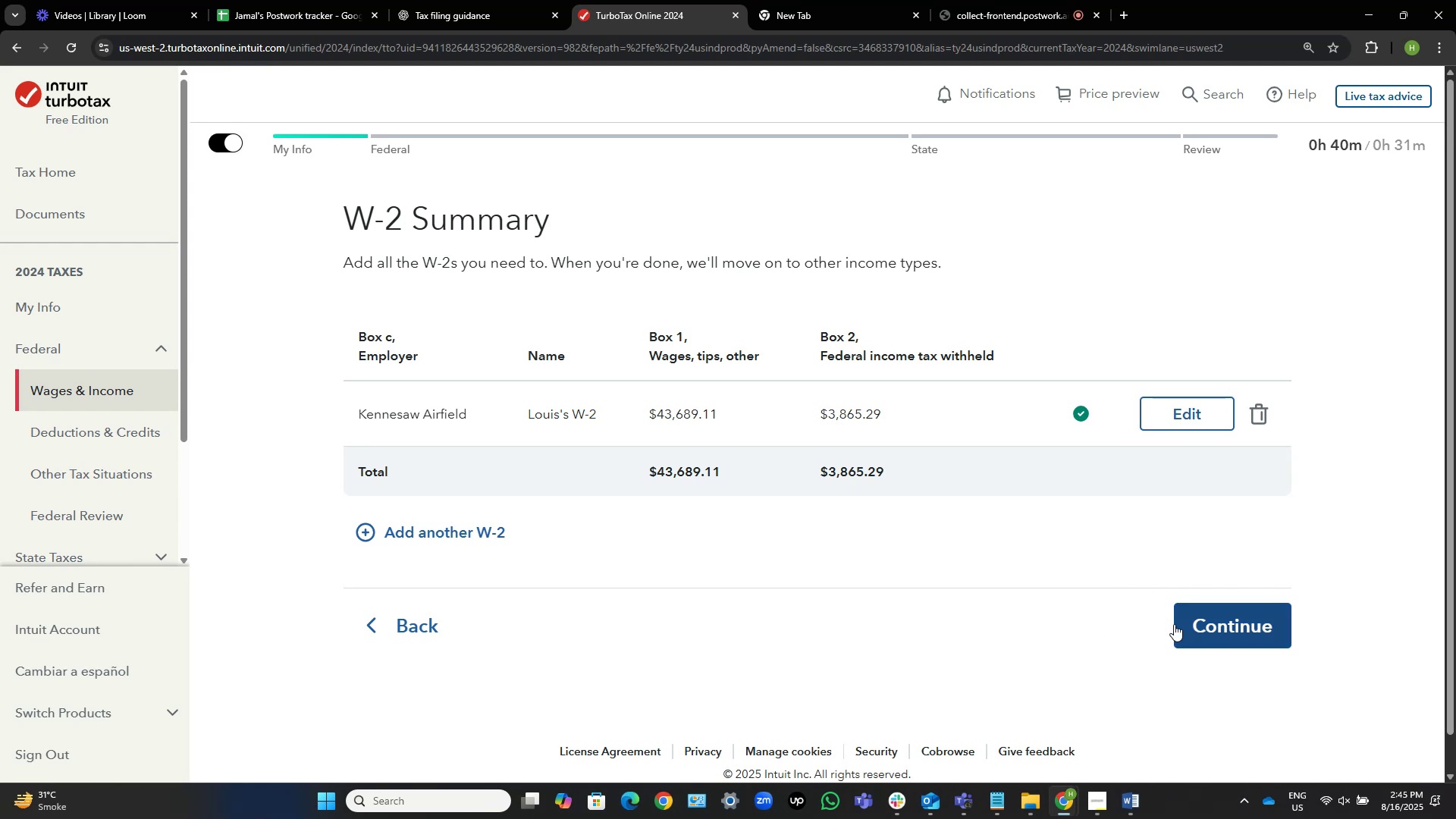 
left_click([1201, 650])
 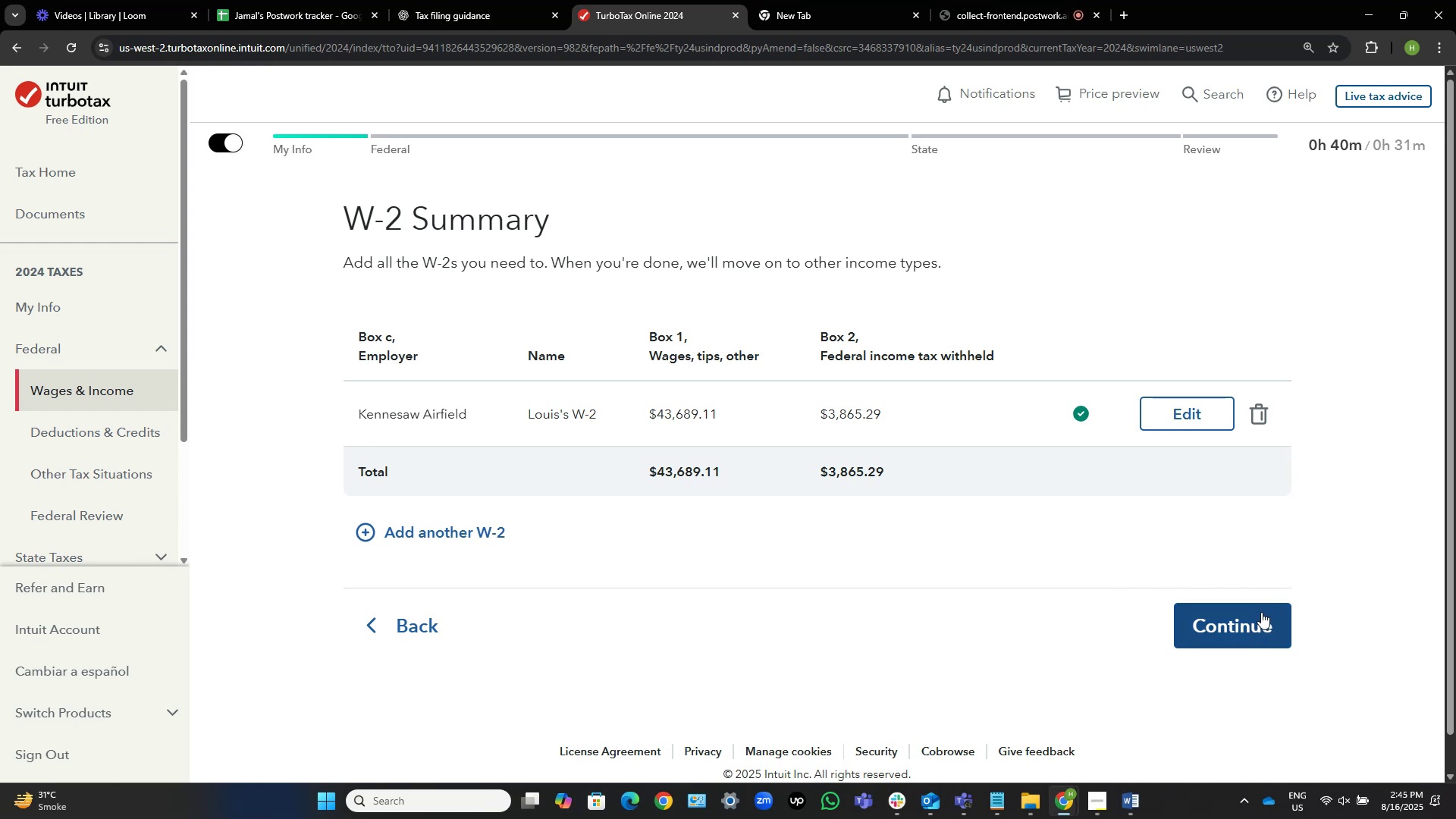 
wait(7.38)
 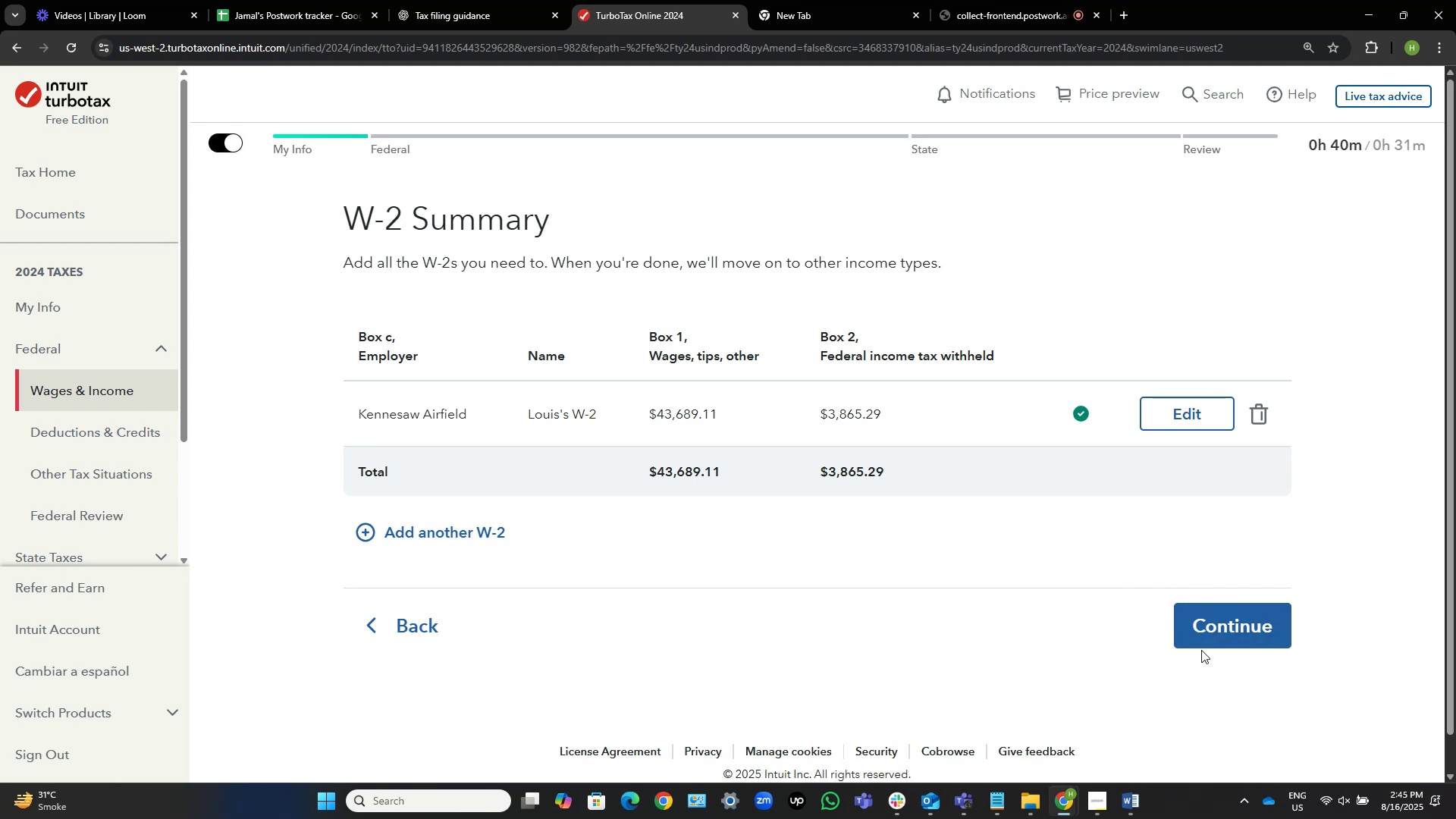 
left_click([1253, 631])
 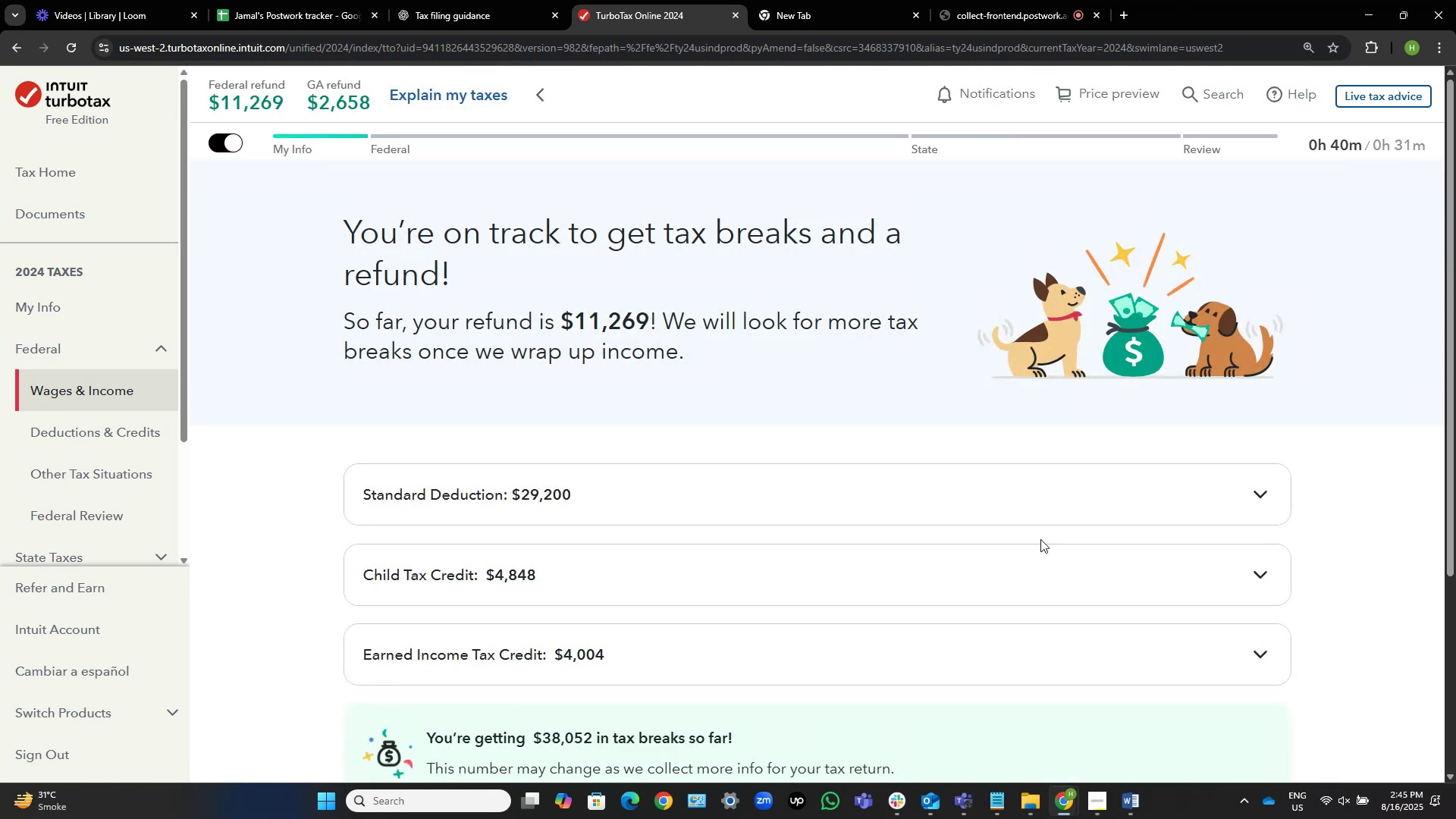 
wait(12.14)
 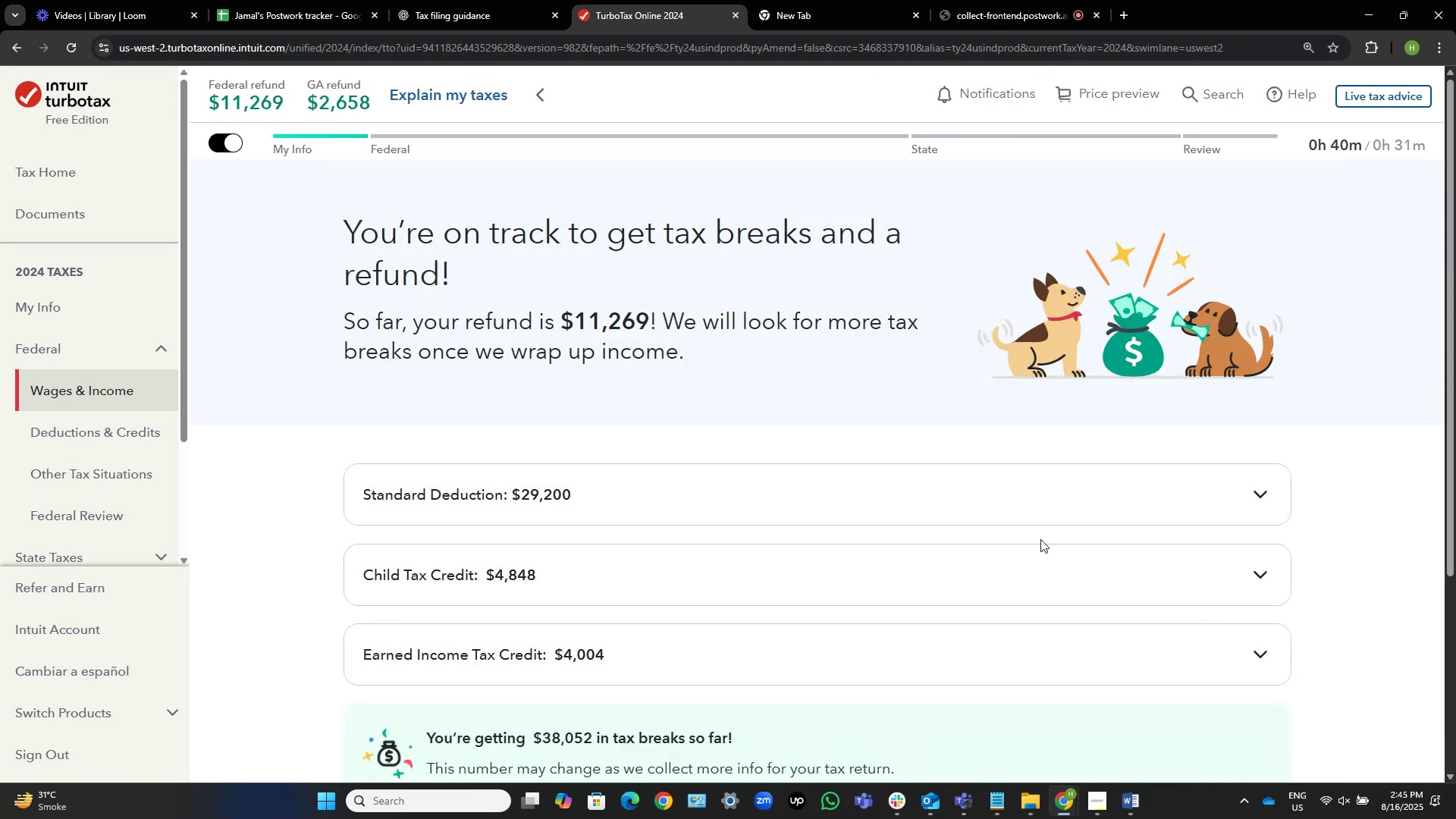 
mouse_move([1121, 804])
 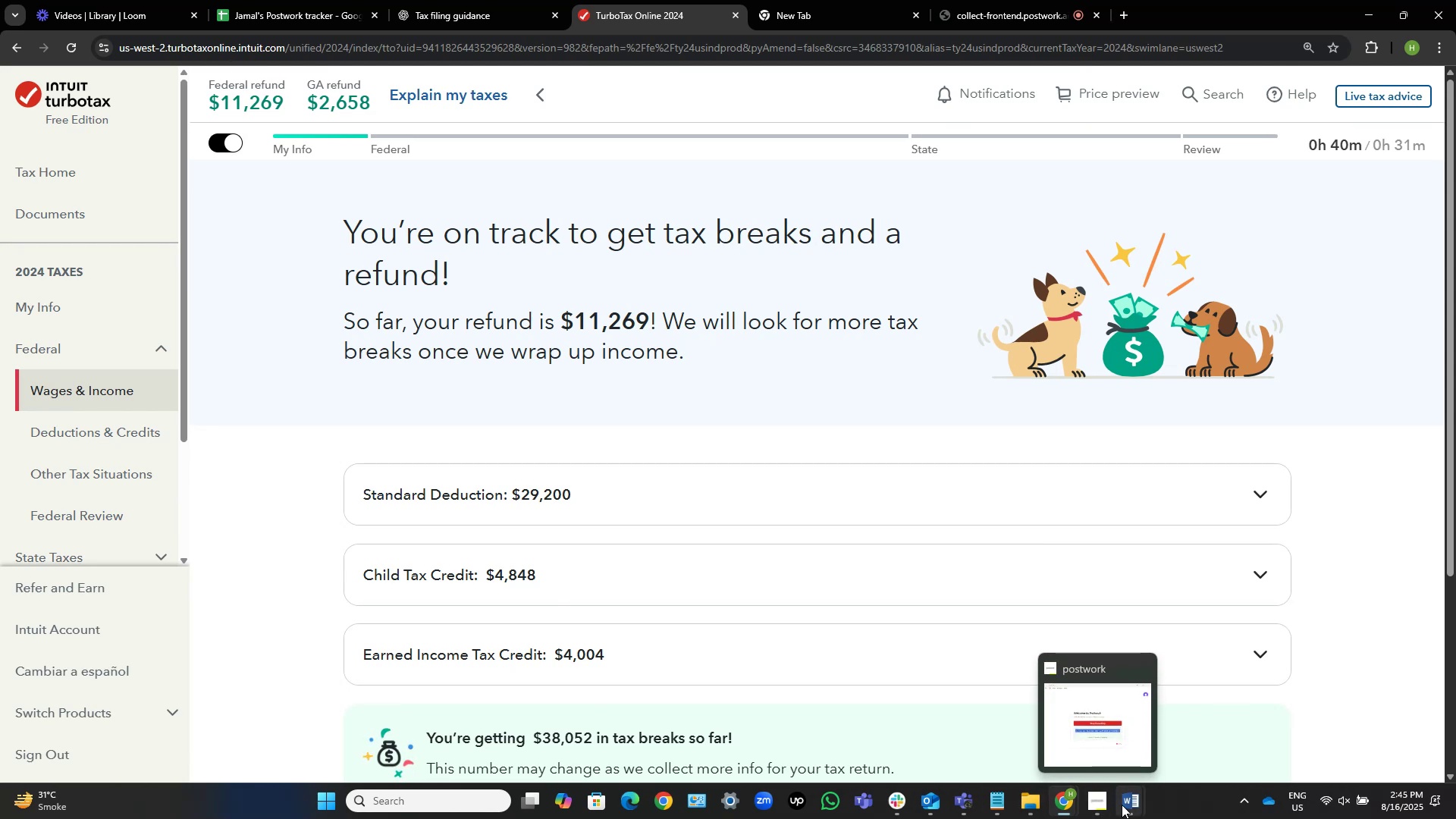 
left_click([1122, 805])
 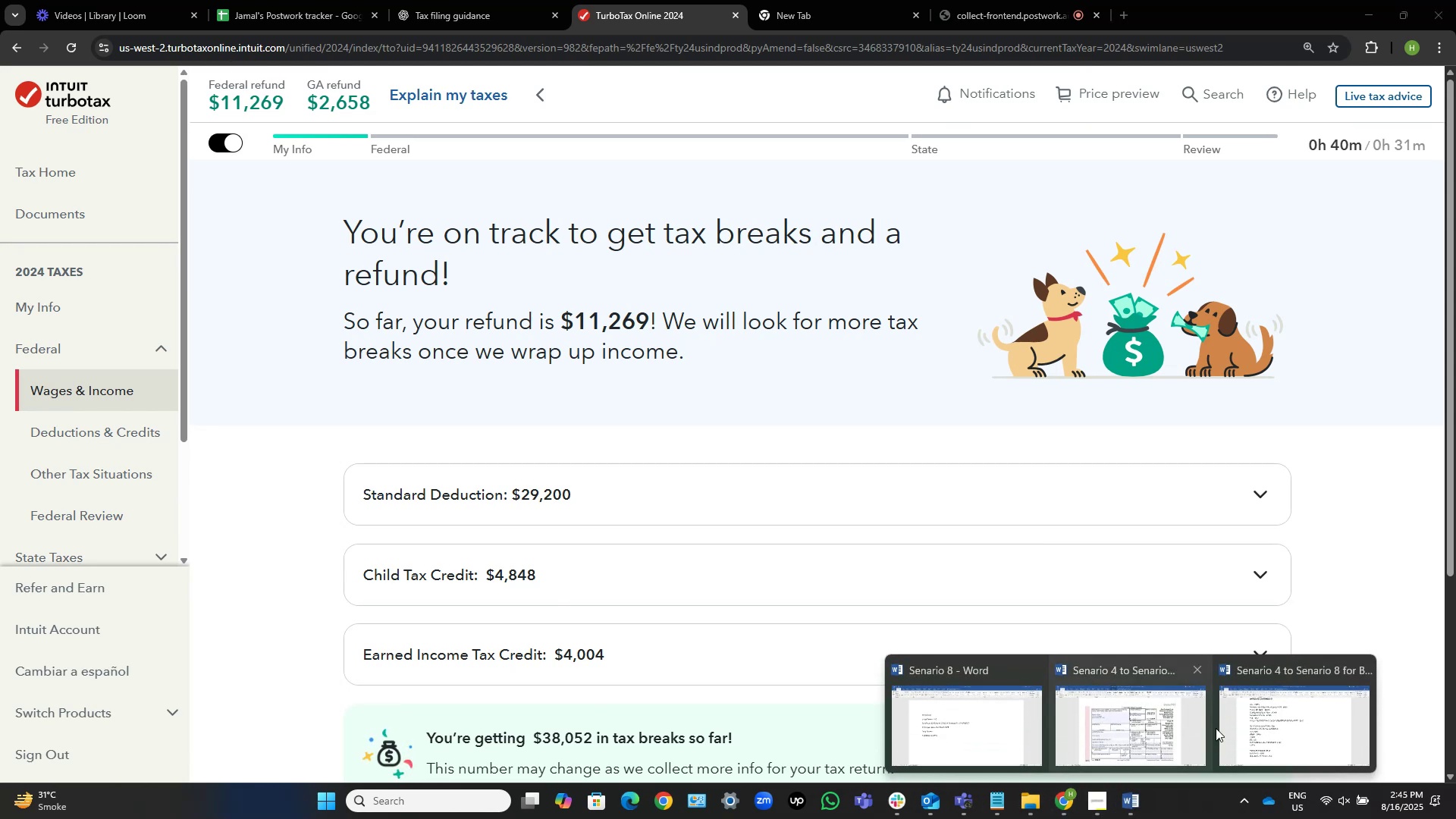 
left_click([1290, 729])
 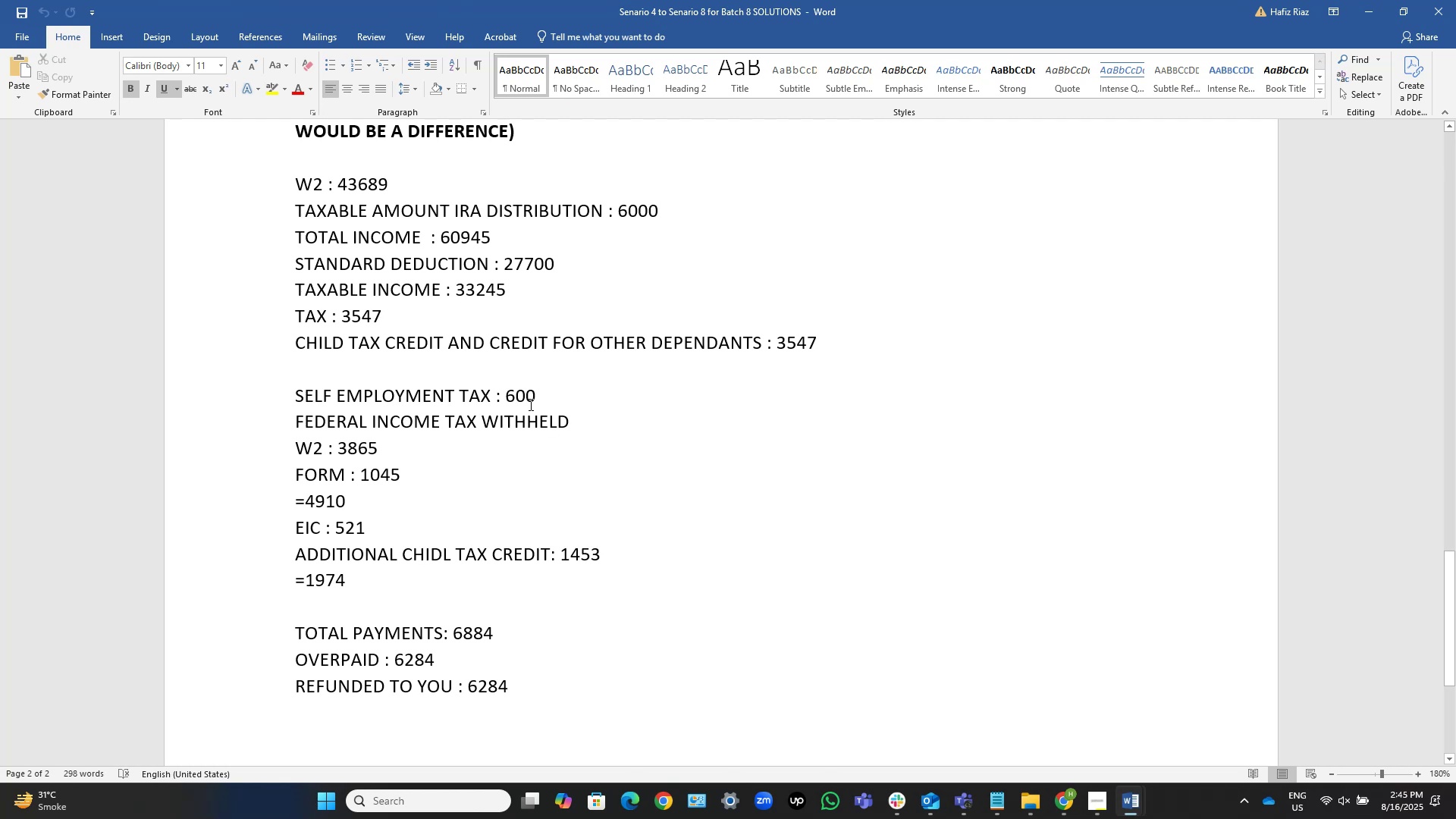 
wait(10.41)
 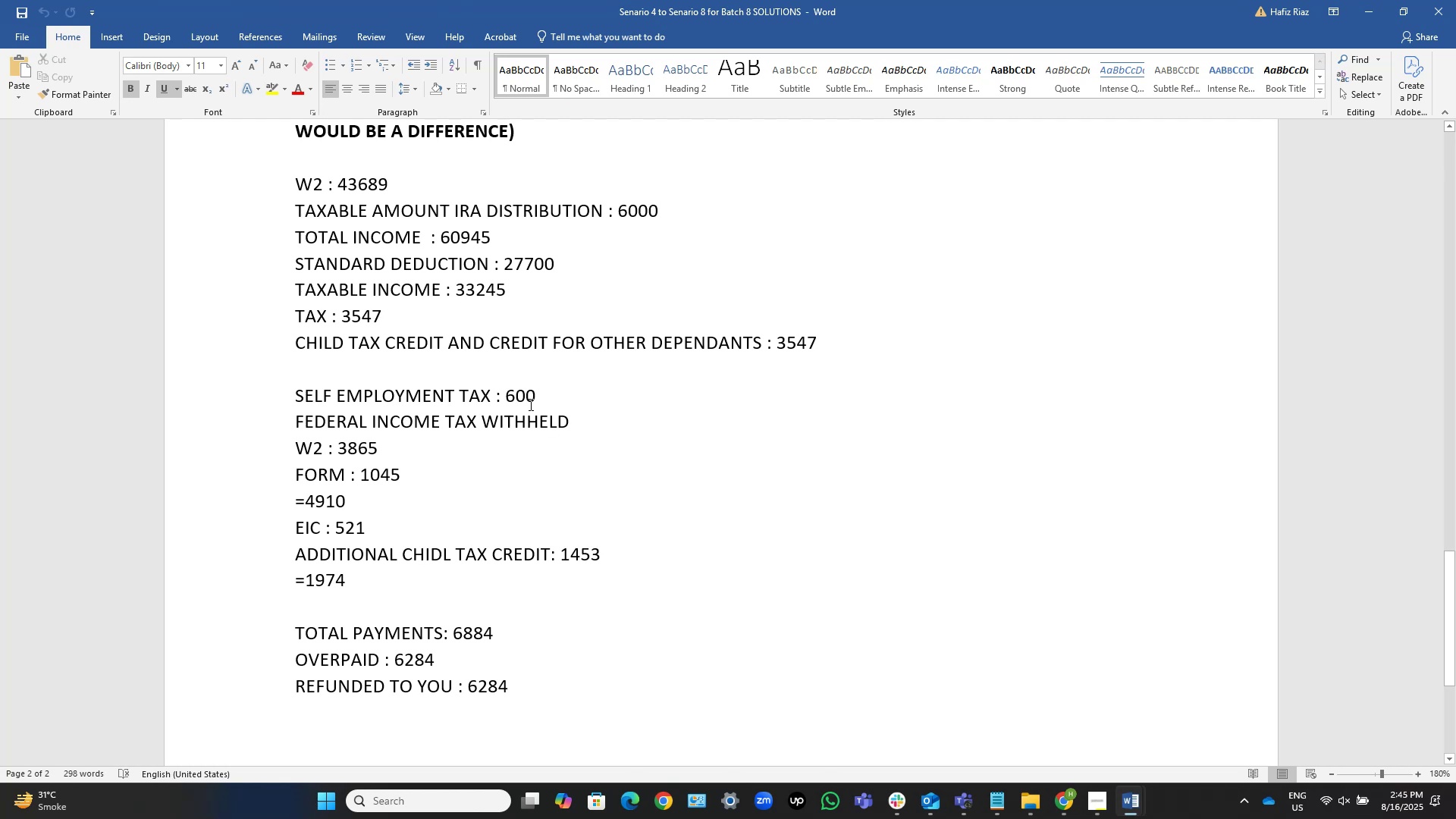 
scroll: coordinate [529, 404], scroll_direction: down, amount: 4.0
 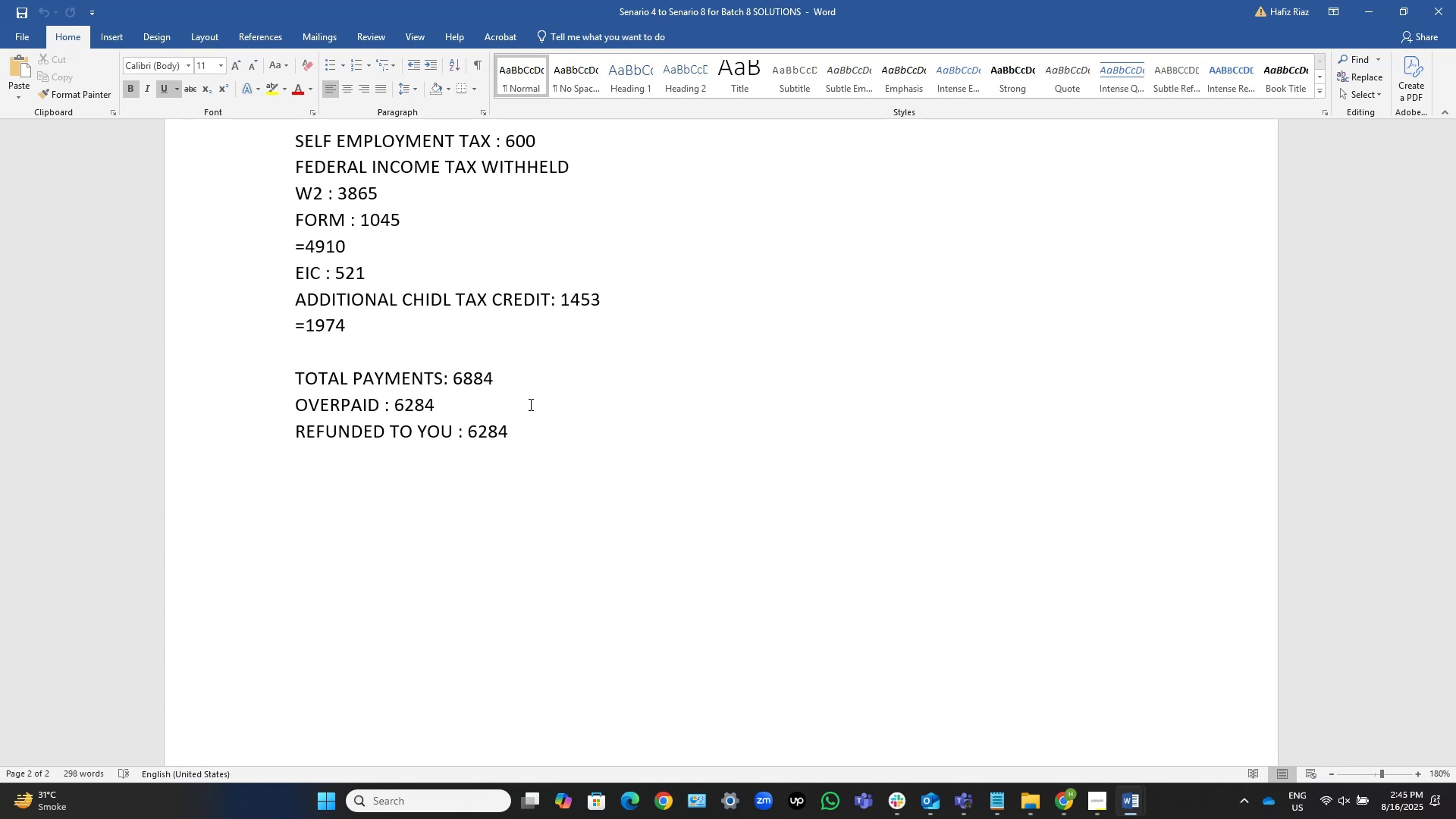 
wait(13.42)
 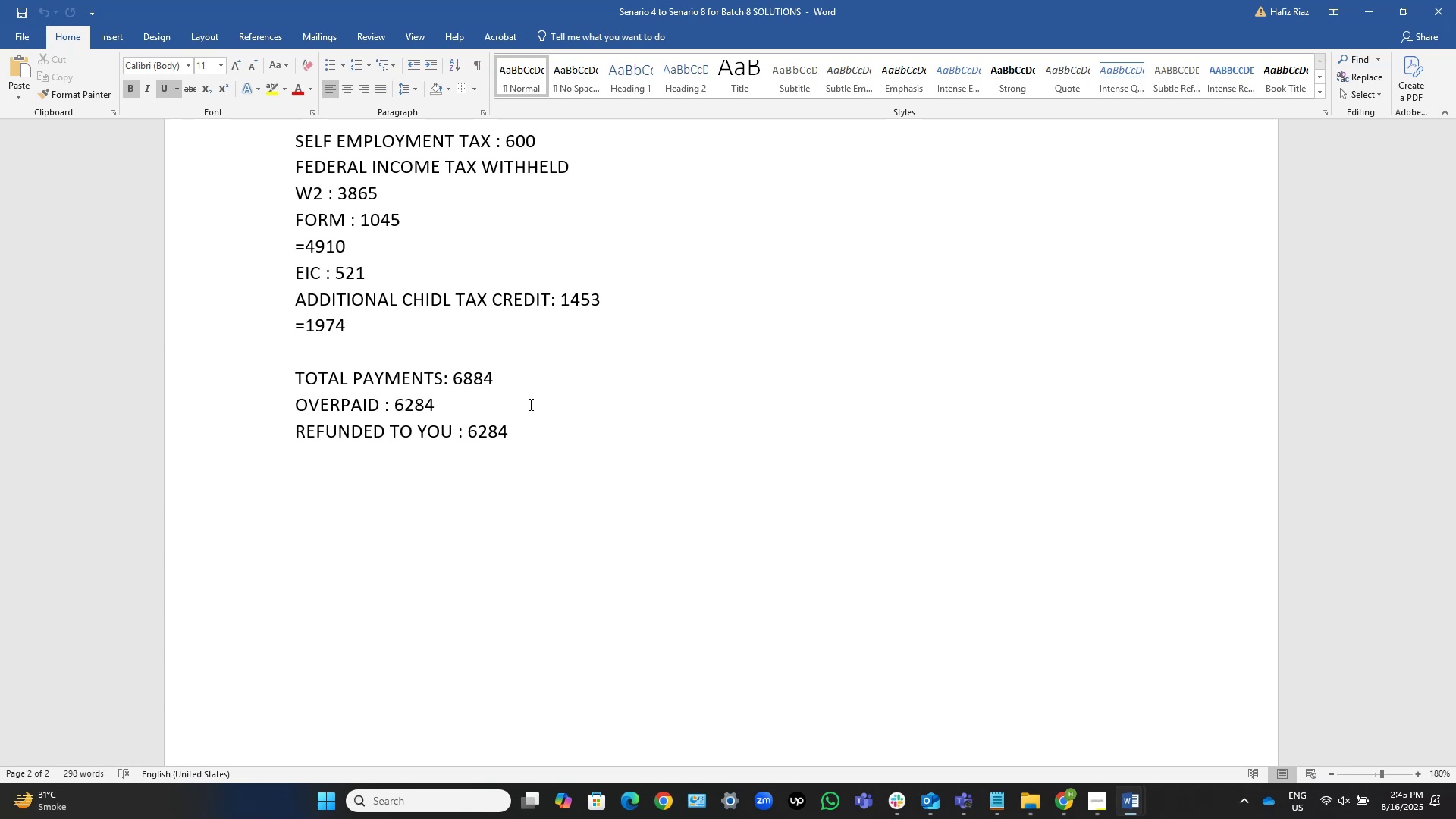 
scroll: coordinate [529, 404], scroll_direction: up, amount: 3.0
 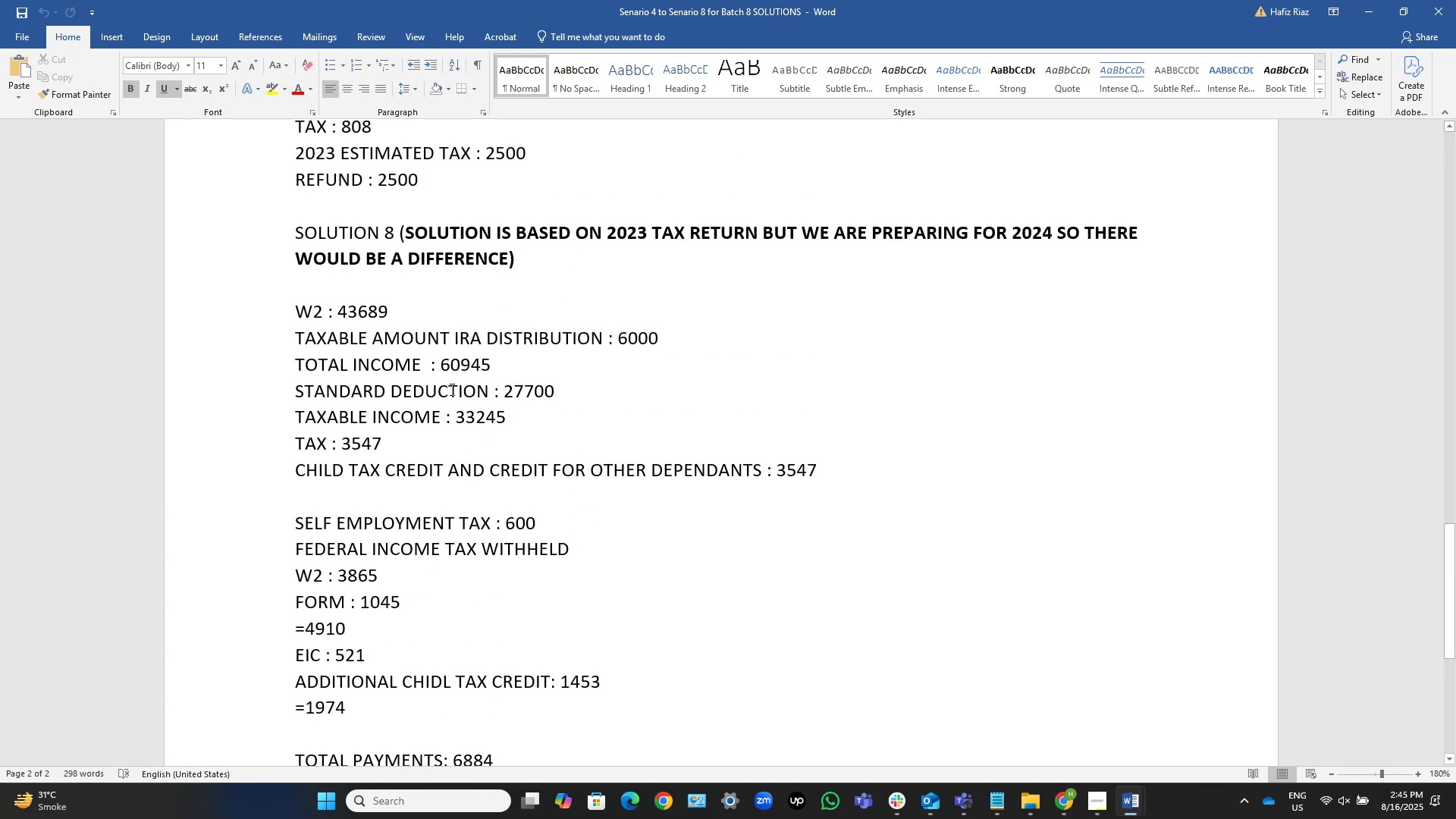 
wait(10.38)
 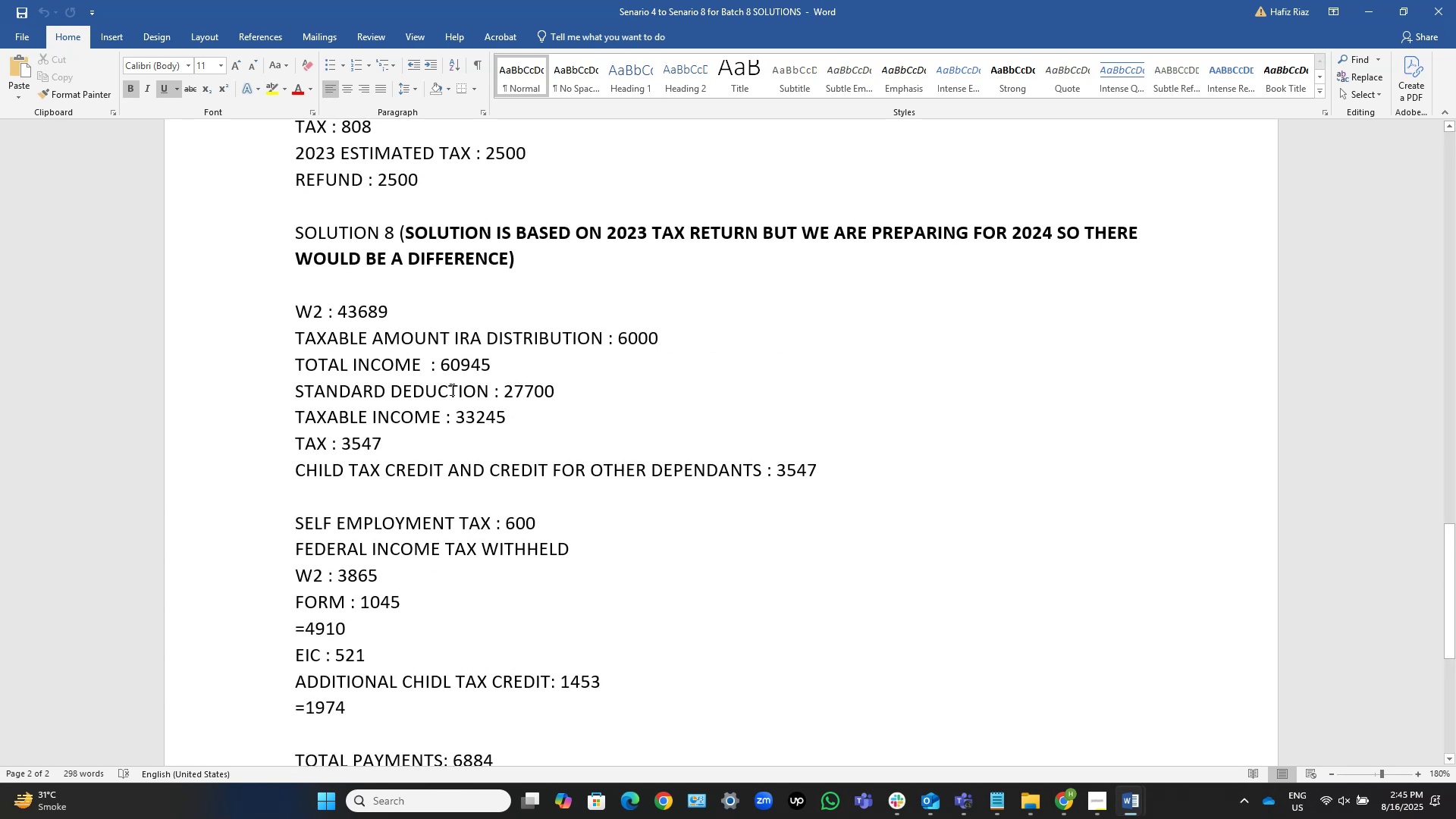 
key(Alt+AltLeft)
 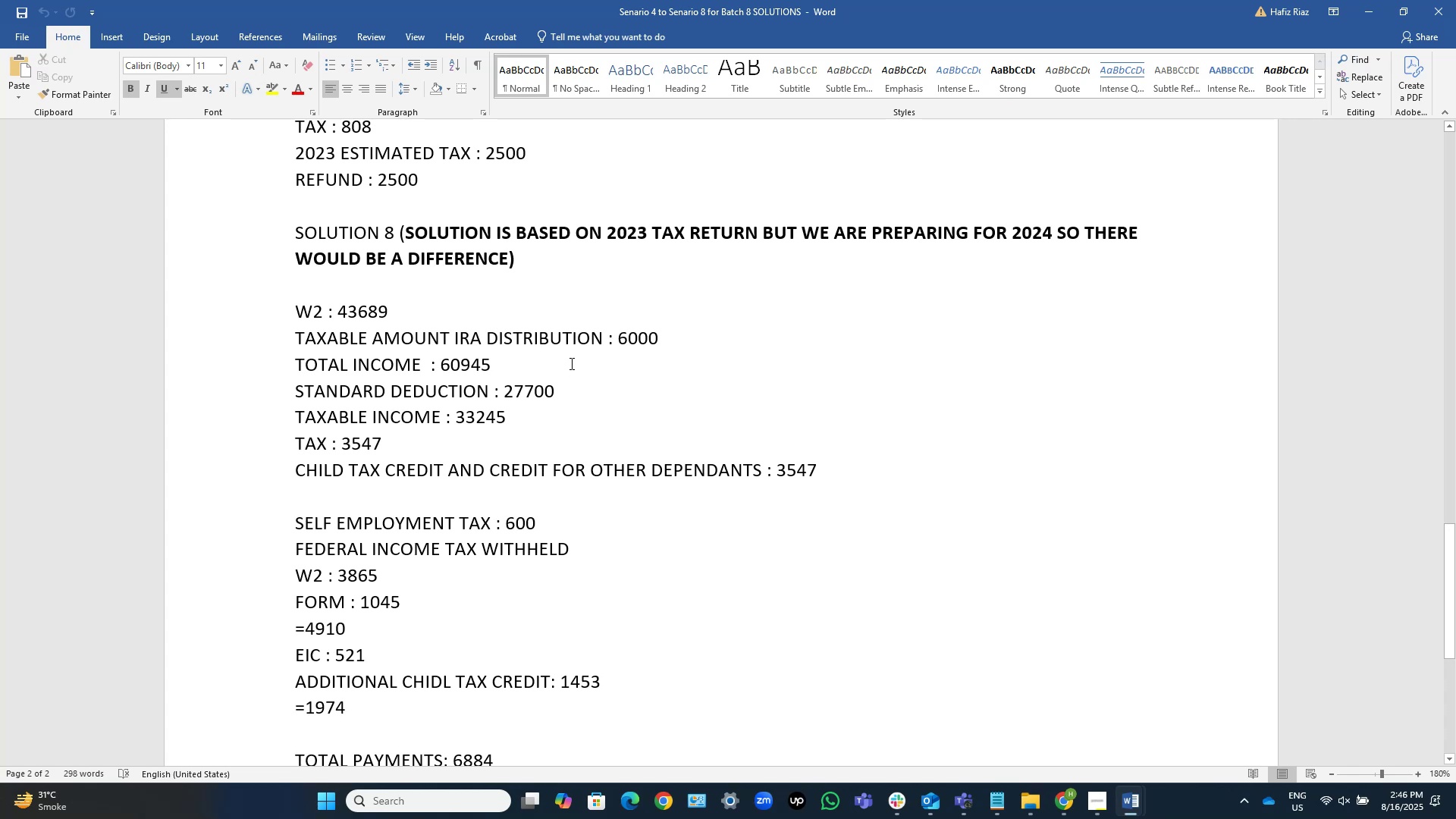 
key(Alt+Tab)
 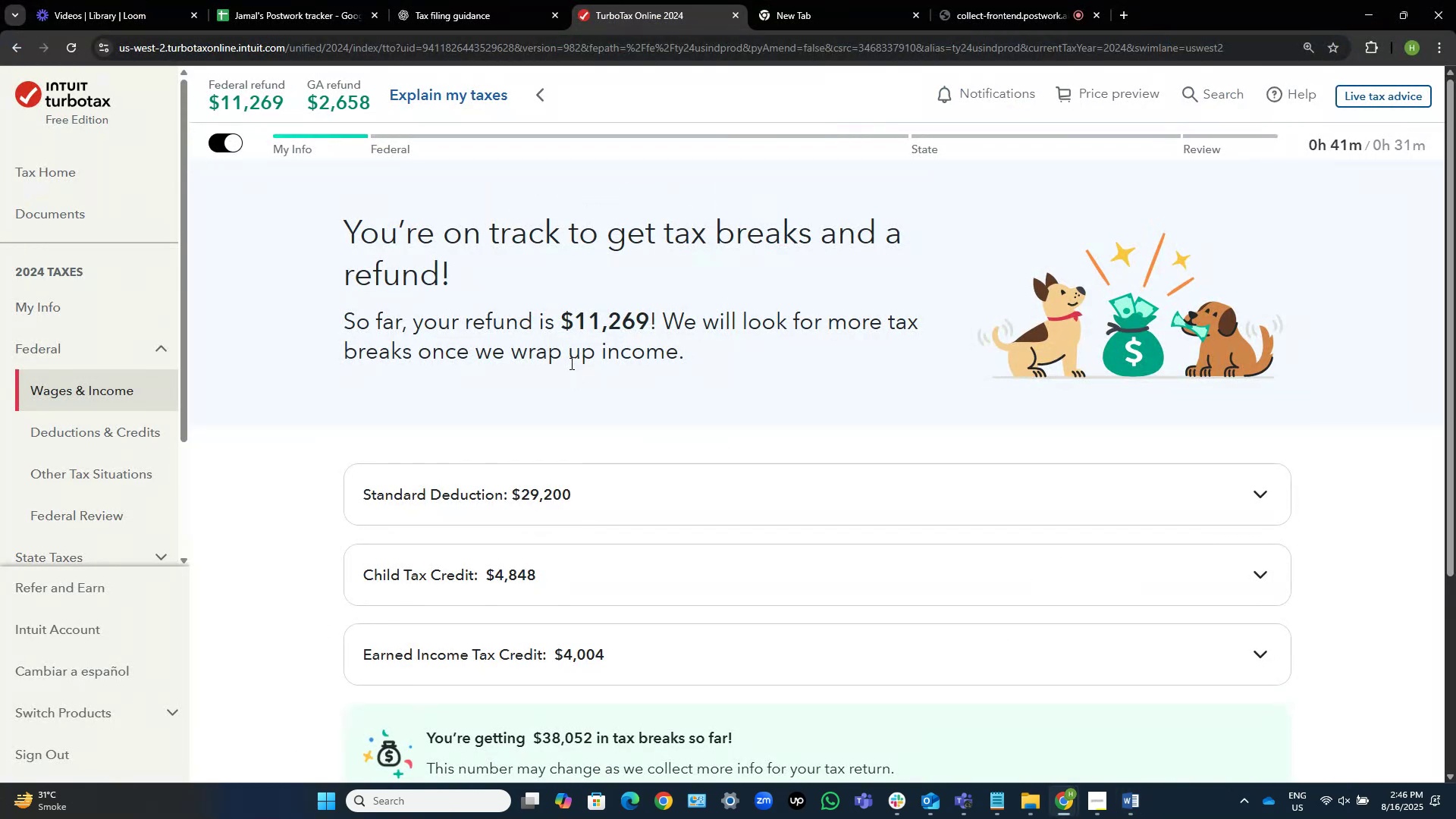 
key(Alt+Tab)
 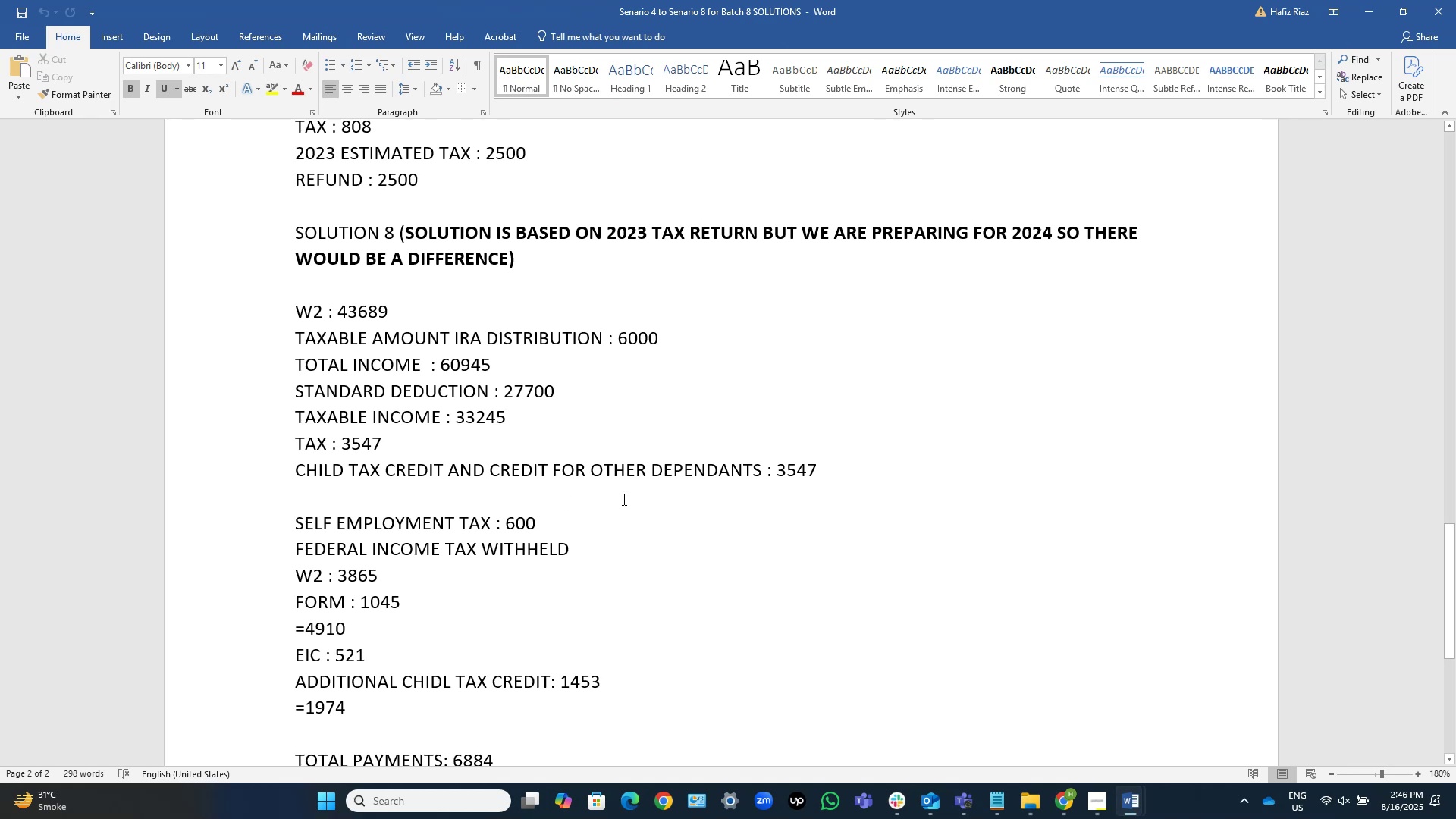 
wait(5.36)
 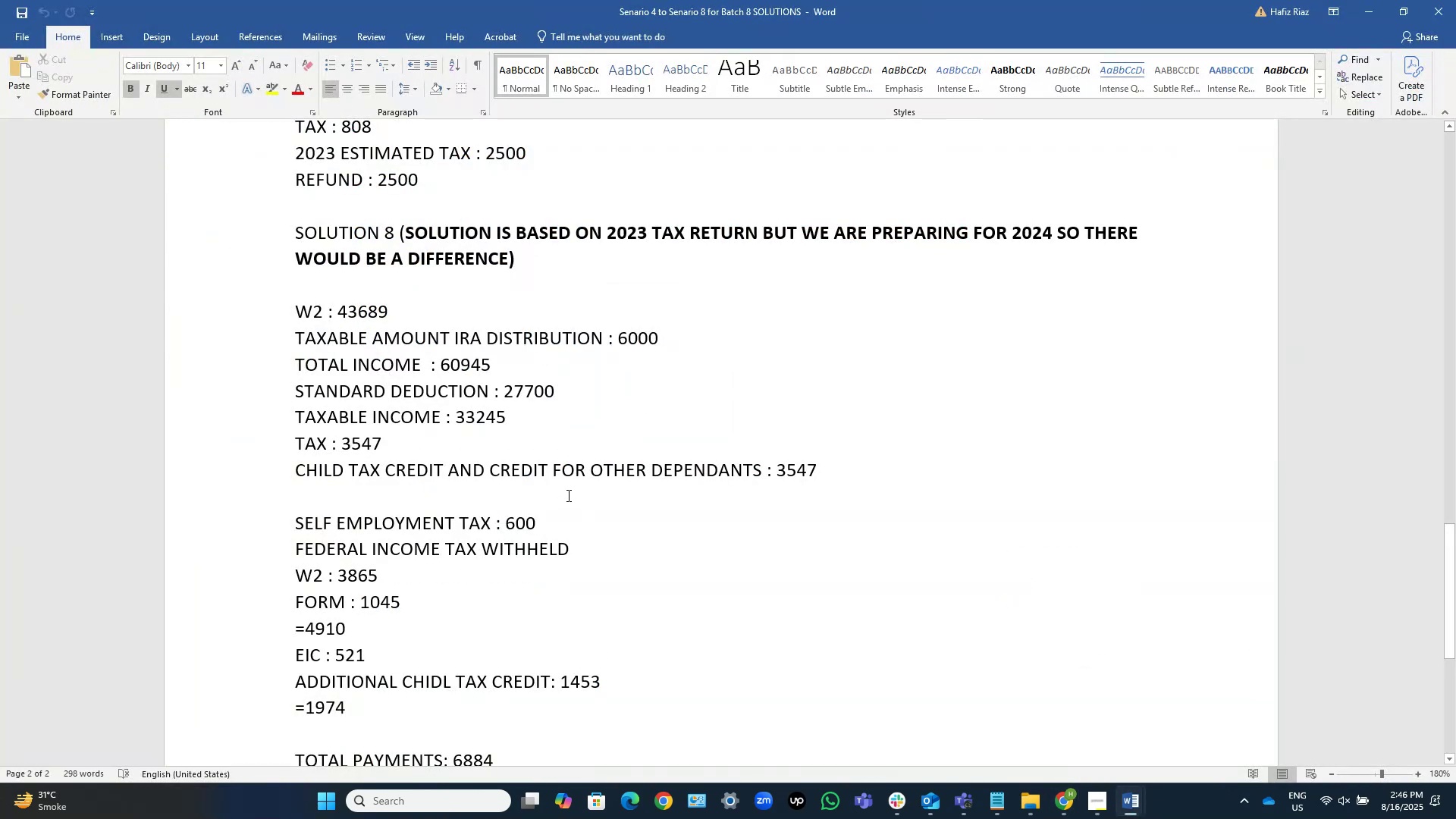 
key(Alt+AltLeft)
 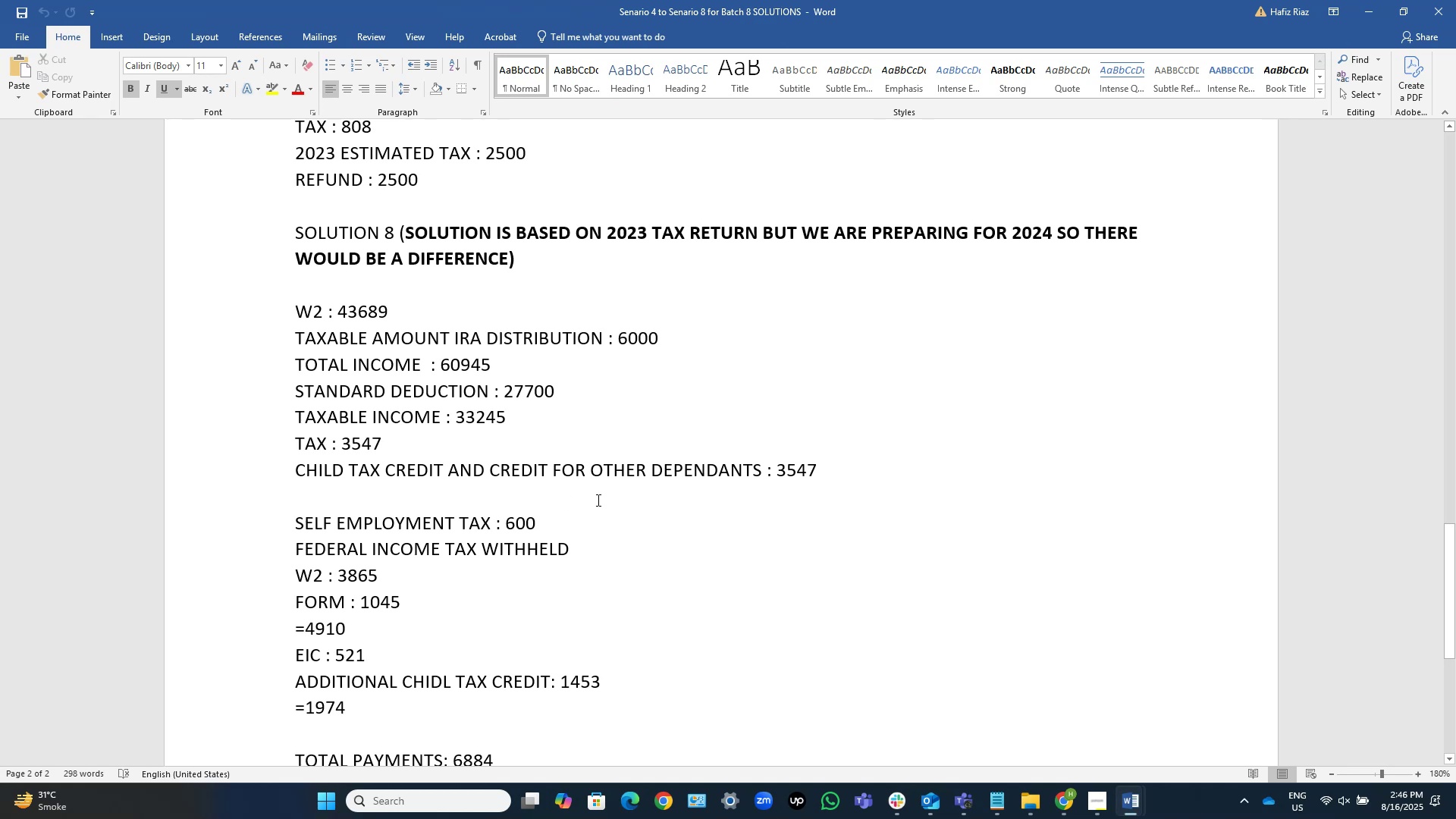 
key(Alt+Tab)
 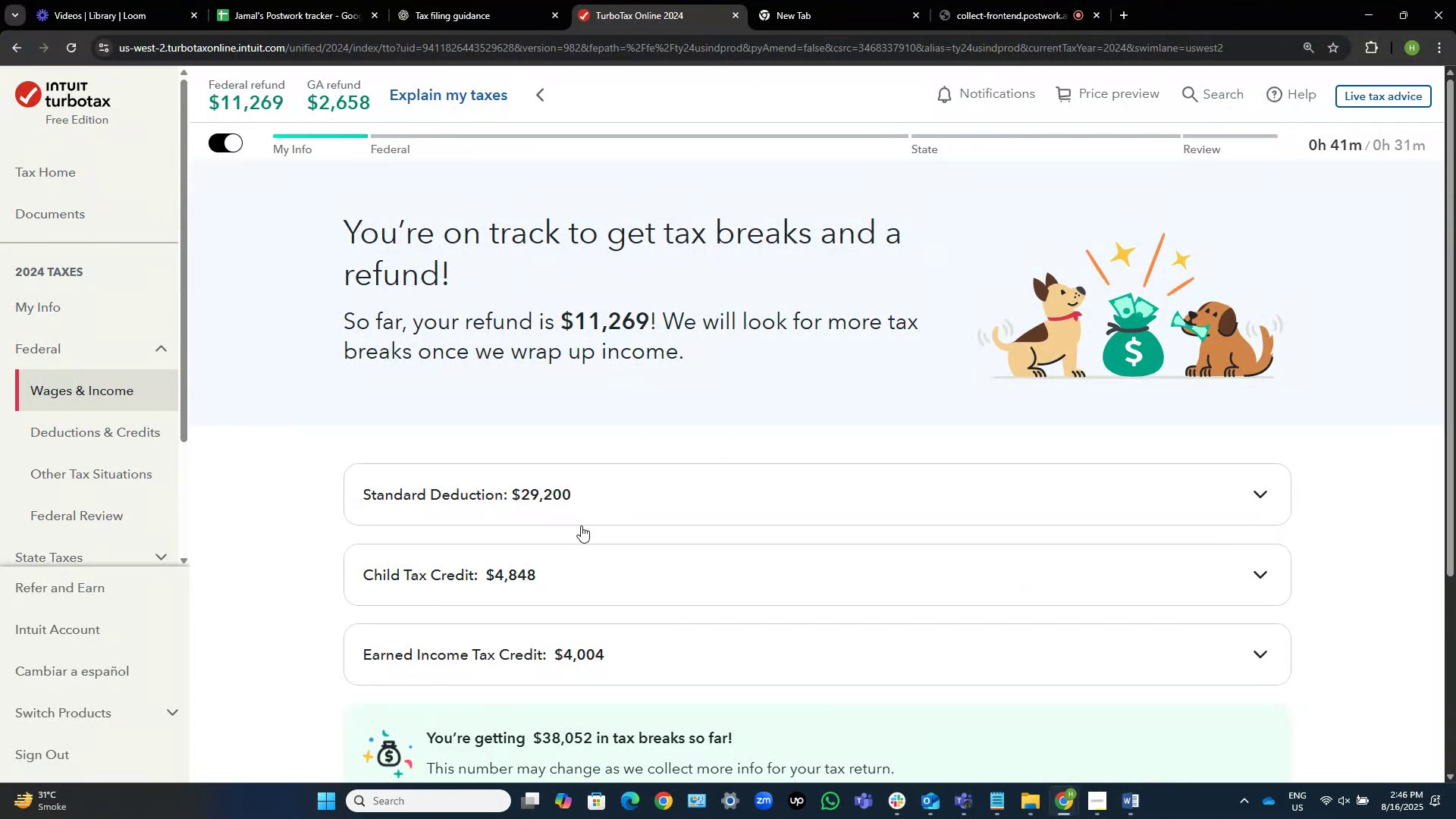 
left_click([576, 573])
 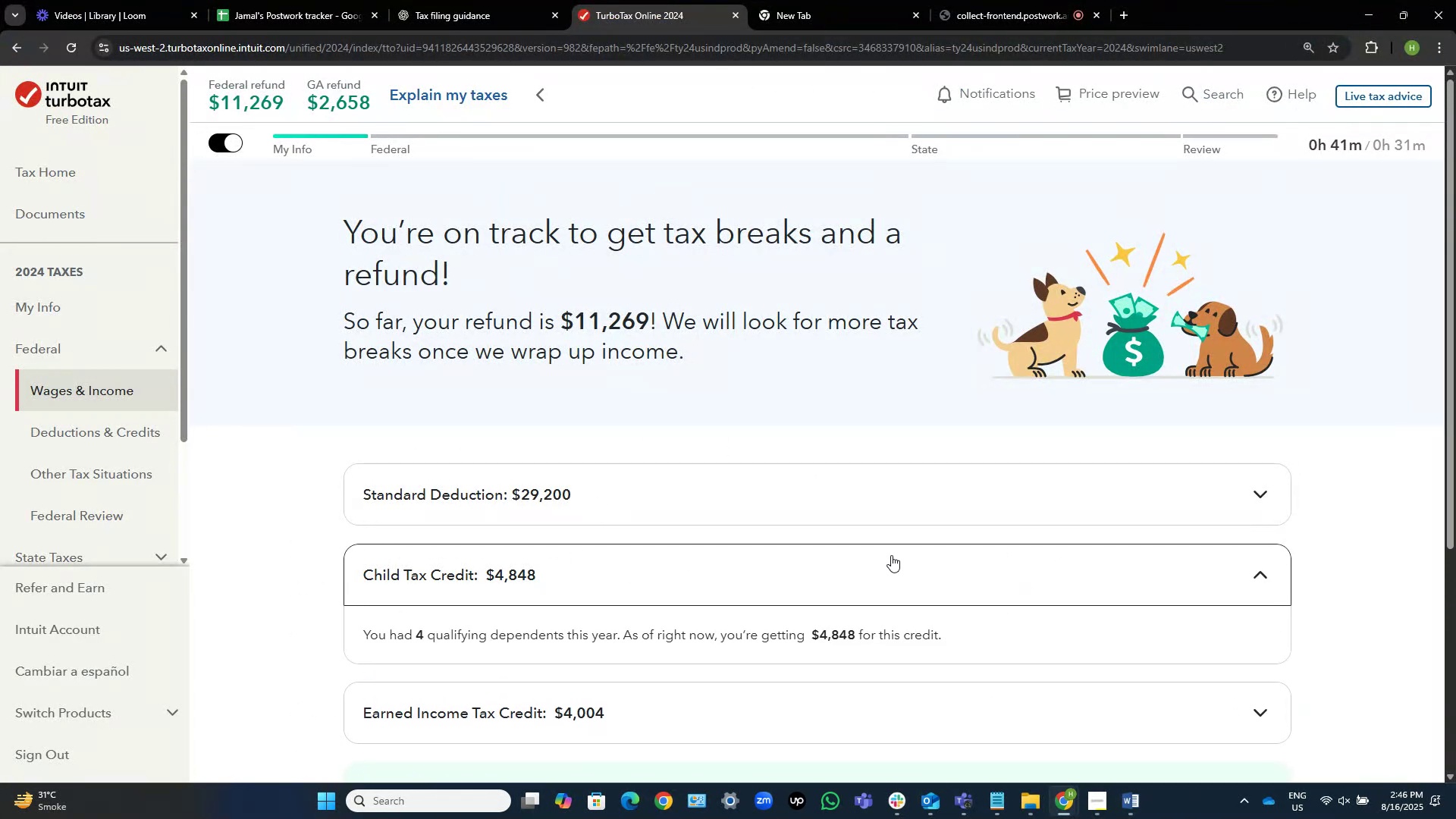 
wait(8.43)
 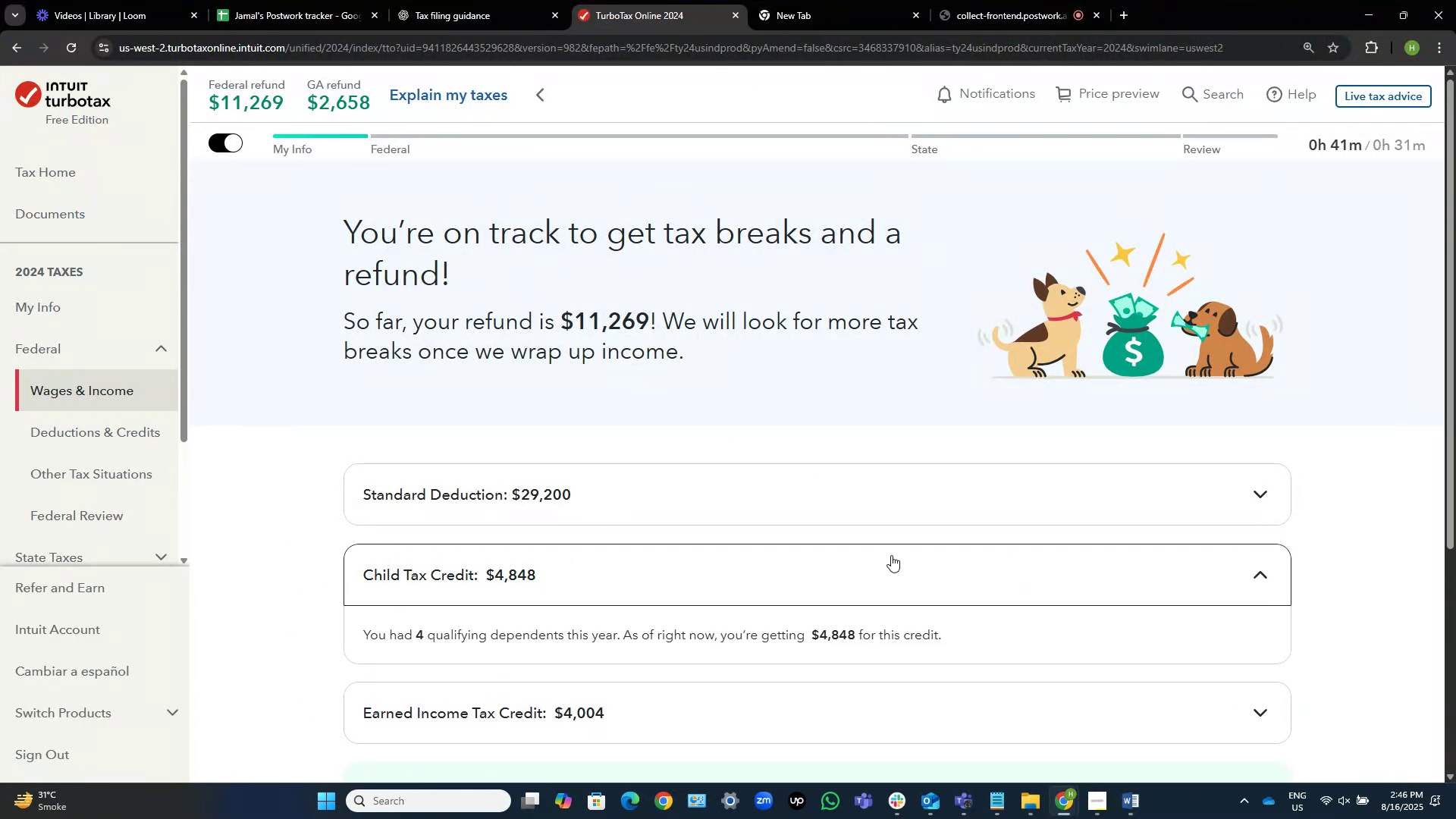 
key(Alt+AltLeft)
 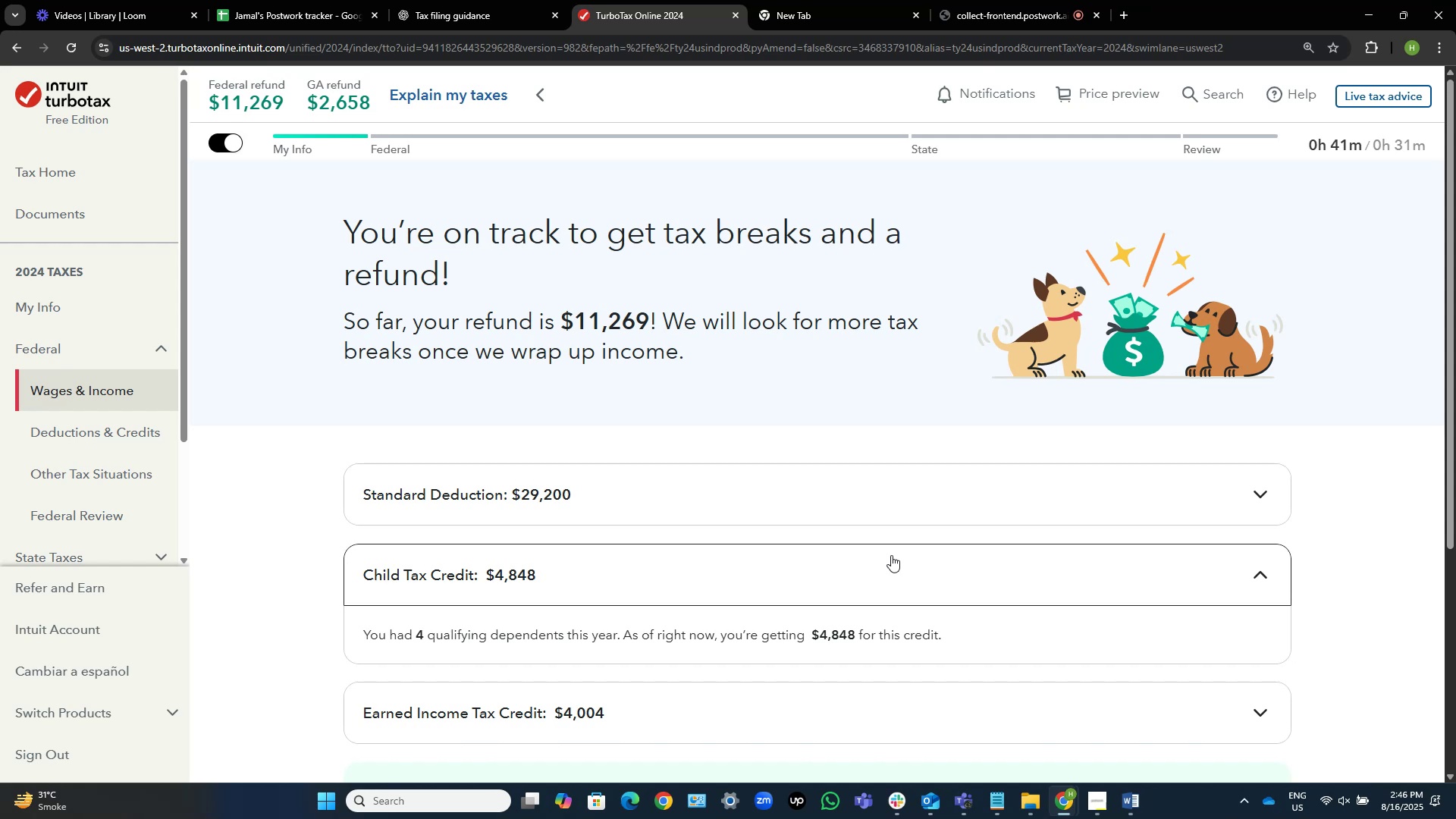 
key(Alt+Tab)
 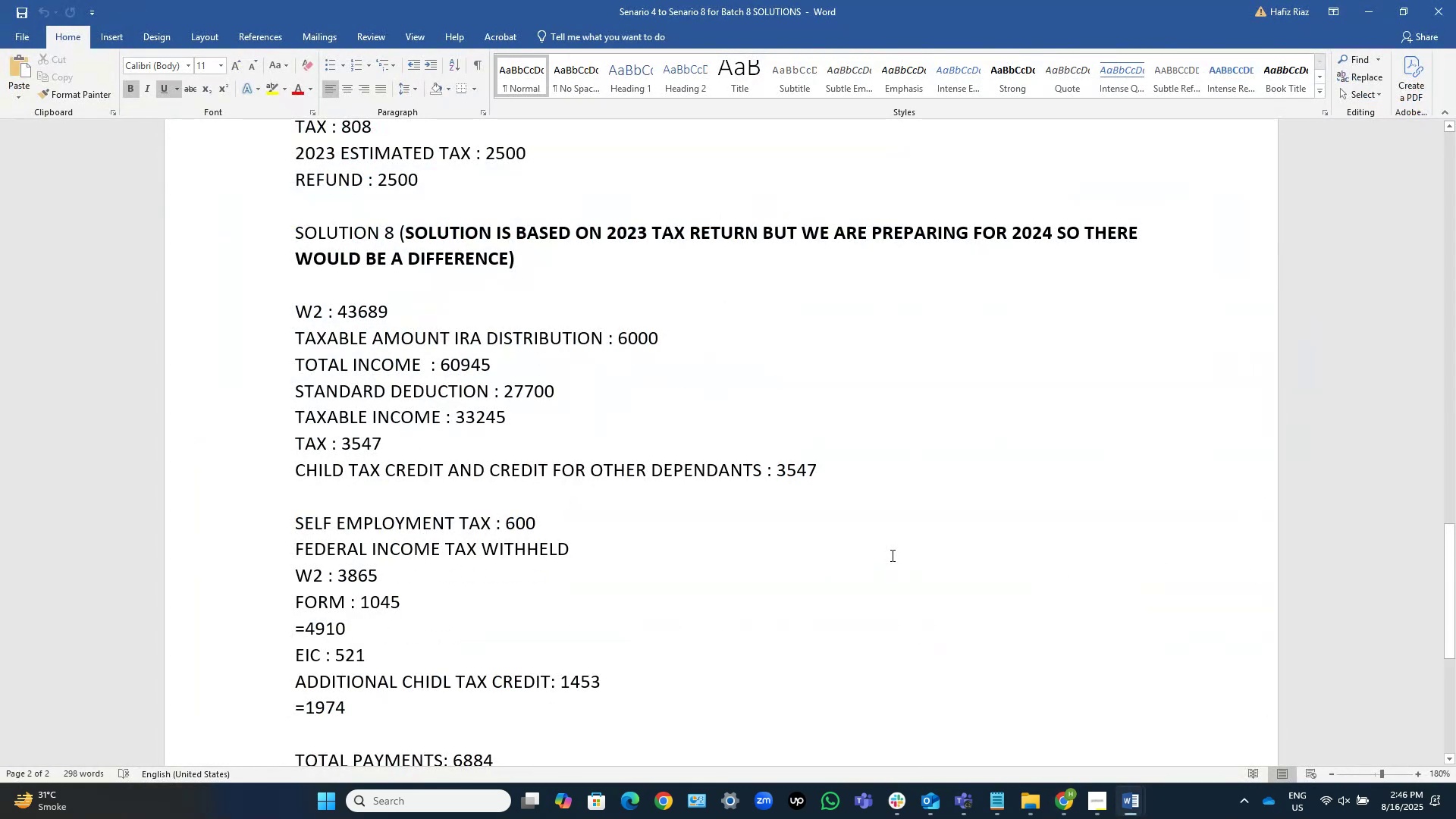 
wait(9.22)
 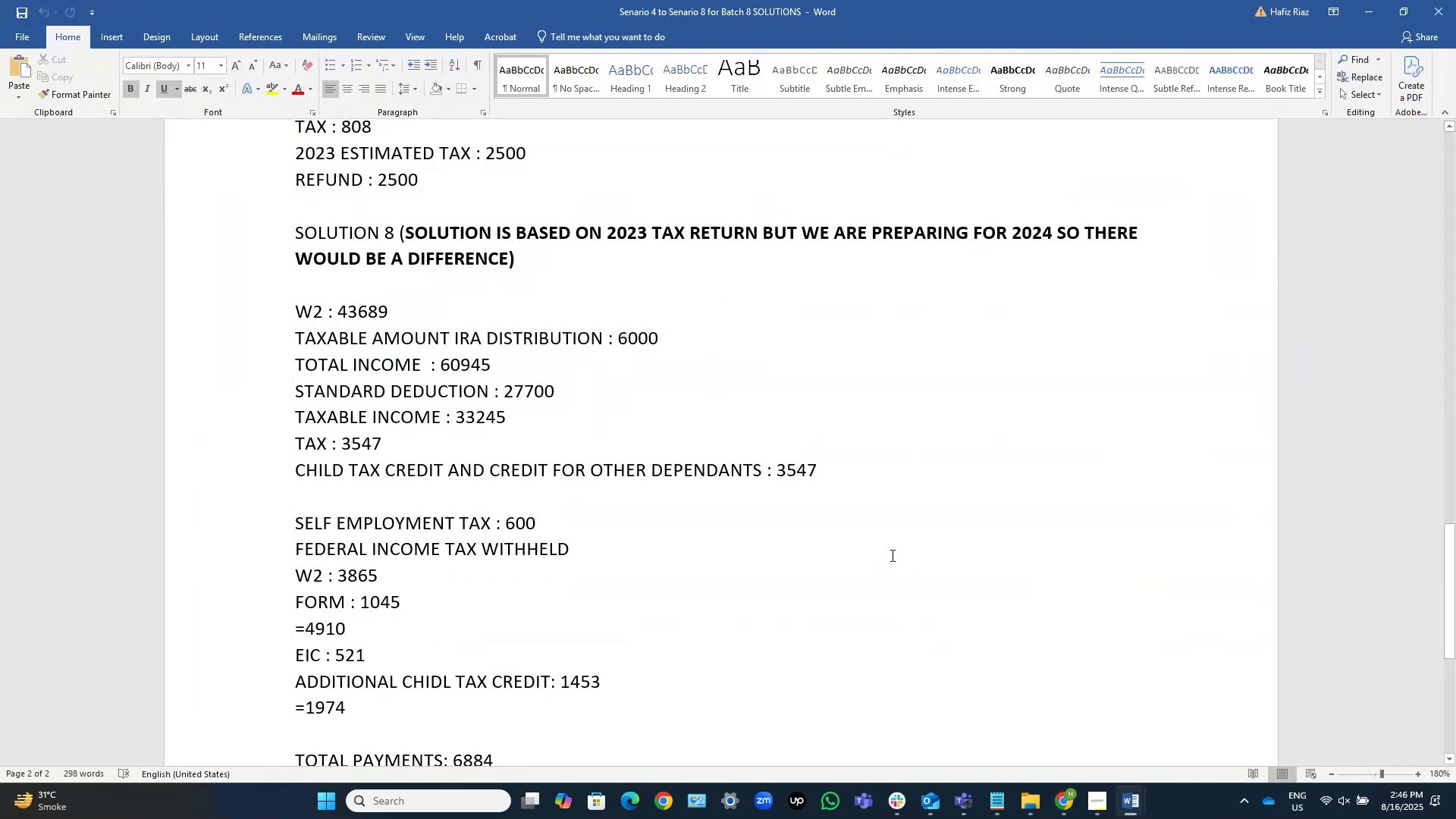 
key(Alt+AltLeft)
 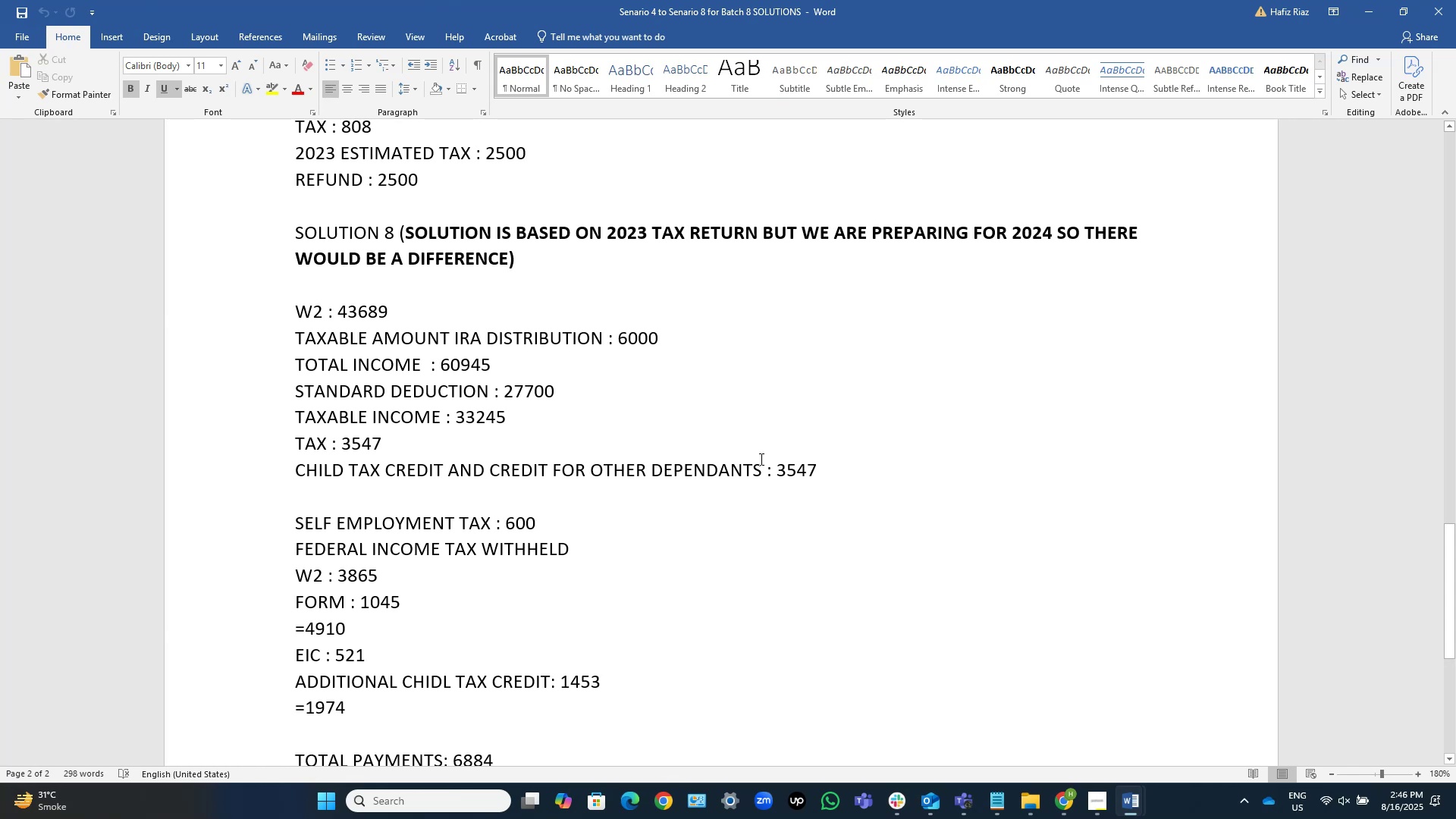 
key(Alt+Tab)
 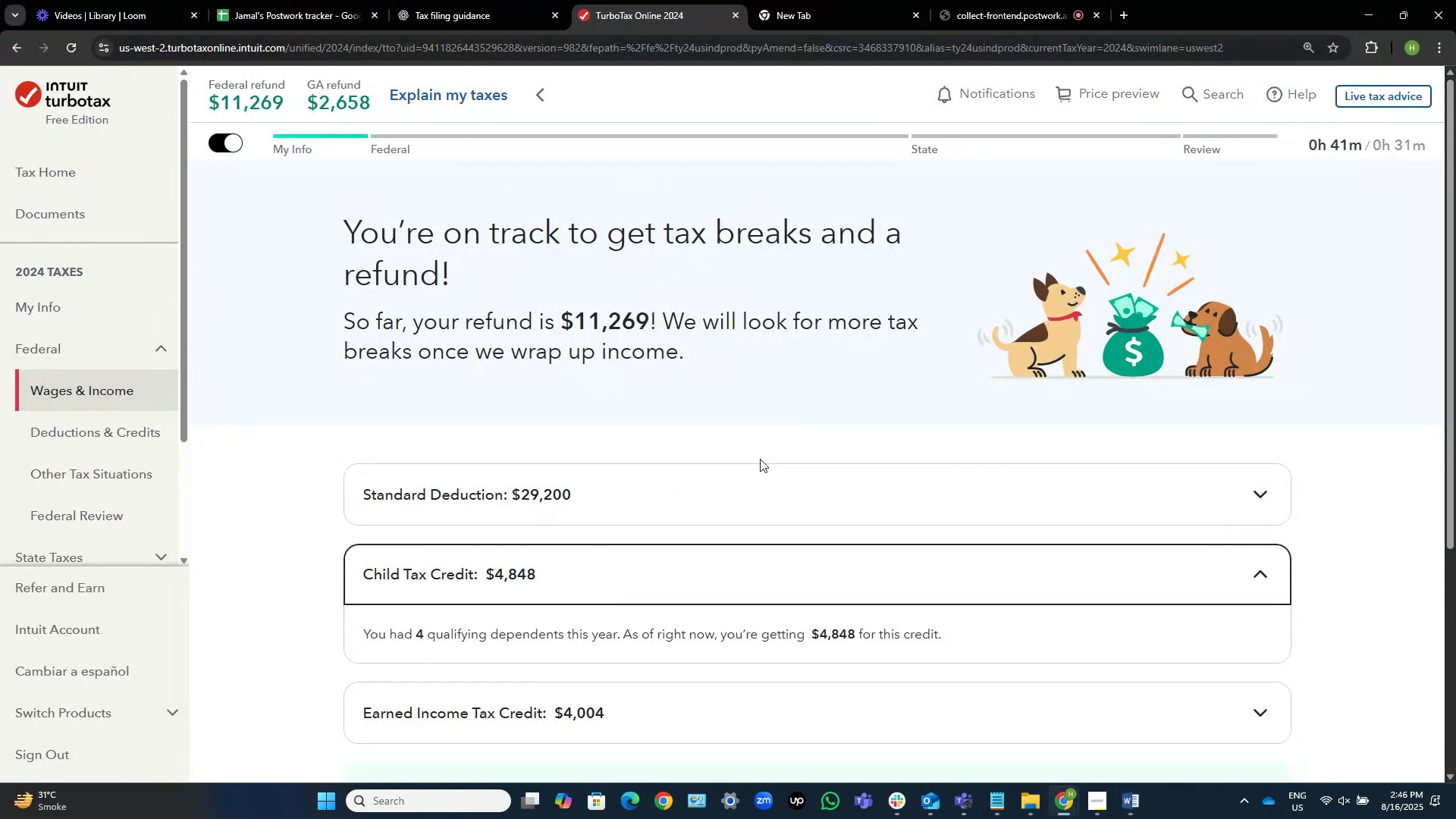 
key(Alt+AltLeft)
 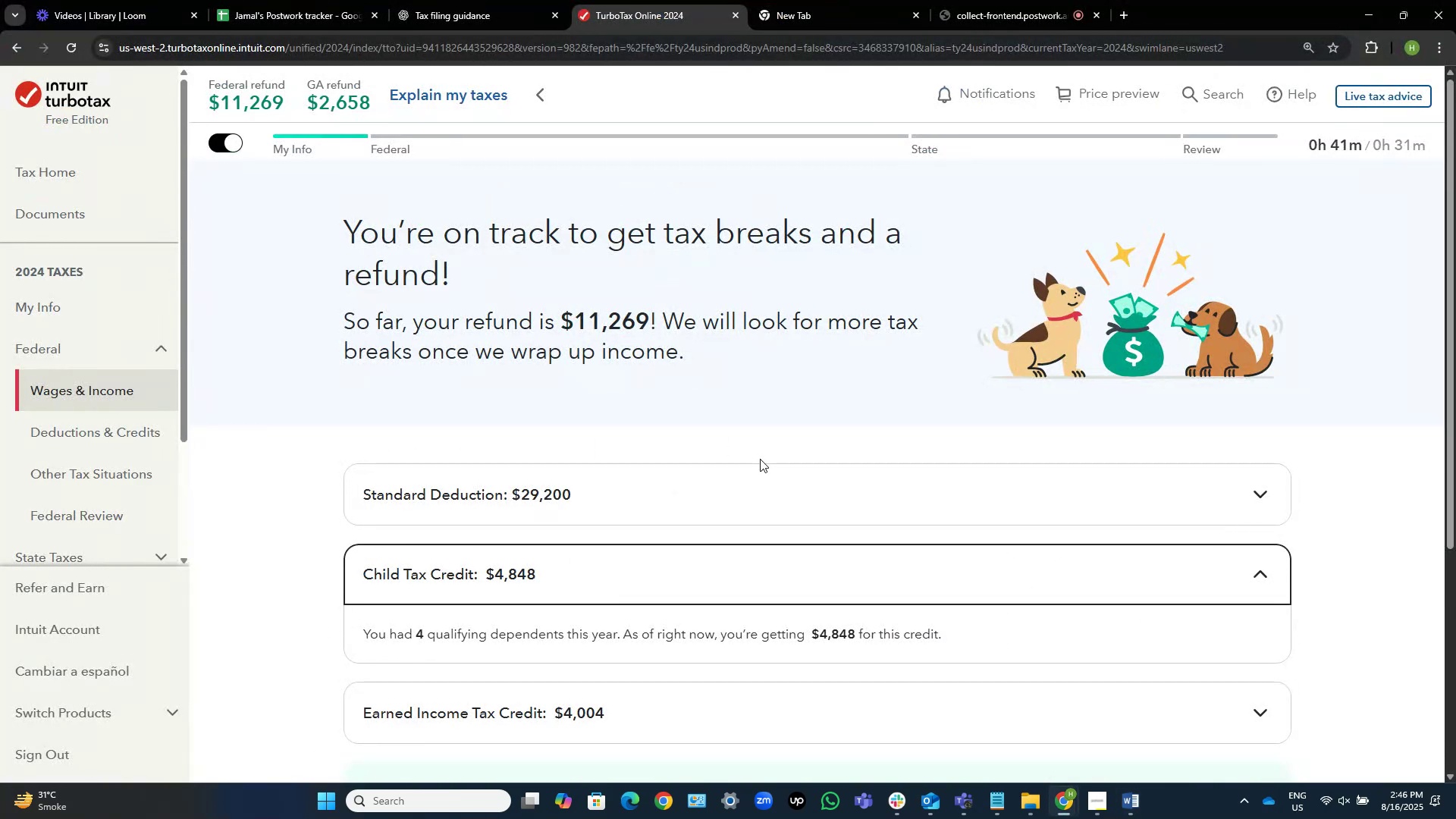 
key(Alt+Tab)
 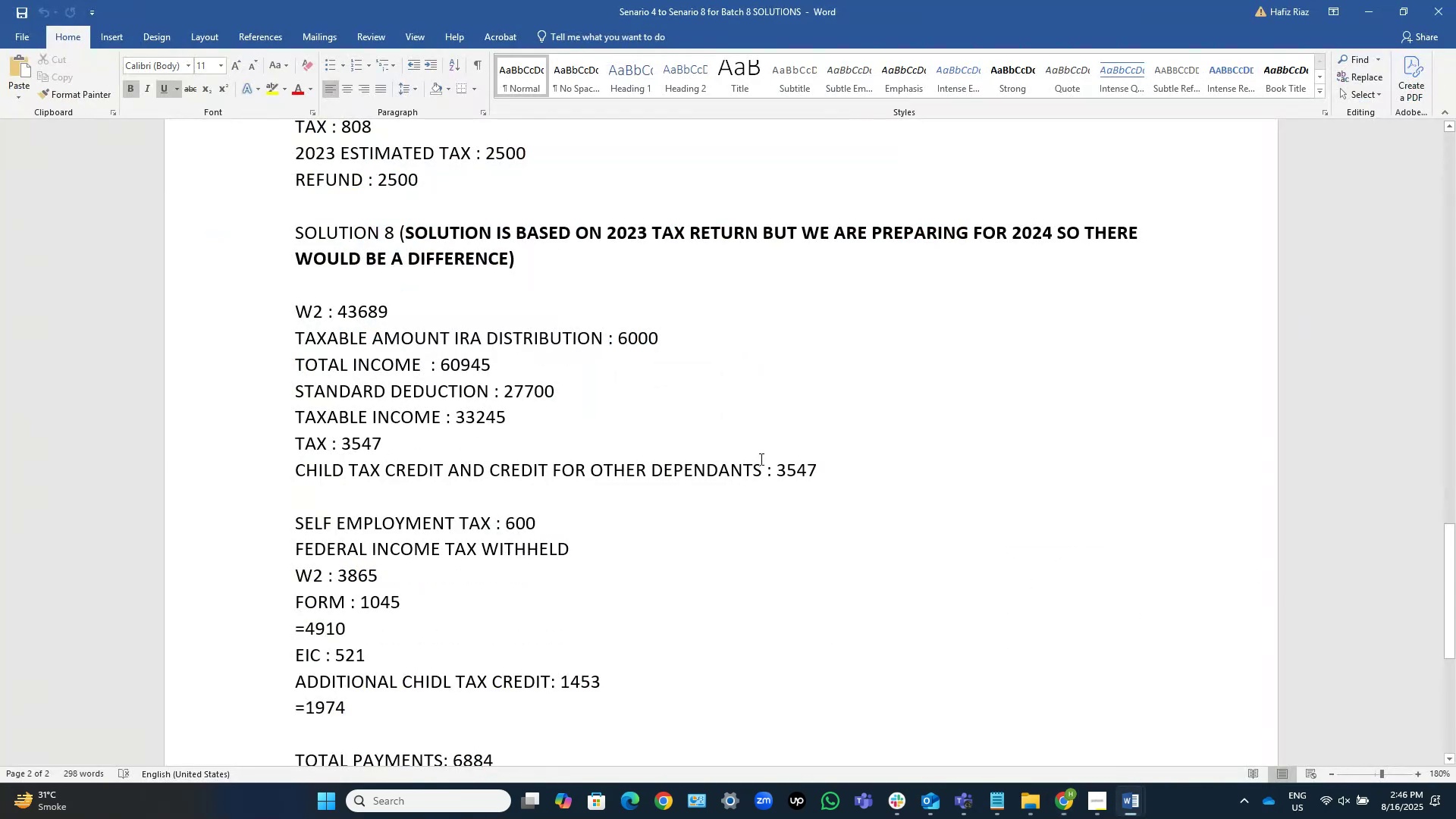 
scroll: coordinate [760, 459], scroll_direction: up, amount: 31.0
 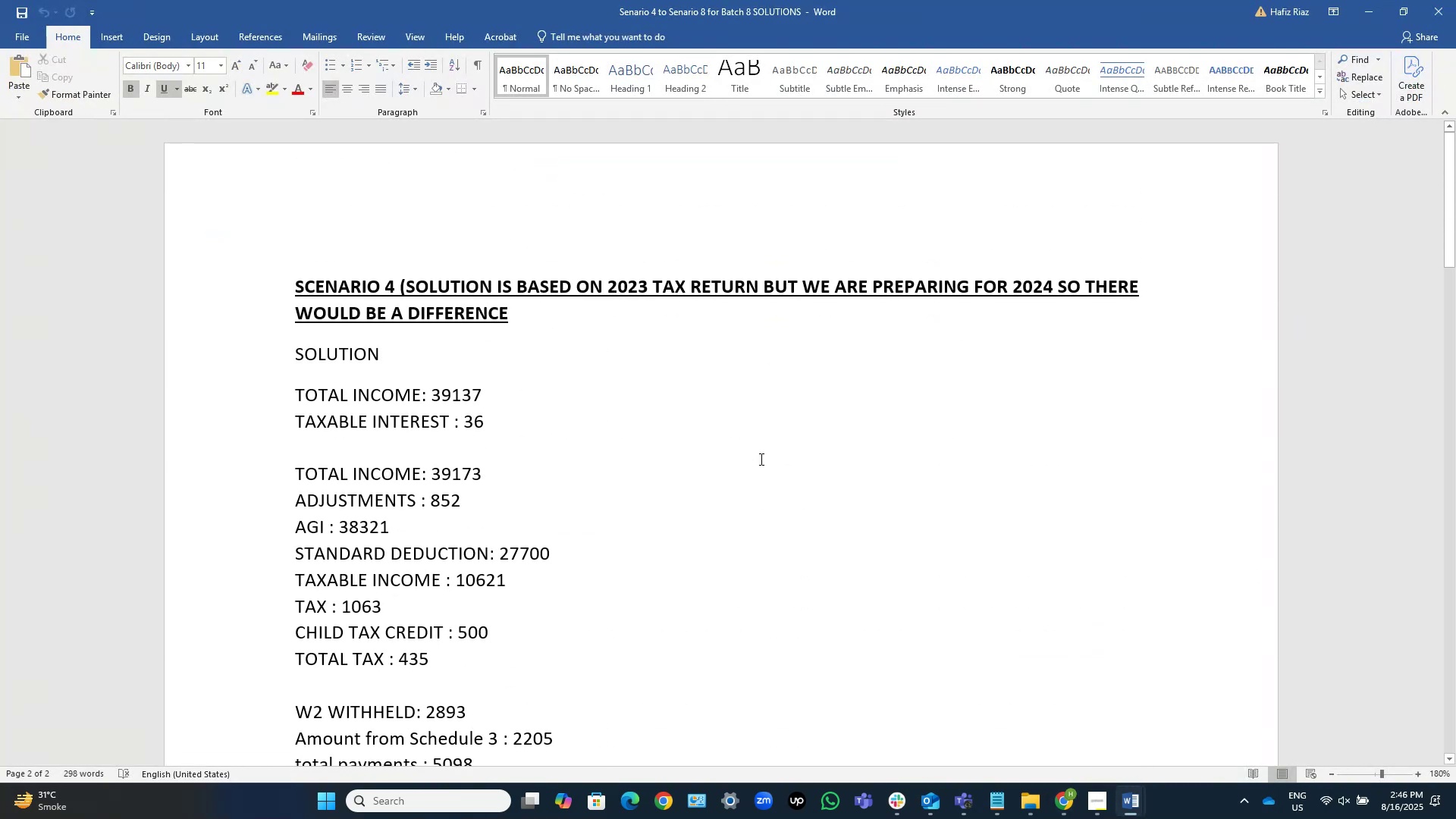 
scroll: coordinate [760, 459], scroll_direction: down, amount: 13.0
 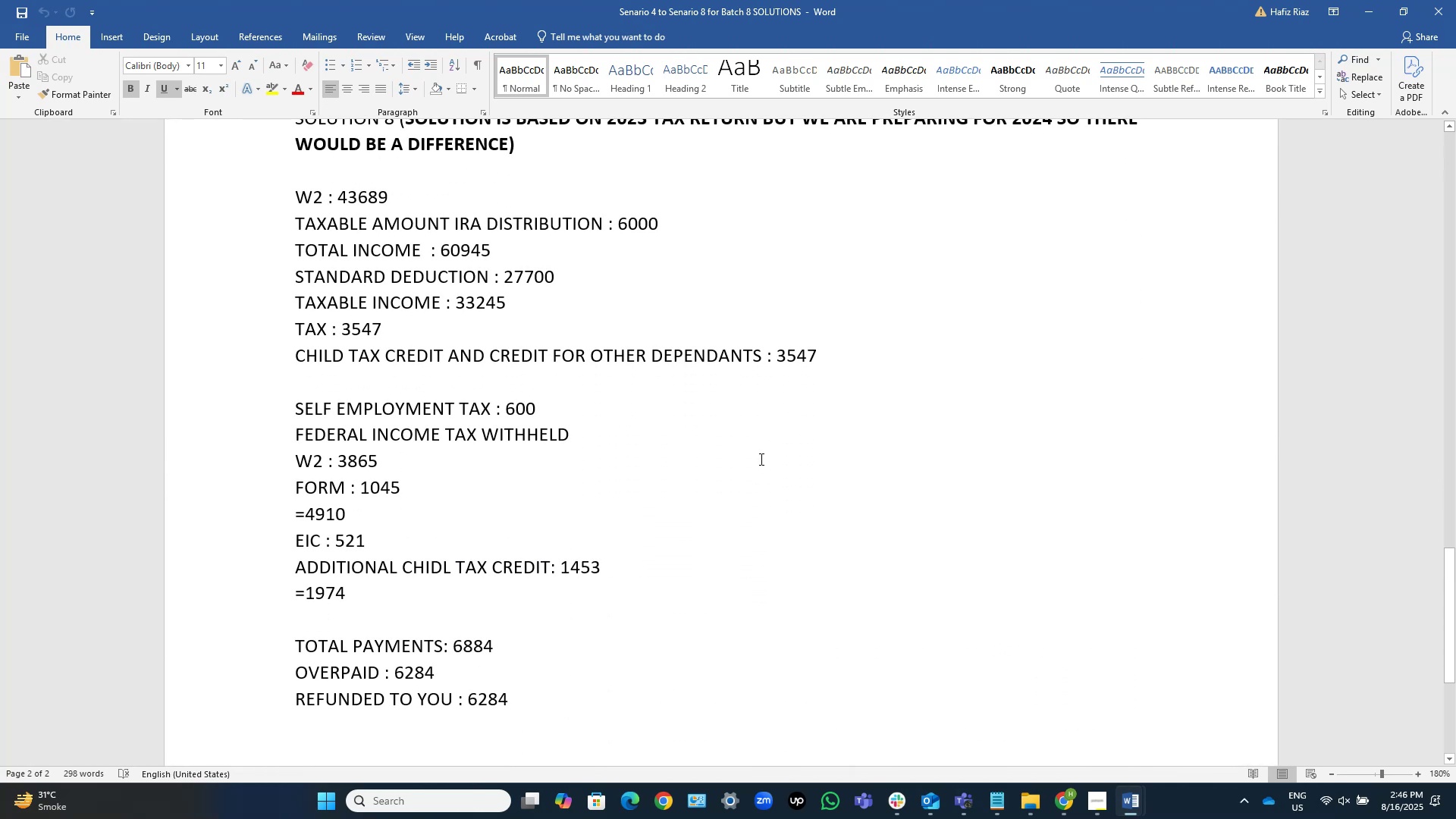 
key(Alt+Tab)
 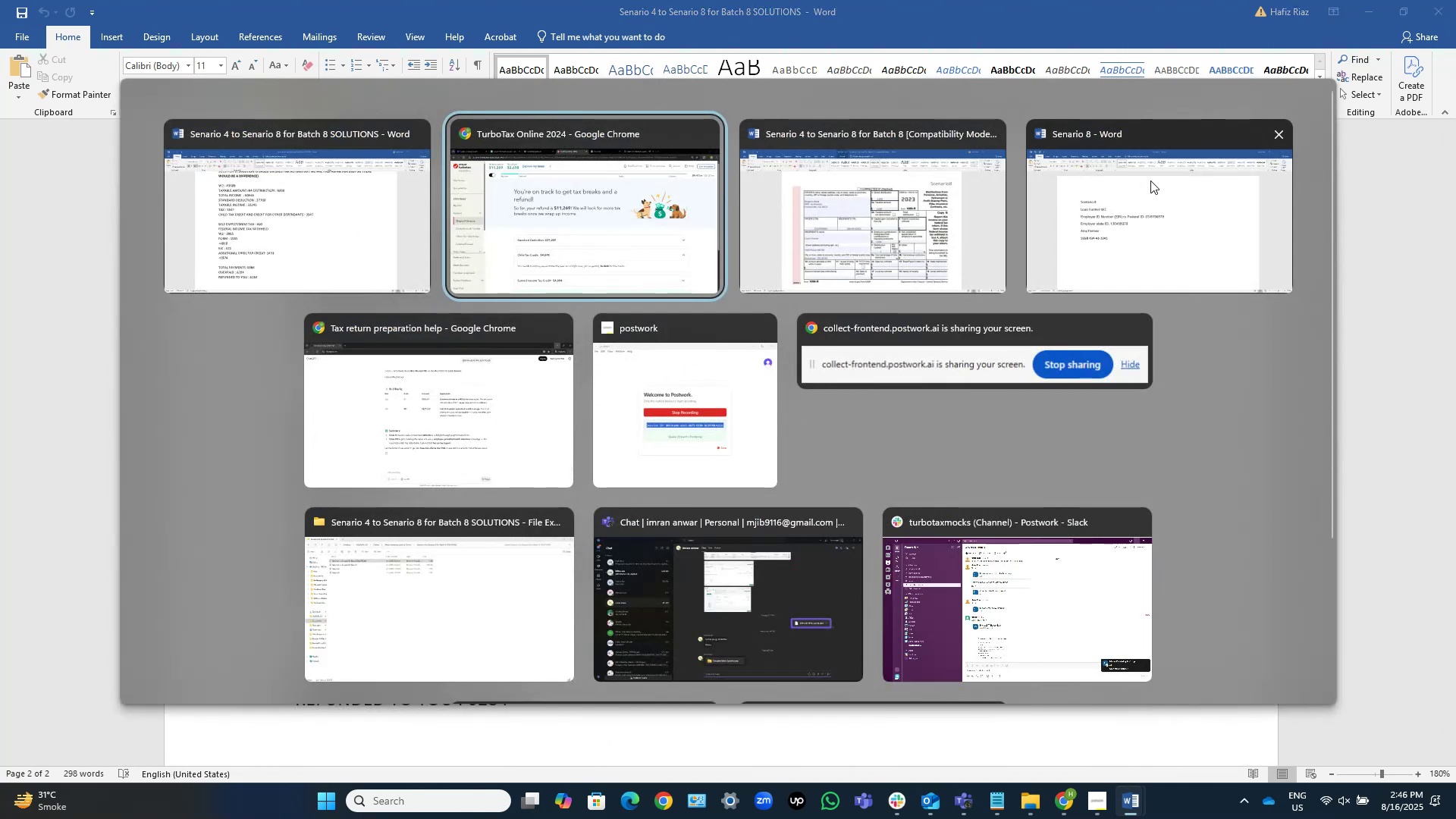 
left_click([945, 191])
 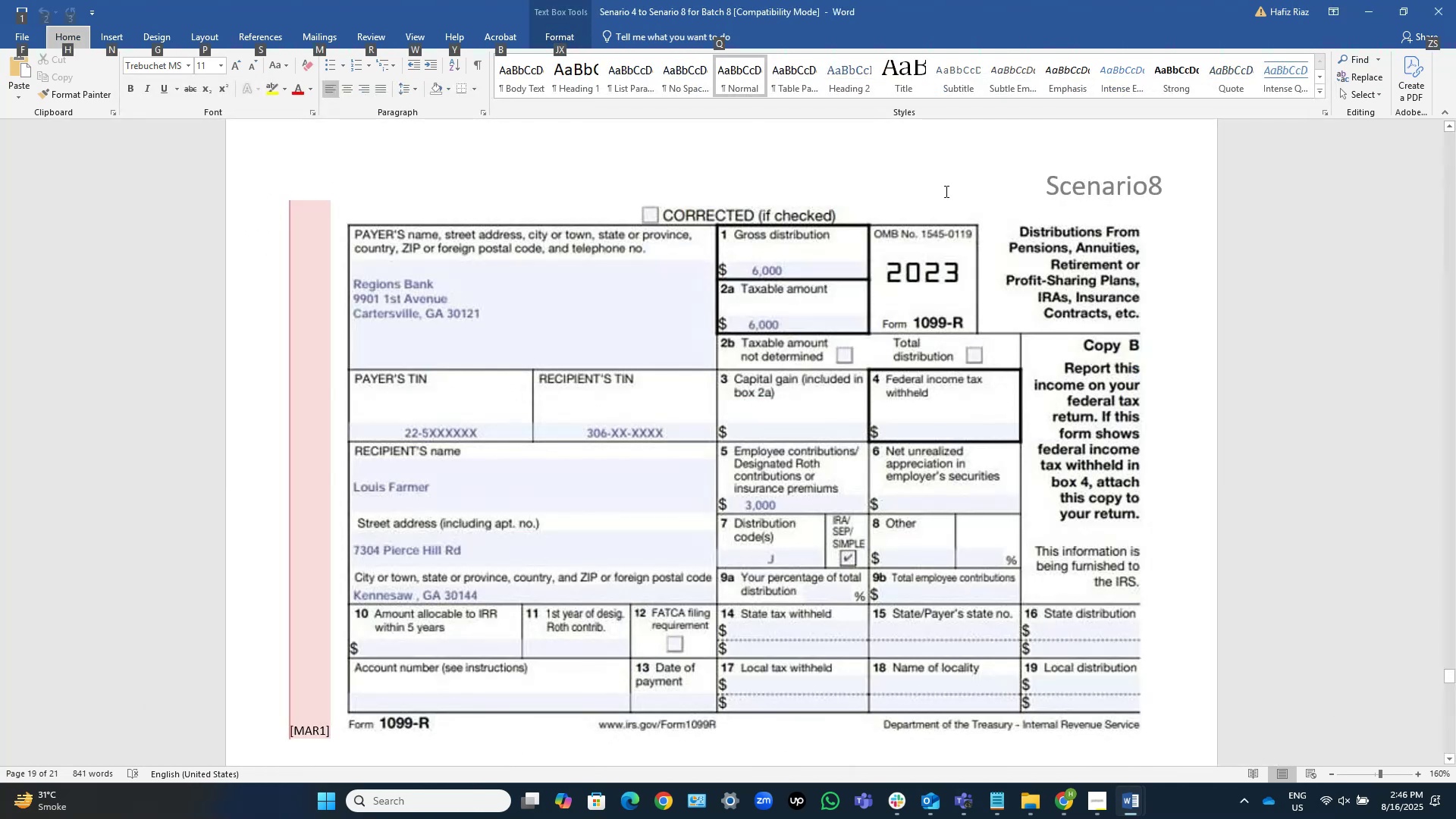 
scroll: coordinate [806, 346], scroll_direction: up, amount: 63.0
 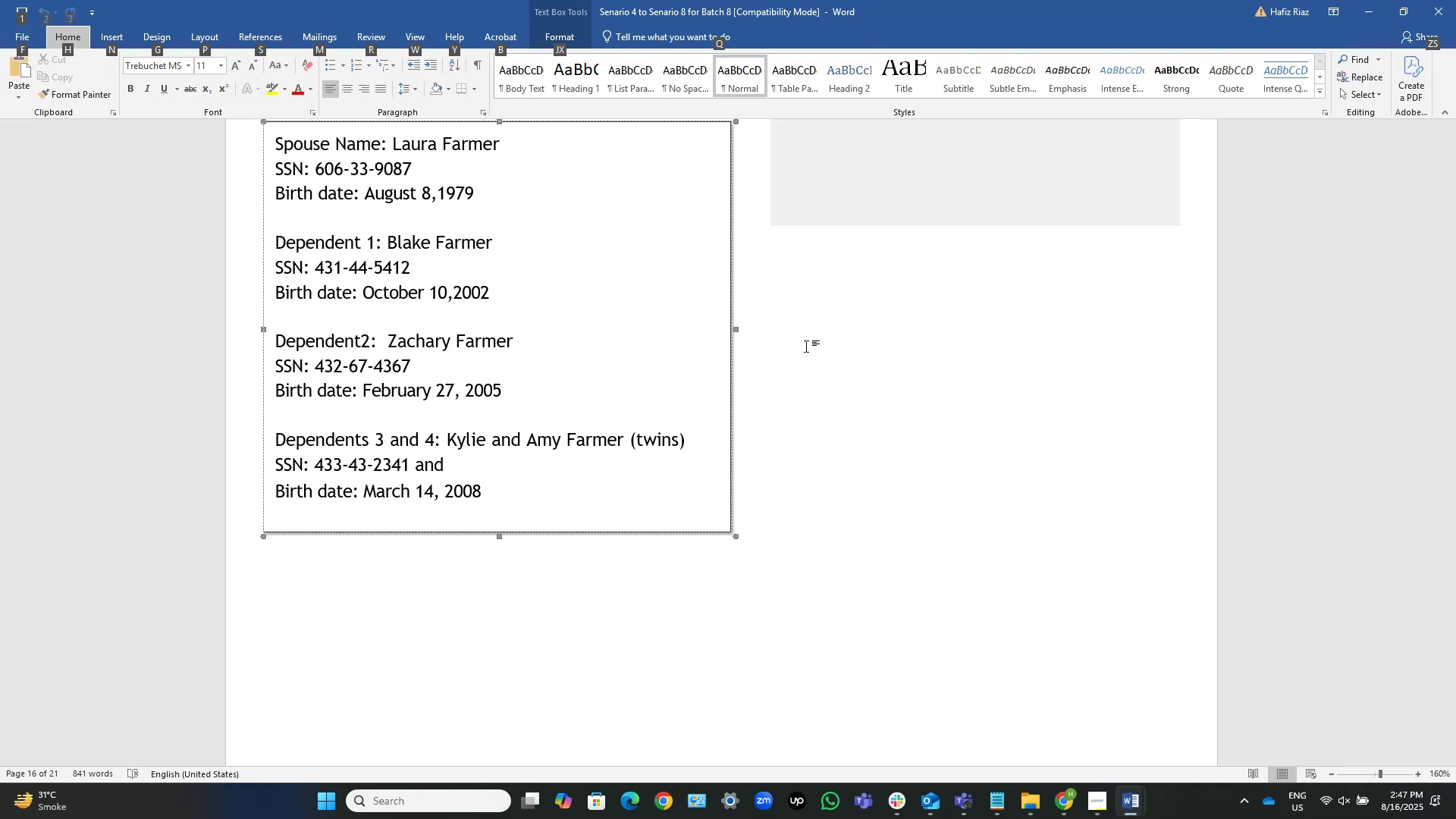 
wait(29.46)
 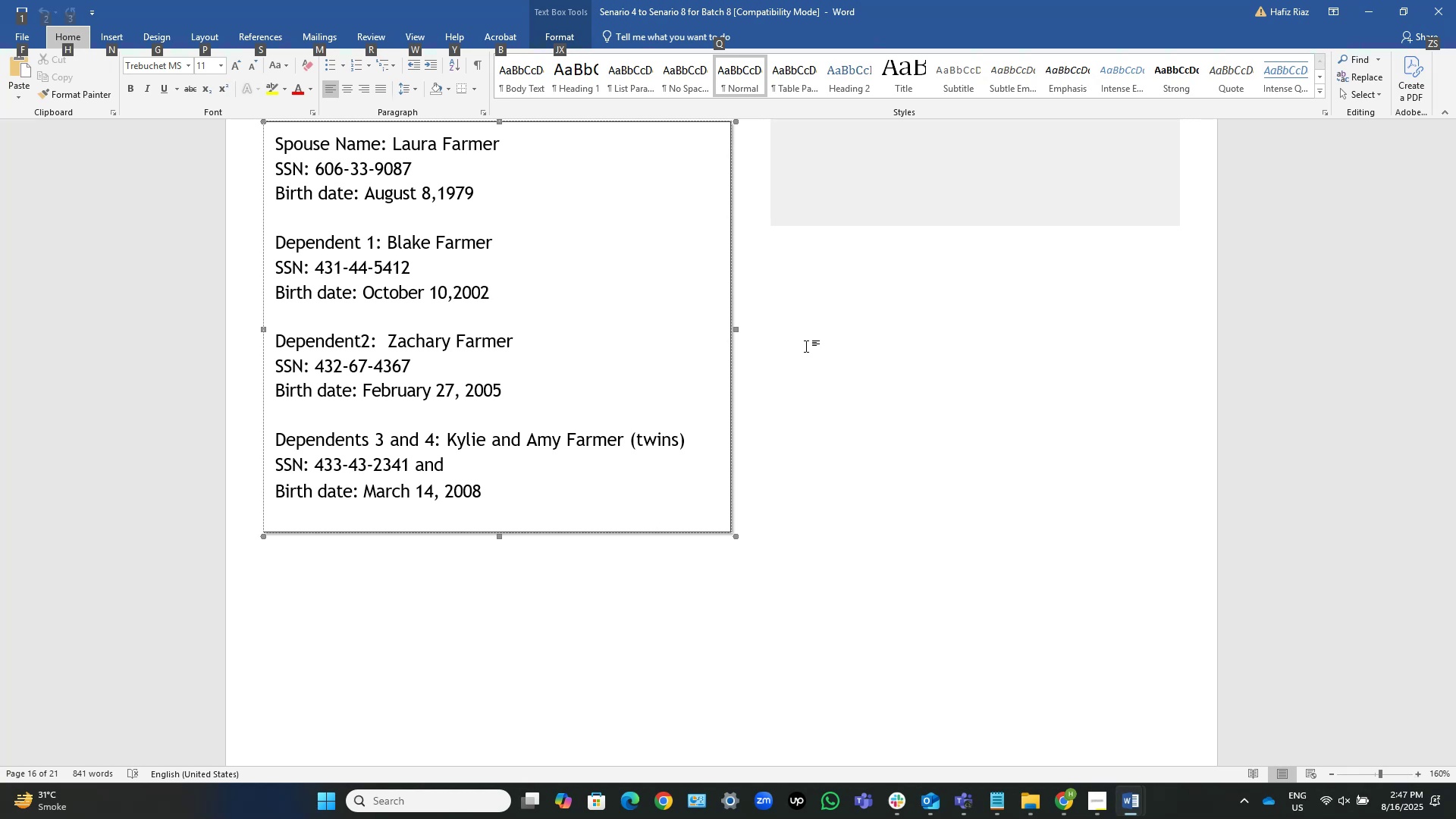 
left_click([1131, 791])
 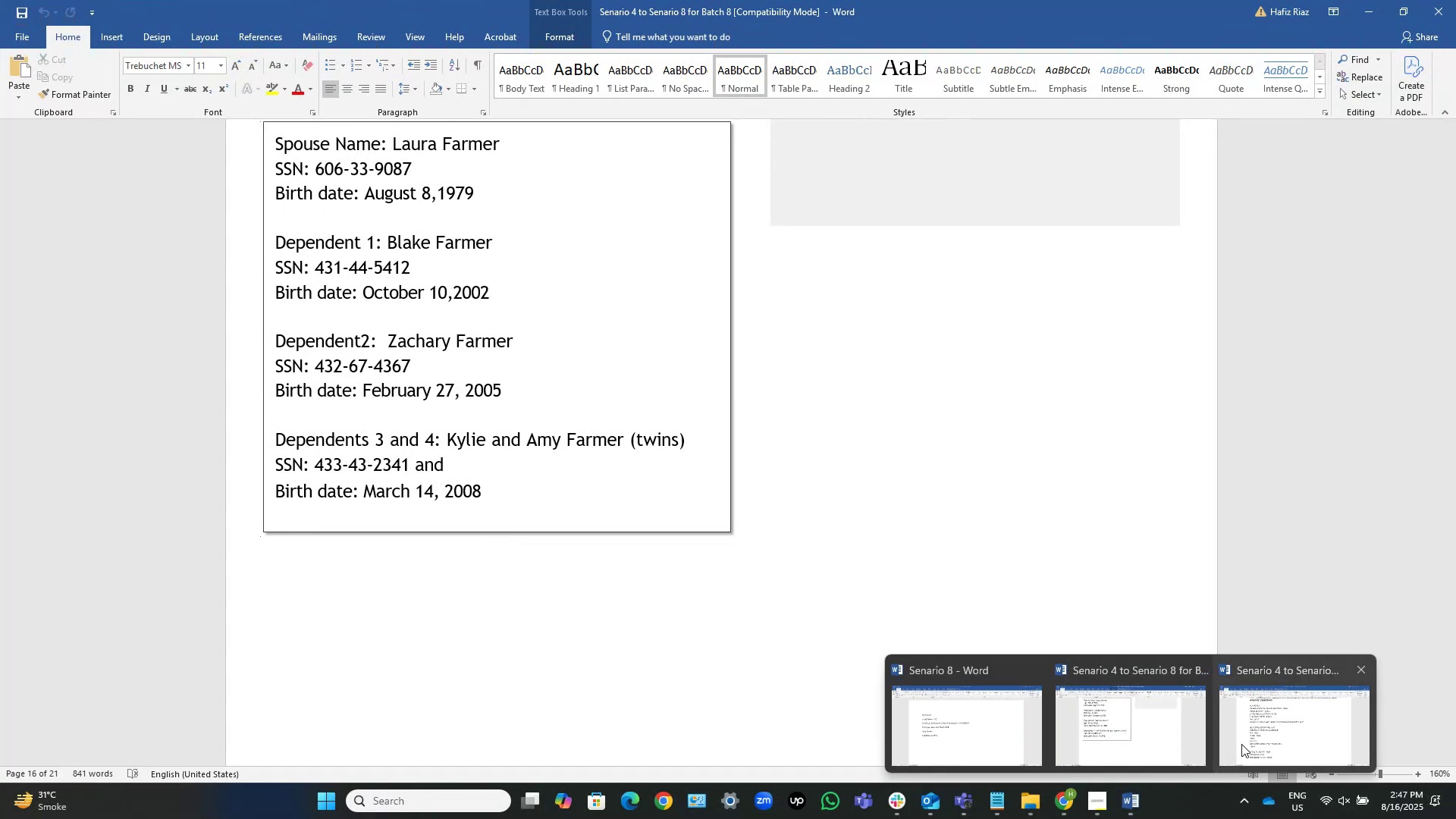 
left_click([1275, 730])
 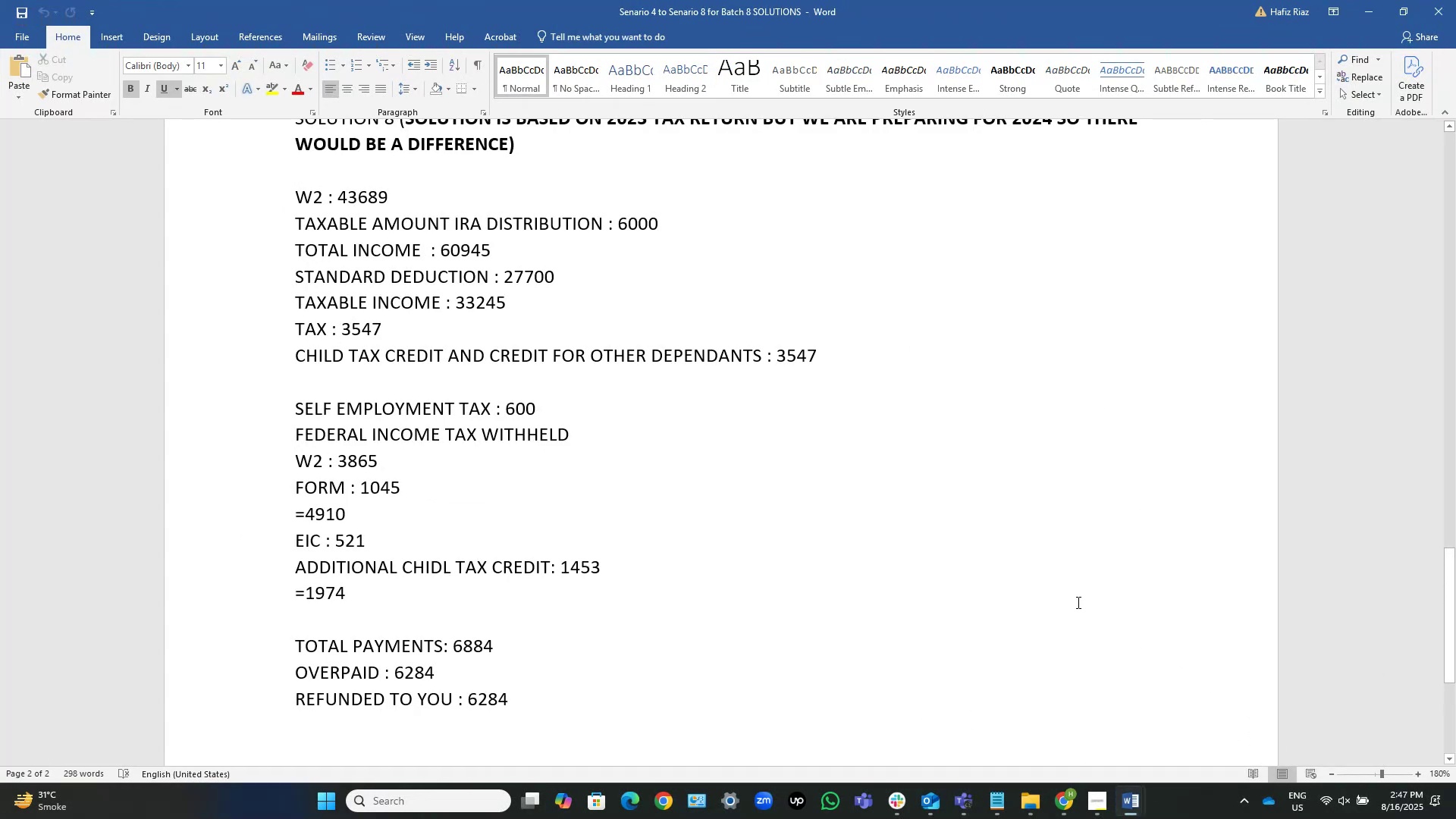 
scroll: coordinate [883, 462], scroll_direction: up, amount: 3.0
 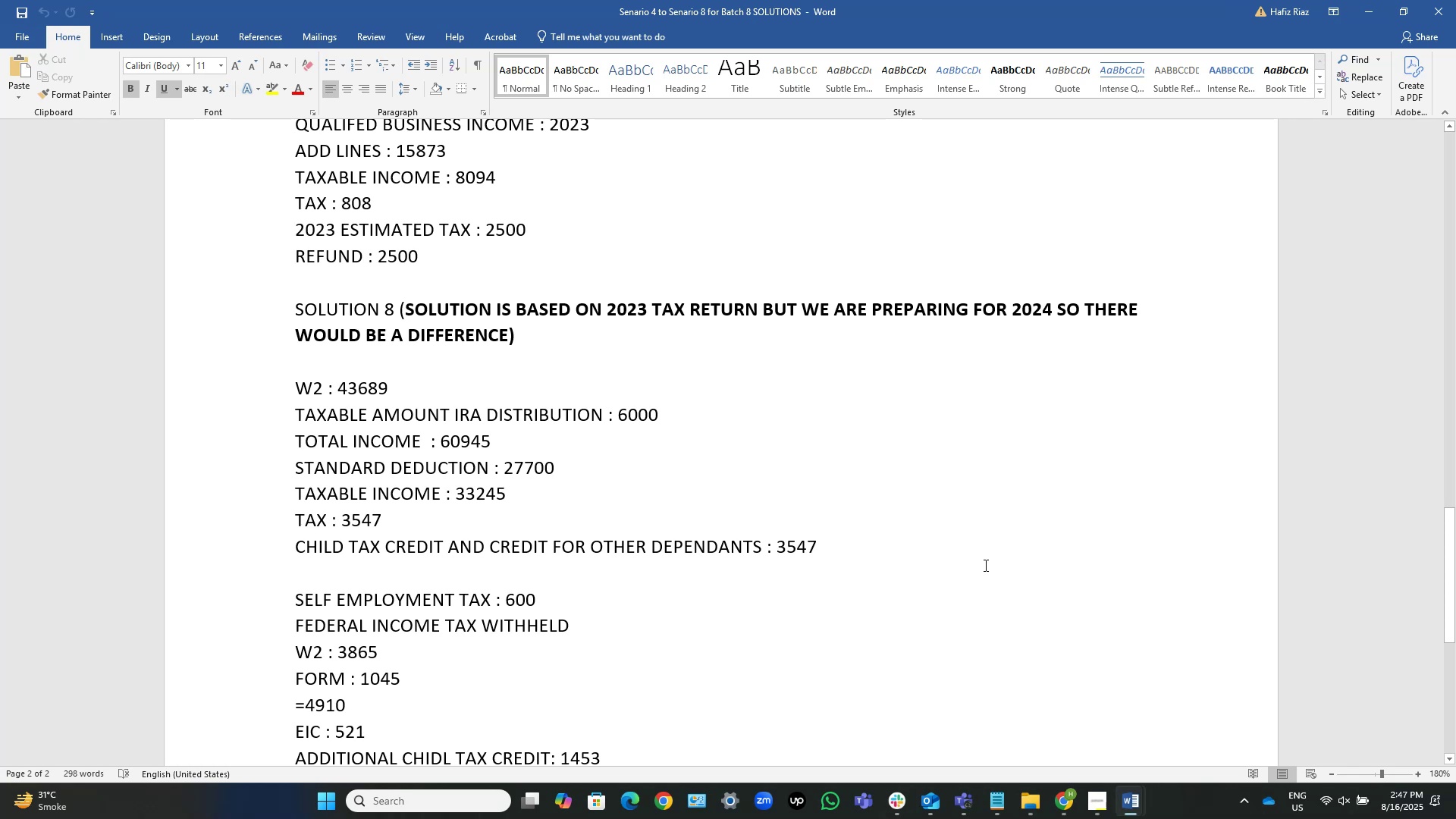 
wait(6.23)
 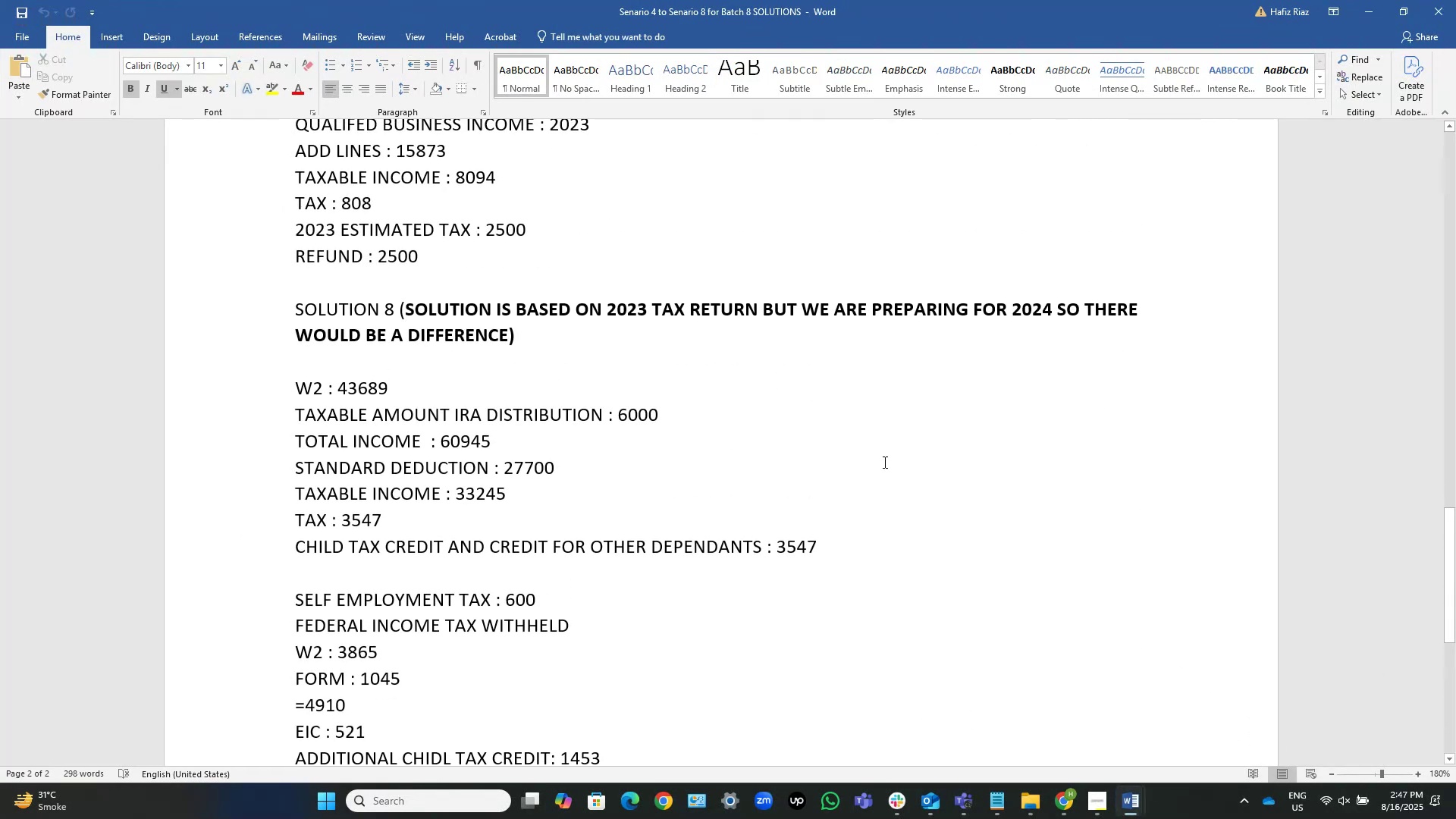 
left_click([1057, 796])
 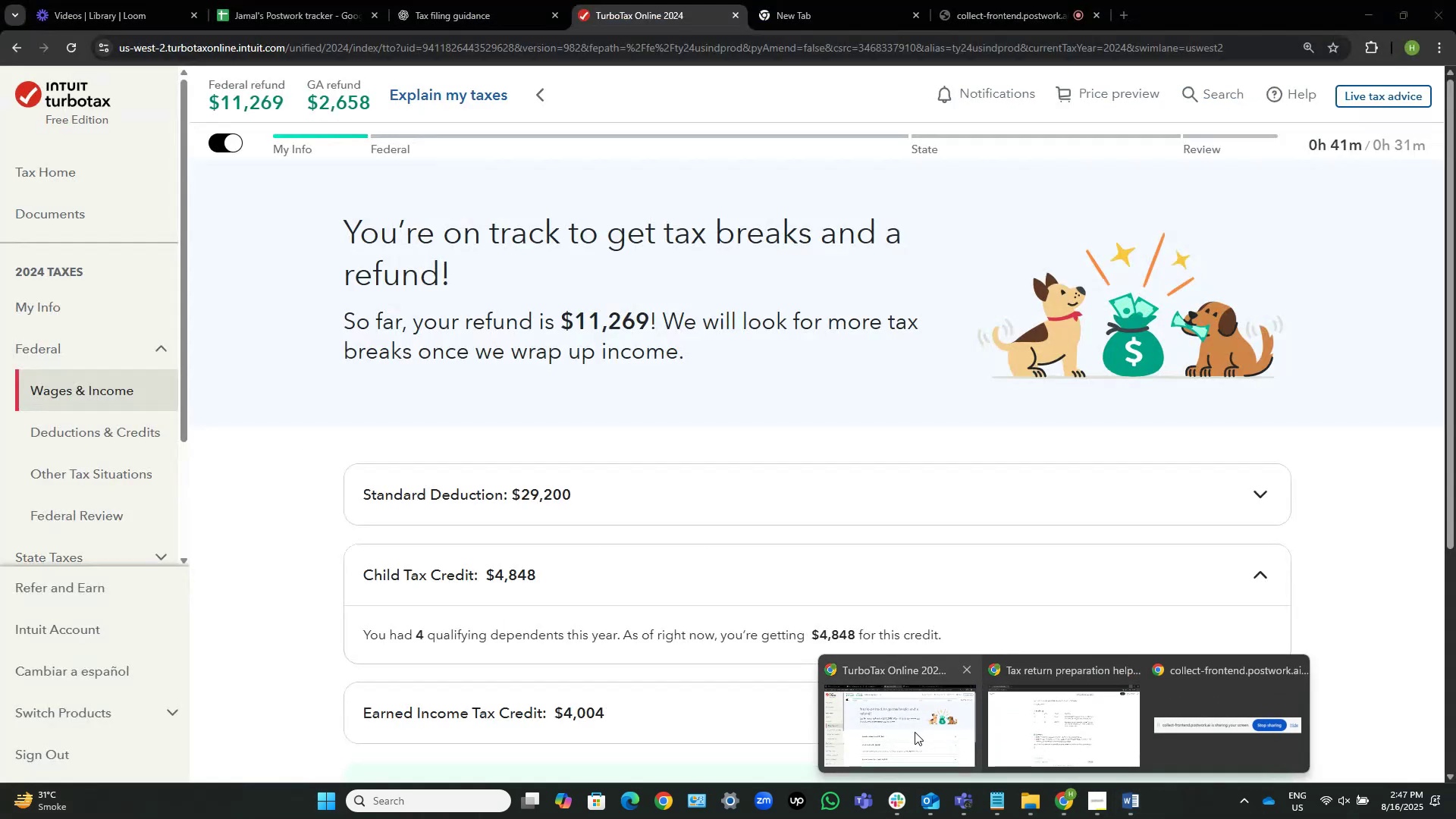 
left_click([915, 732])
 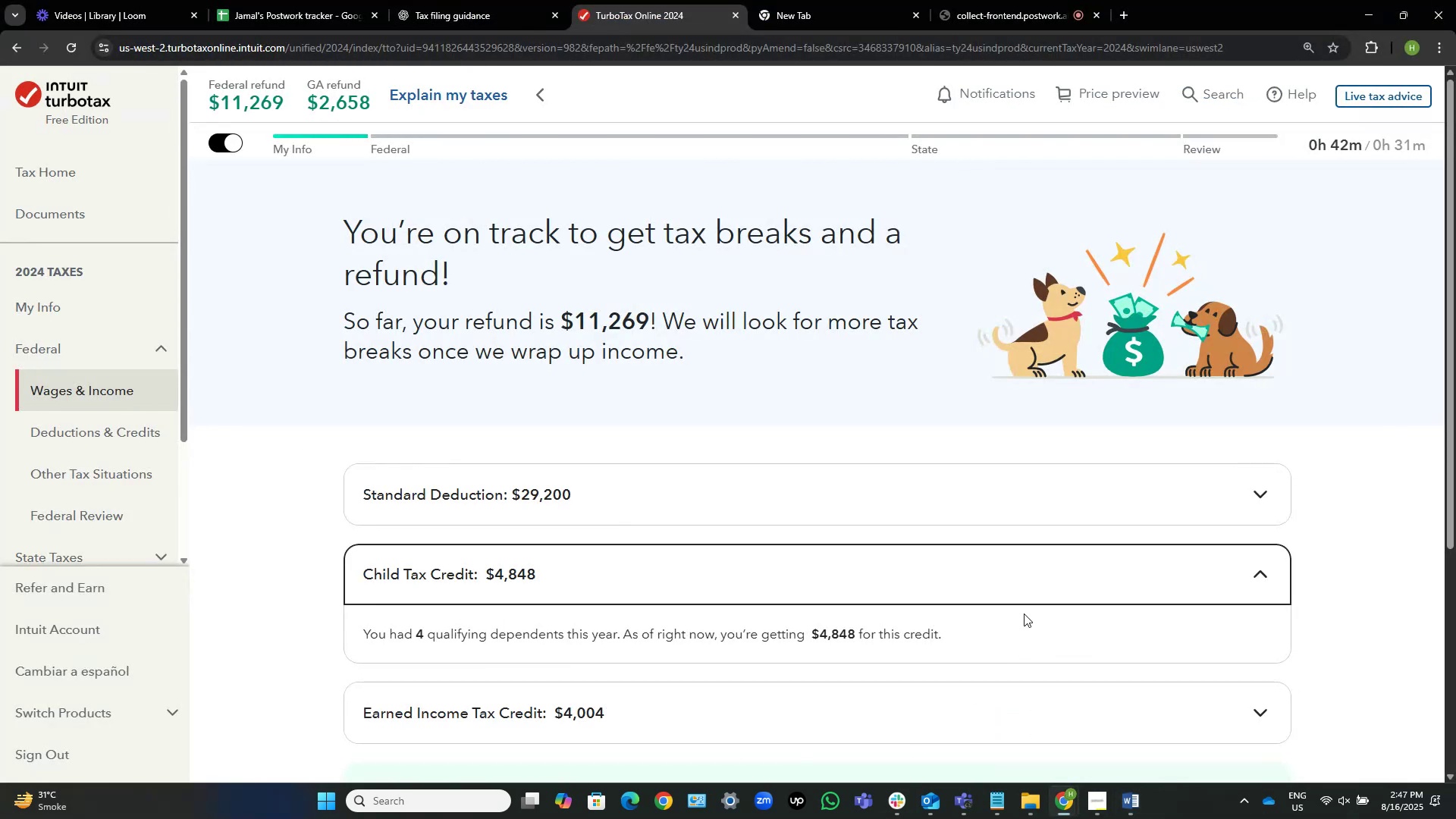 
wait(6.06)
 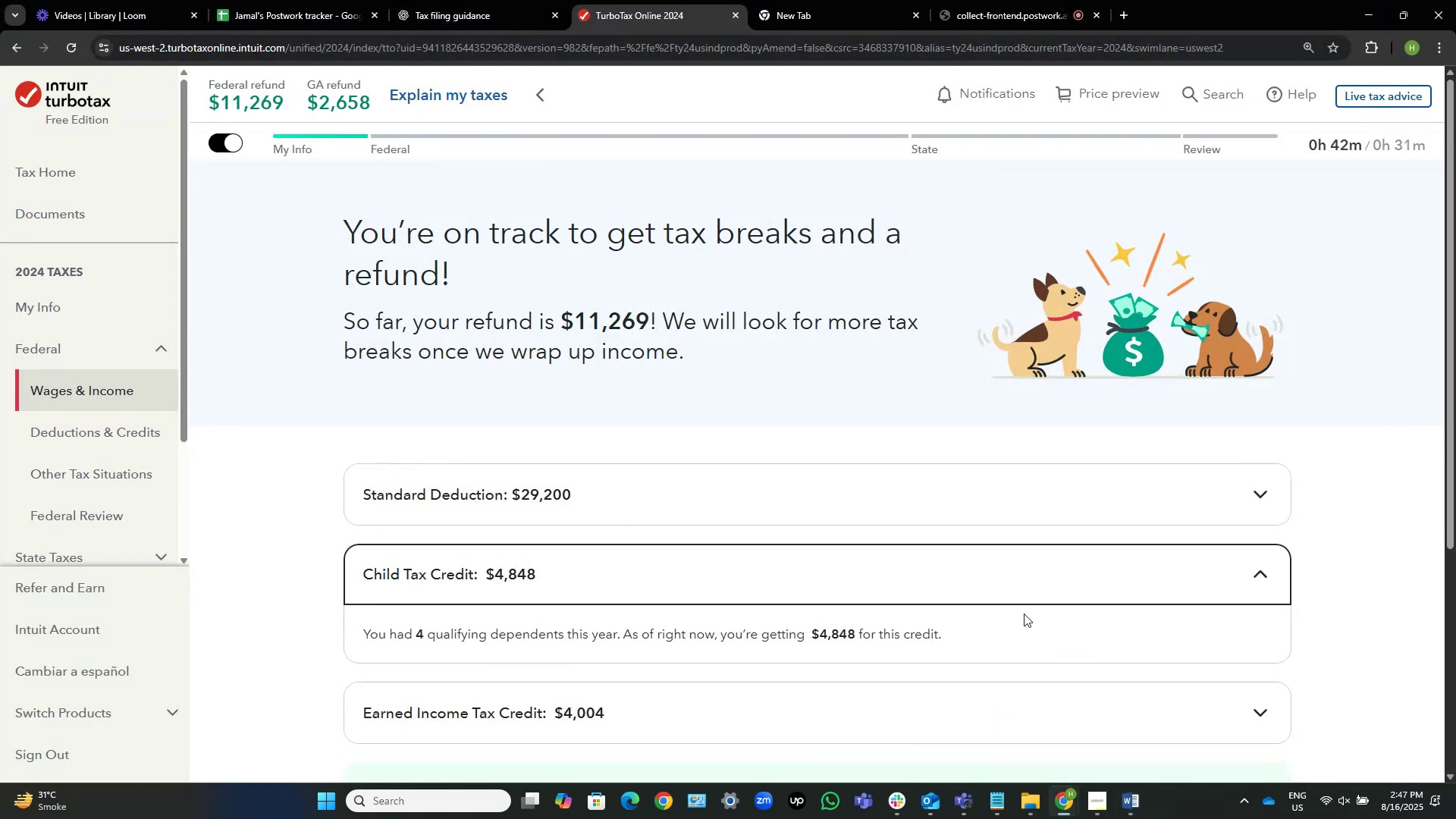 
scroll: coordinate [1024, 613], scroll_direction: down, amount: 2.0
 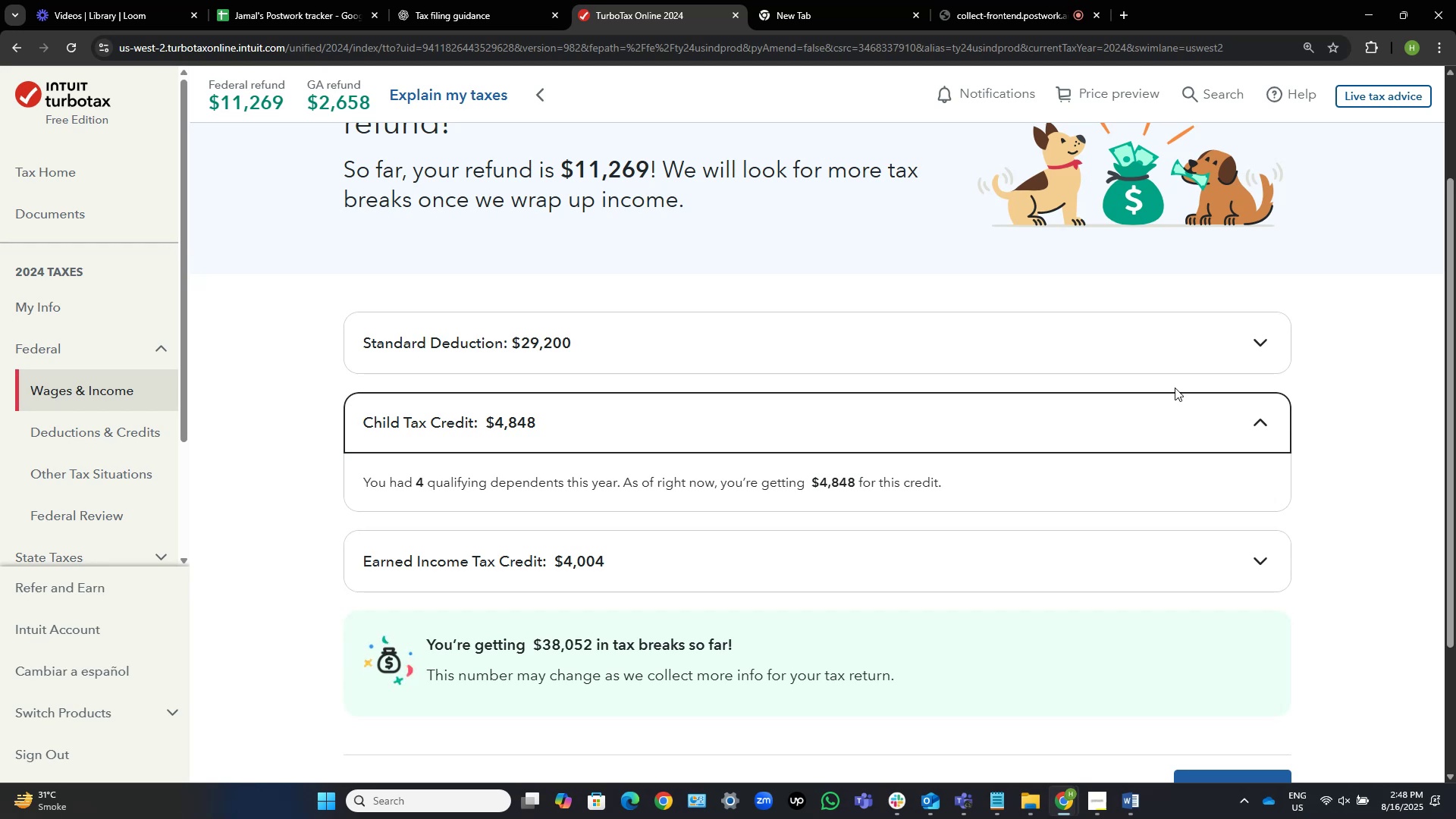 
wait(53.17)
 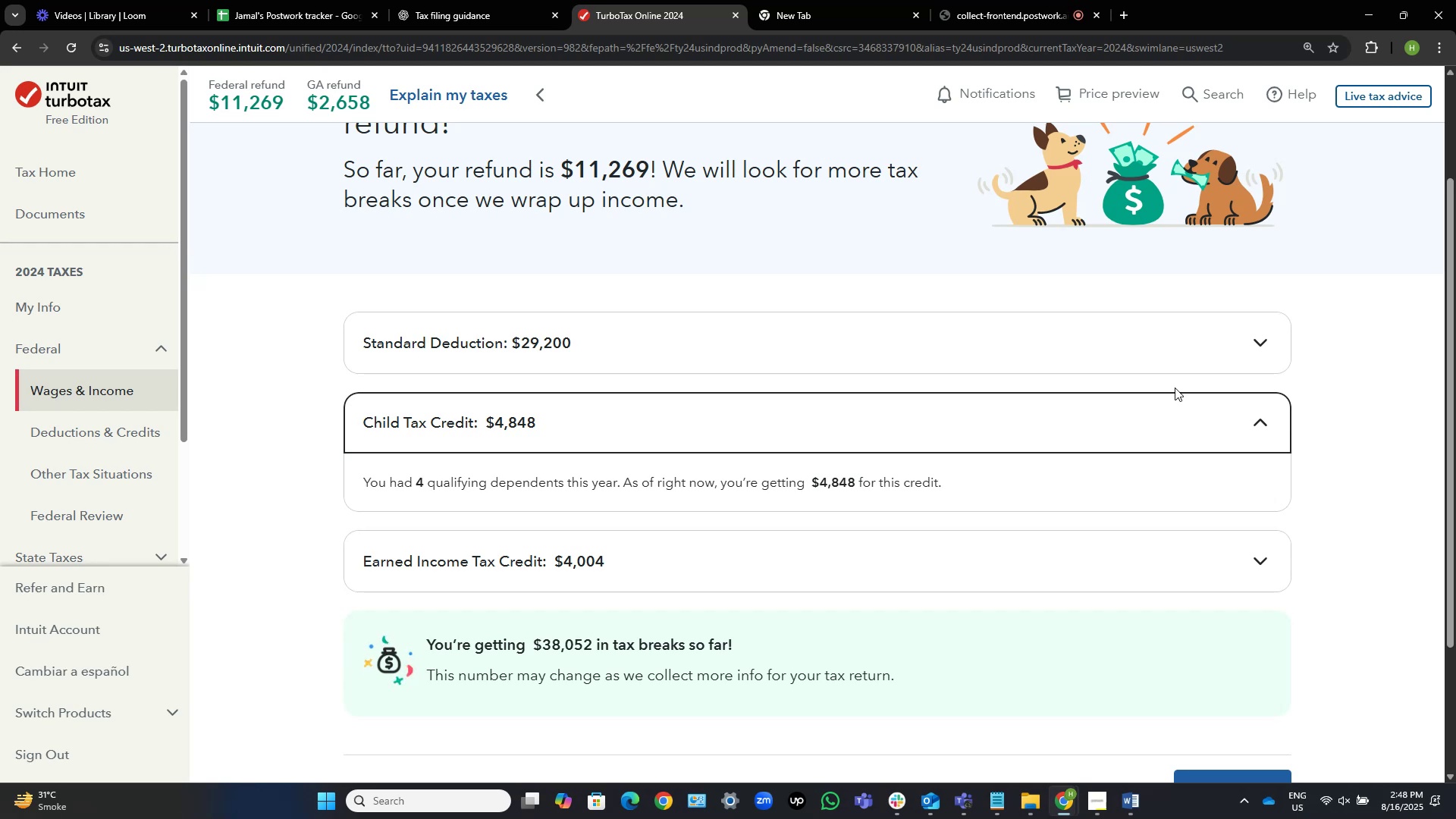 
left_click([1176, 750])
 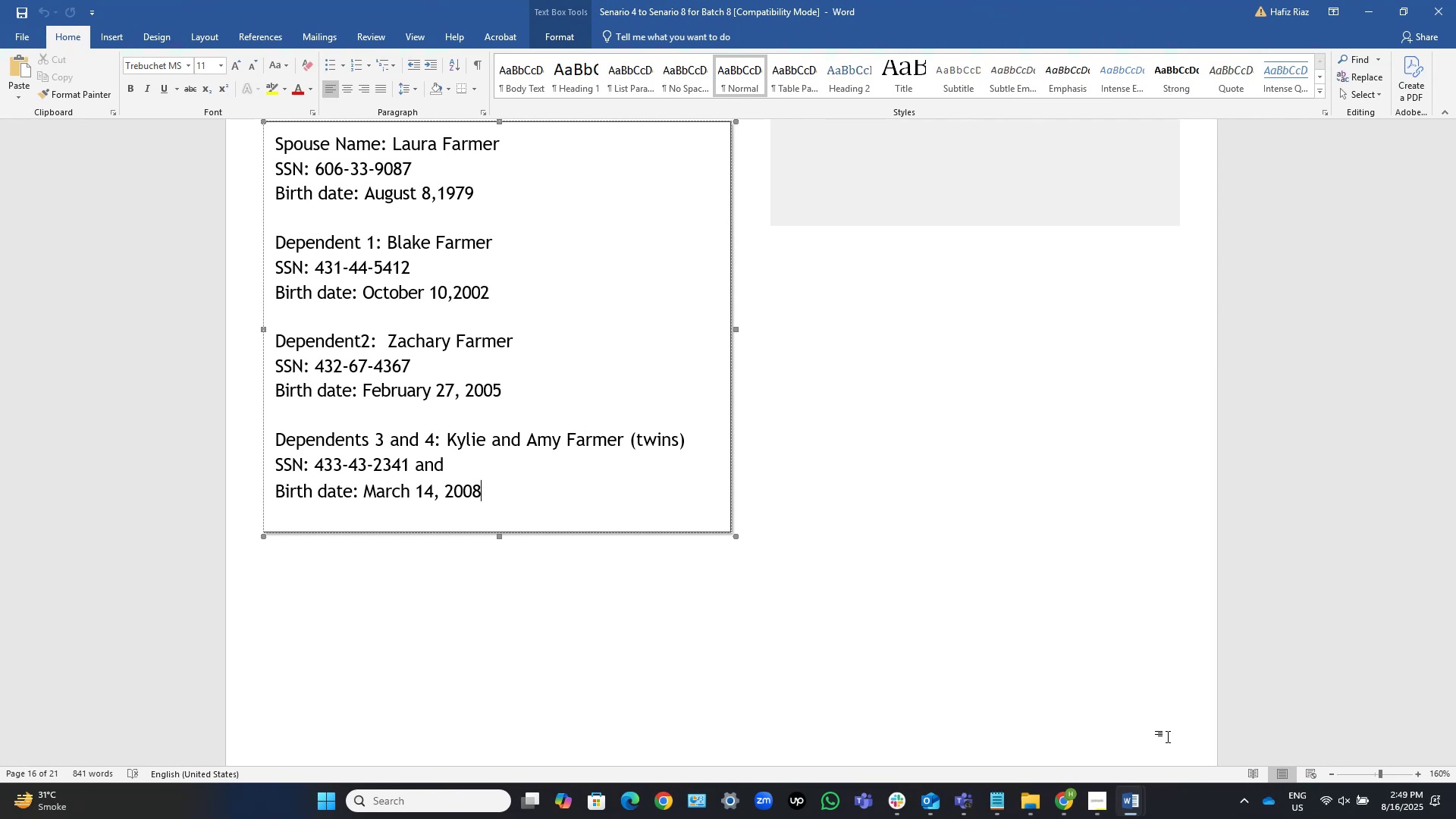 
wait(31.14)
 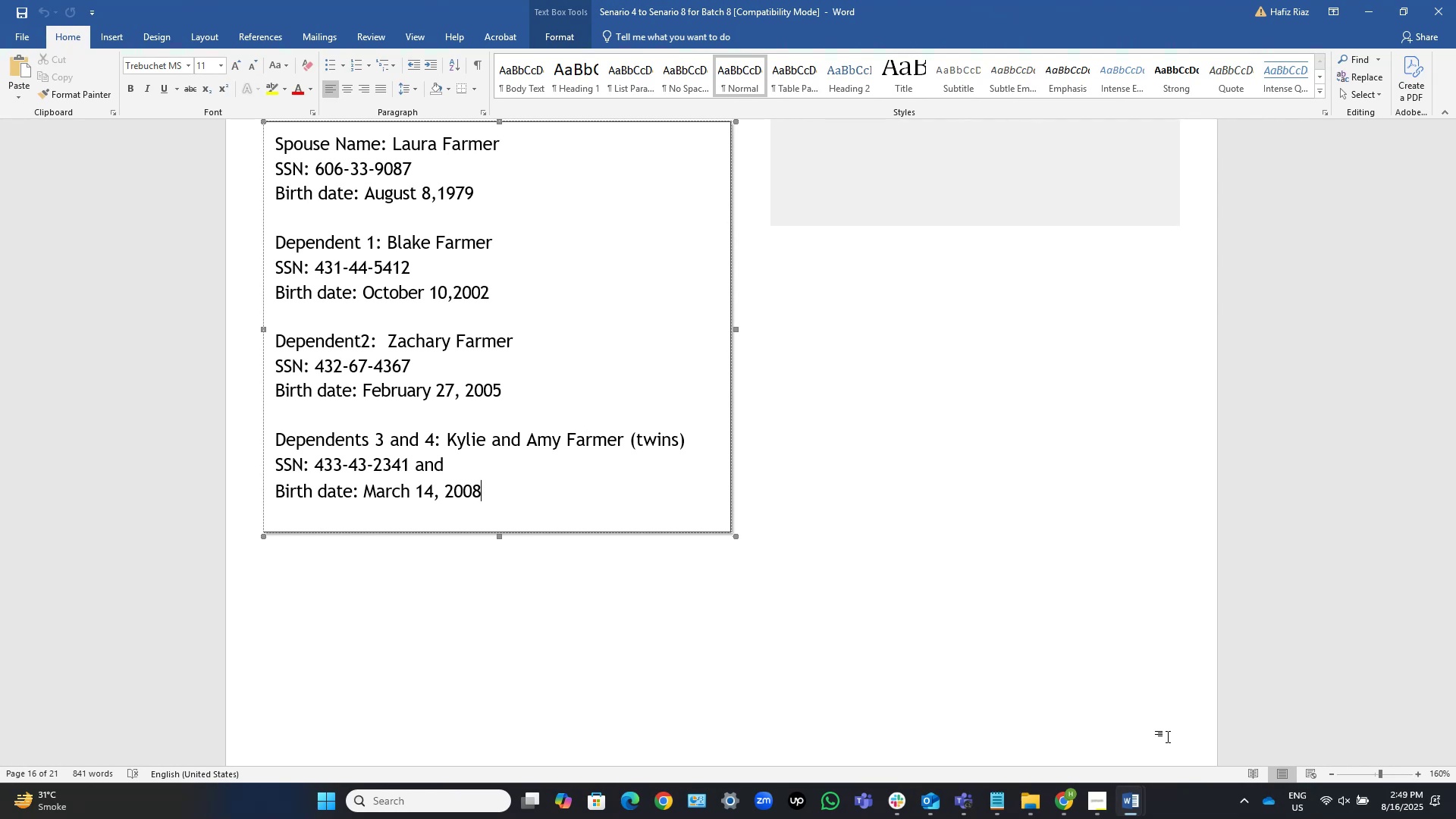 
scroll: coordinate [1300, 429], scroll_direction: down, amount: 6.0
 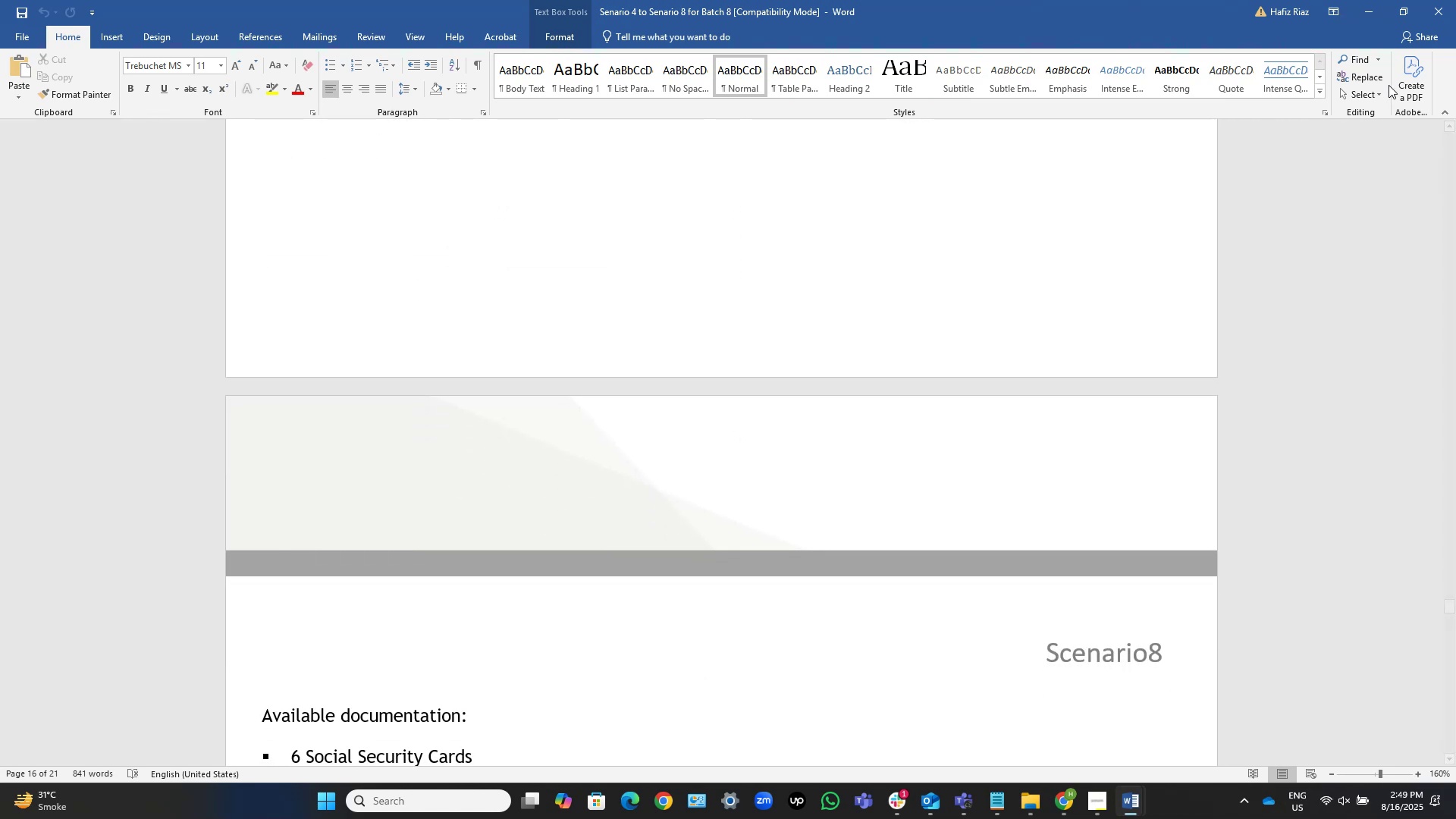 
scroll: coordinate [1353, 124], scroll_direction: up, amount: 12.0
 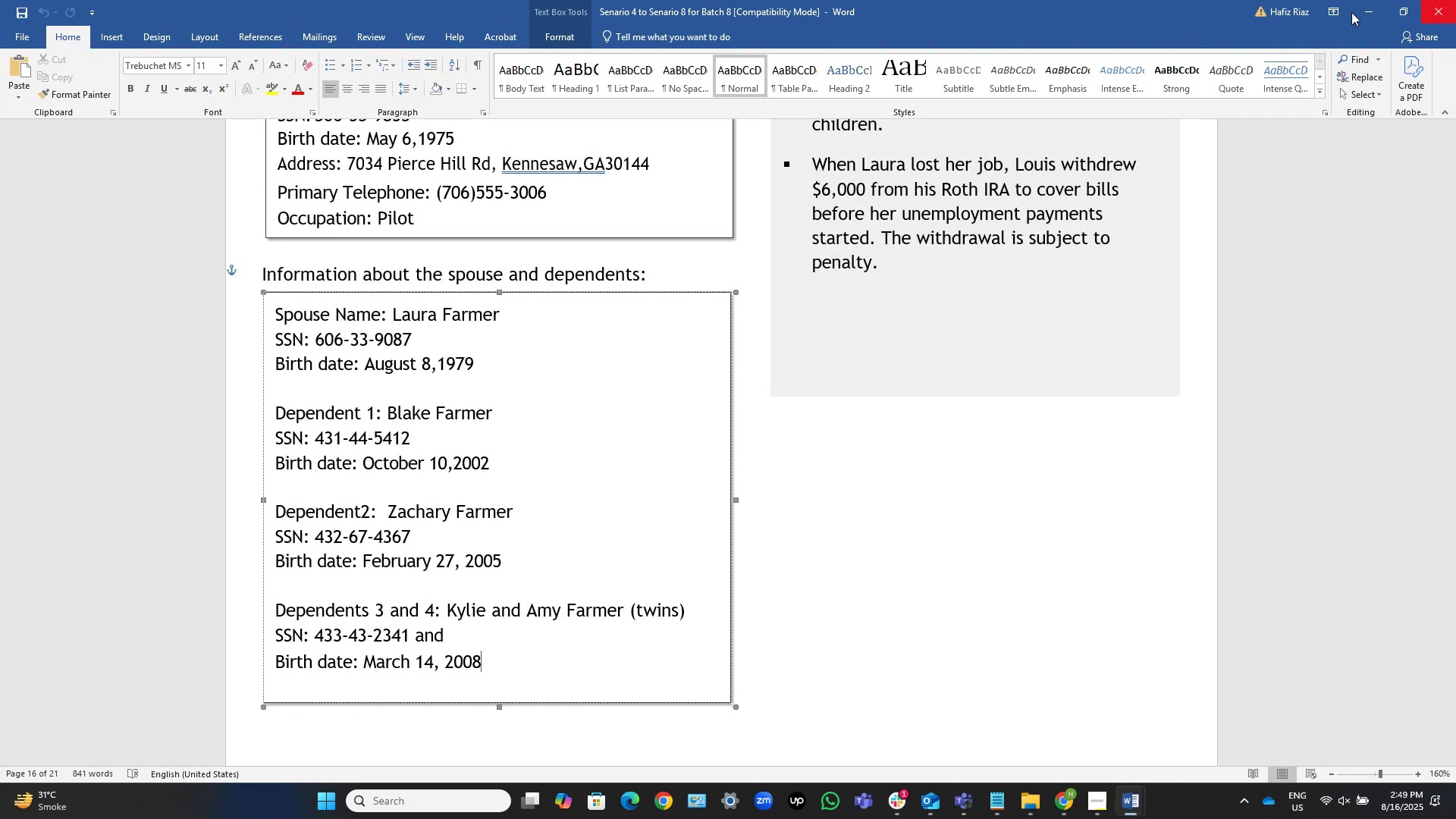 
left_click([1360, 13])
 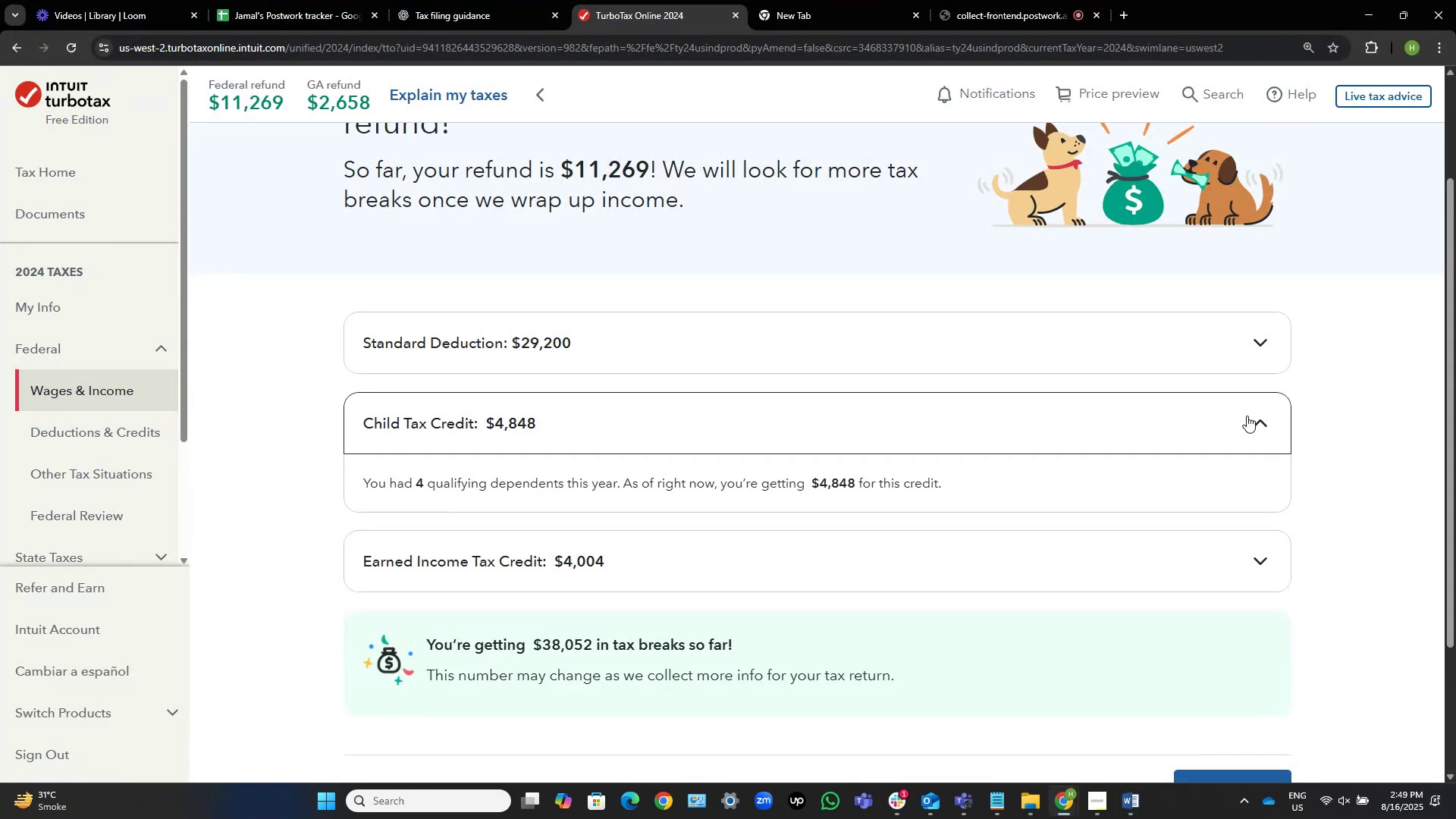 
left_click([1247, 416])
 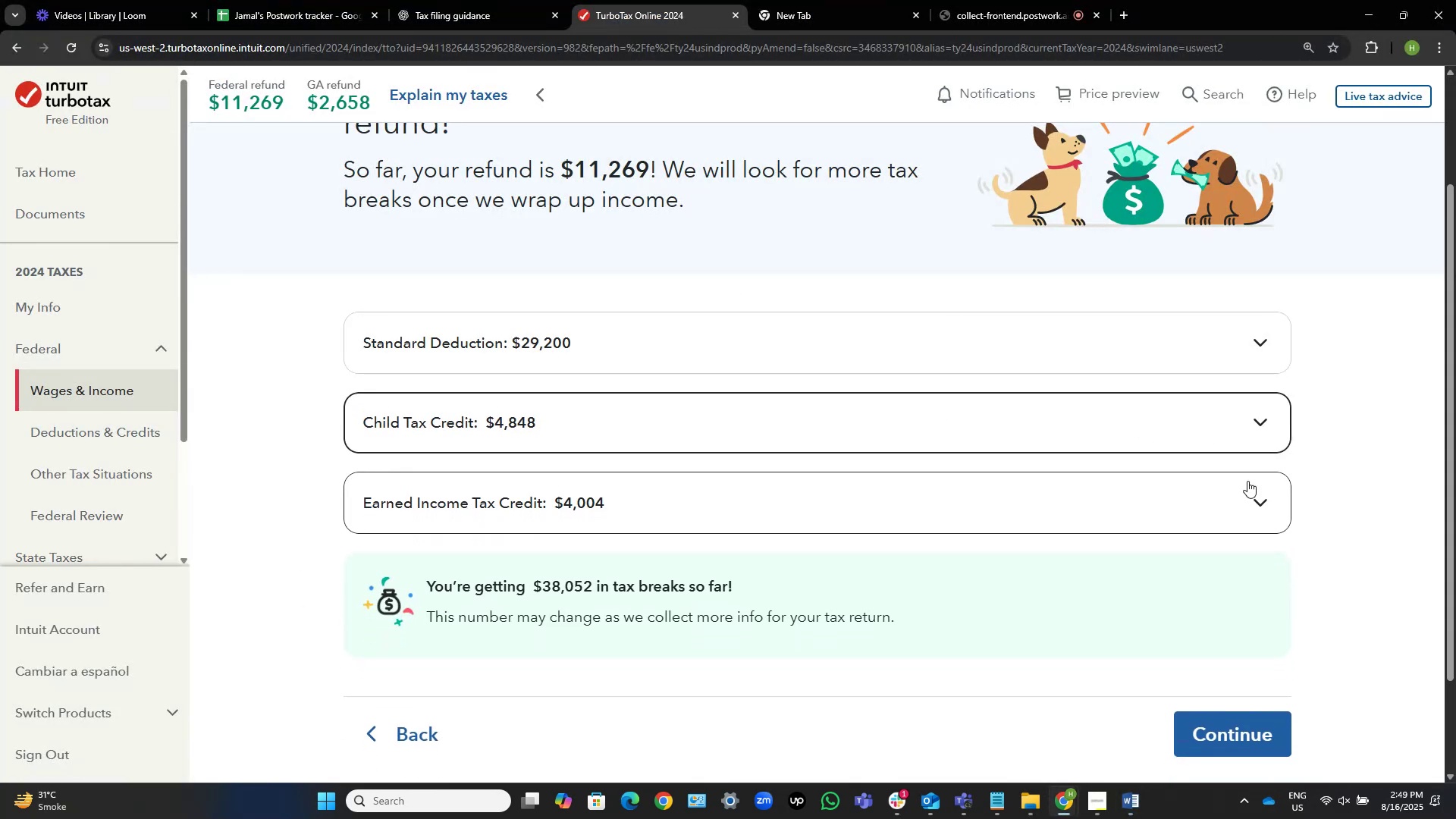 
left_click([1256, 495])
 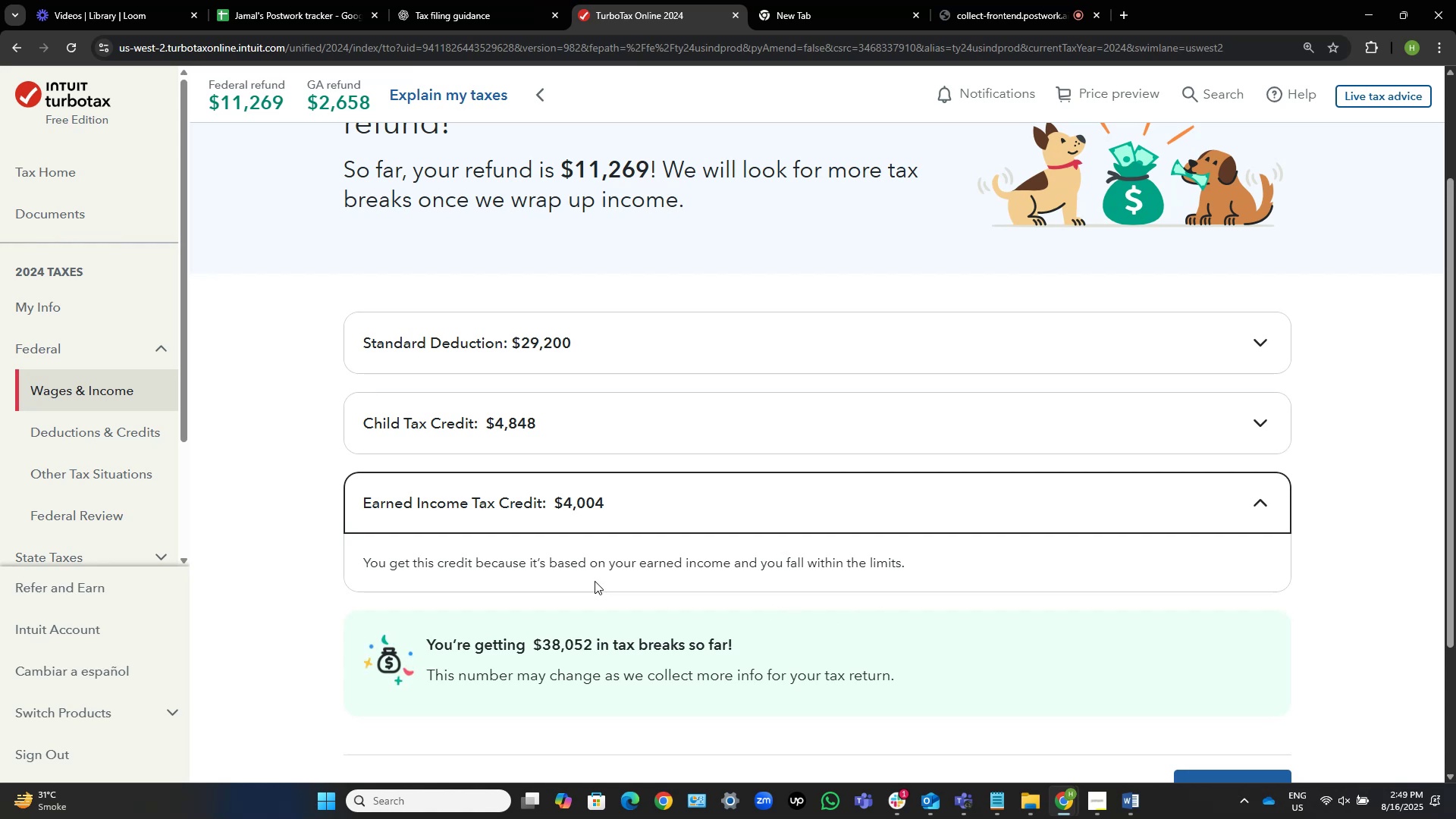 
wait(7.43)
 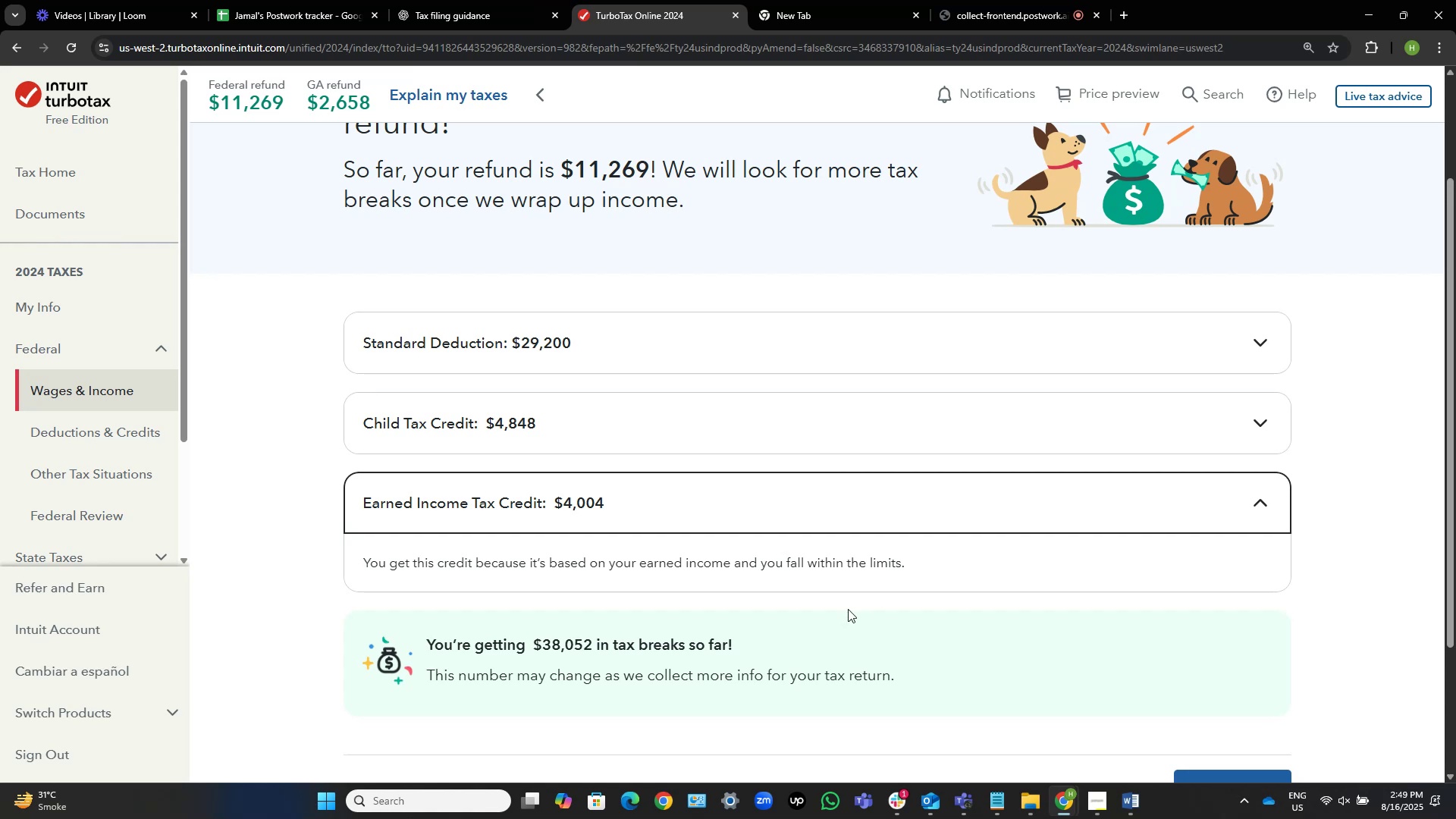 
scroll: coordinate [595, 581], scroll_direction: down, amount: 3.0
 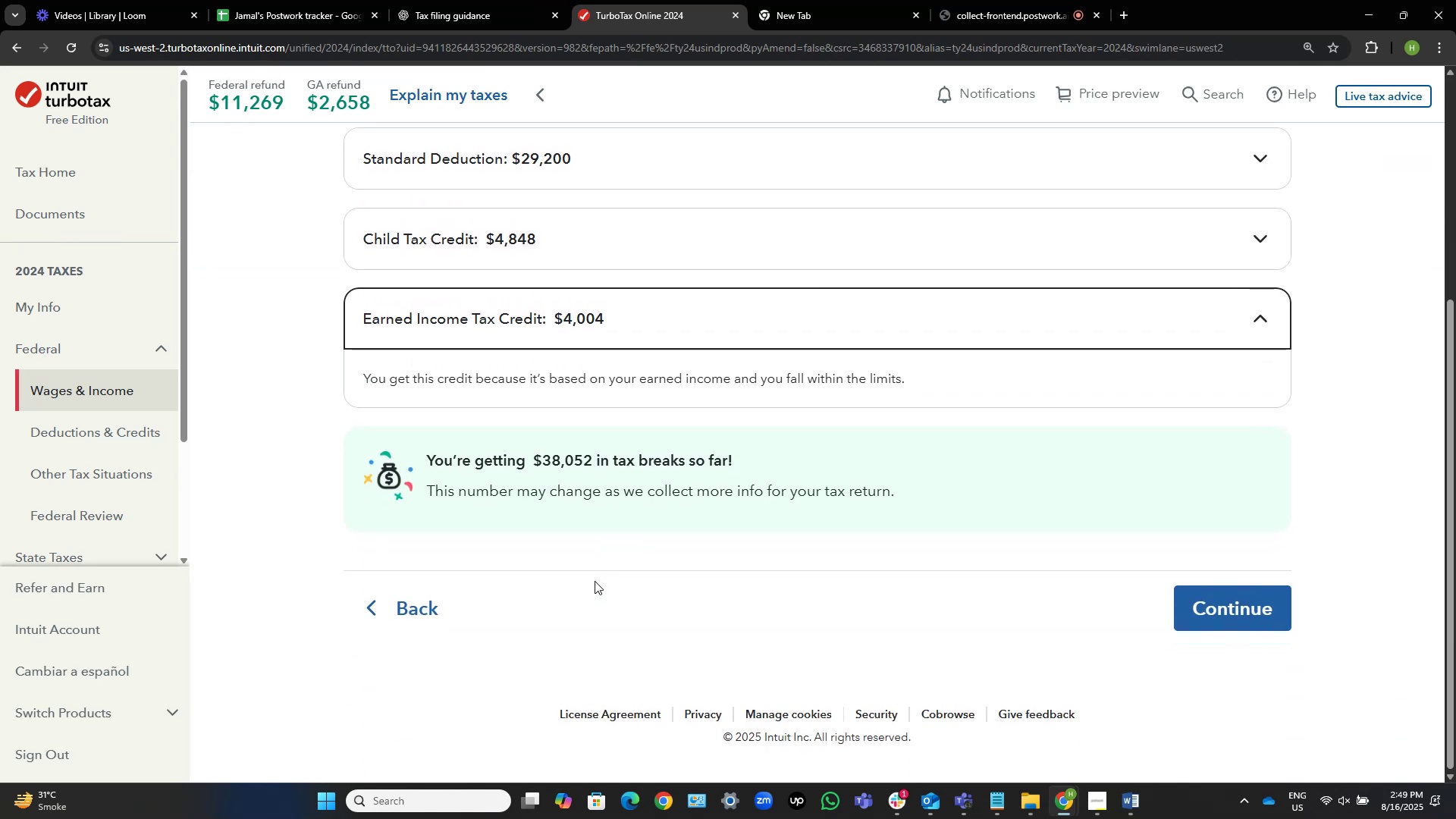 
wait(5.3)
 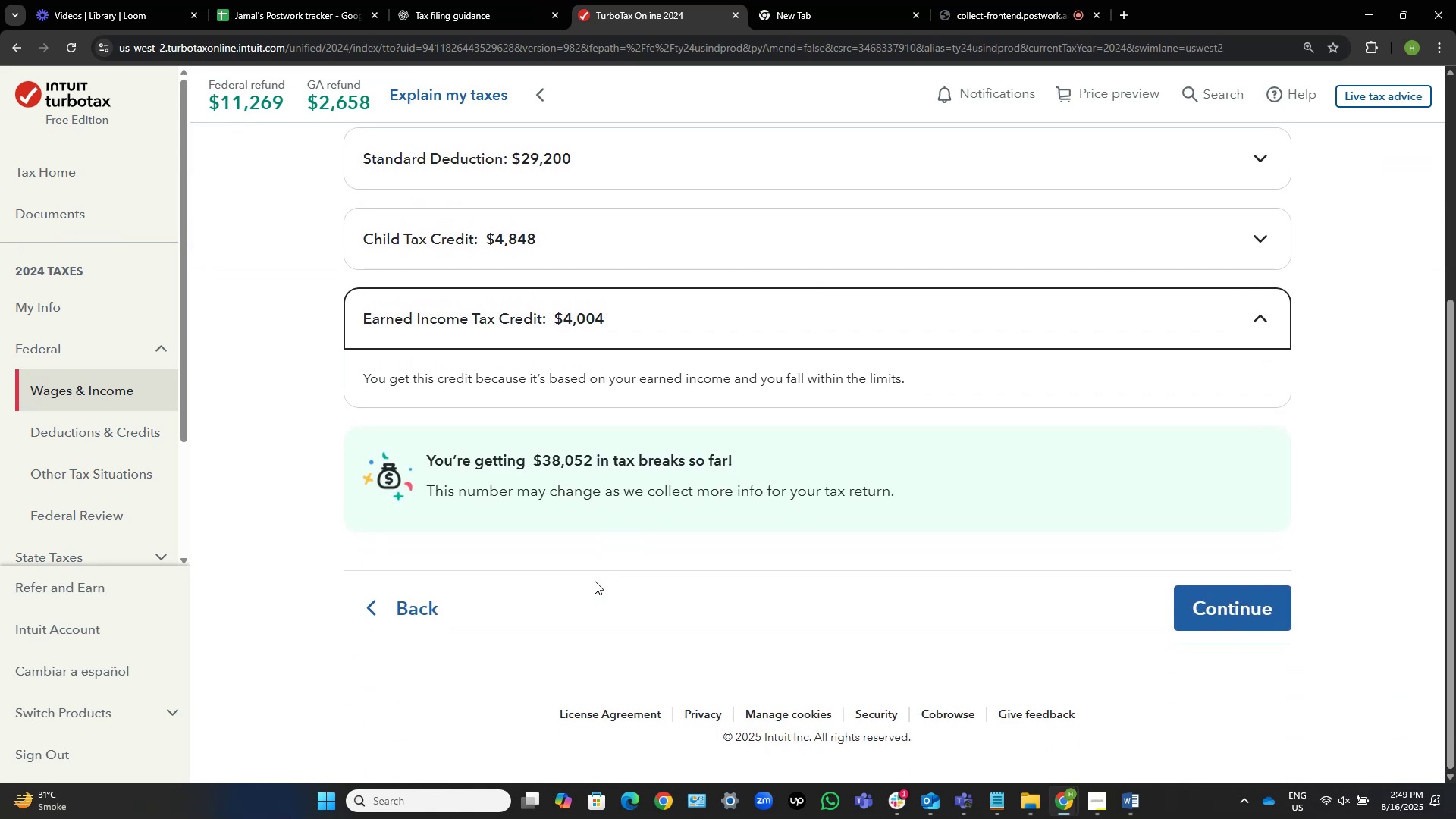 
scroll: coordinate [736, 568], scroll_direction: up, amount: 1.0
 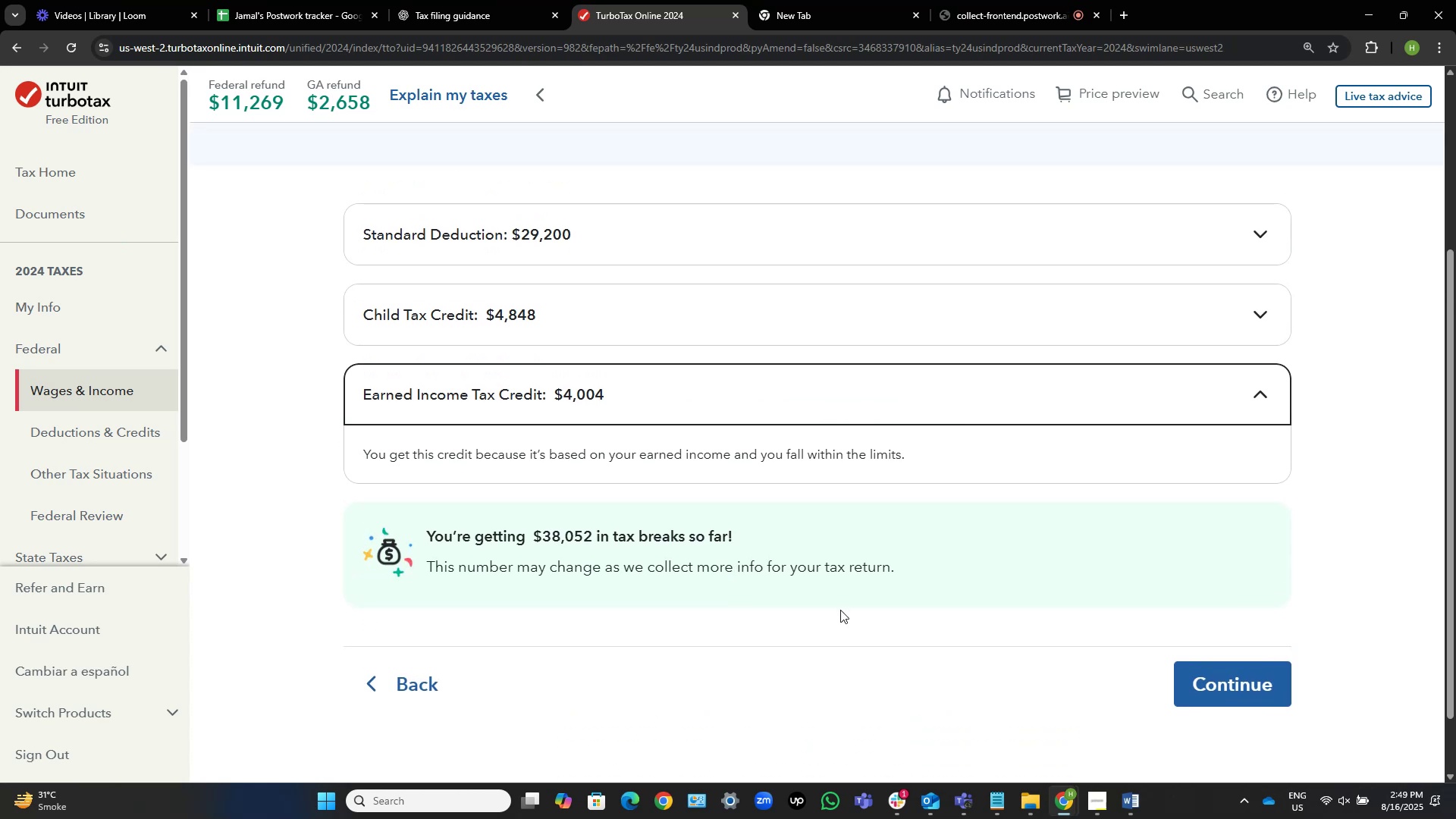 
left_click([1267, 682])
 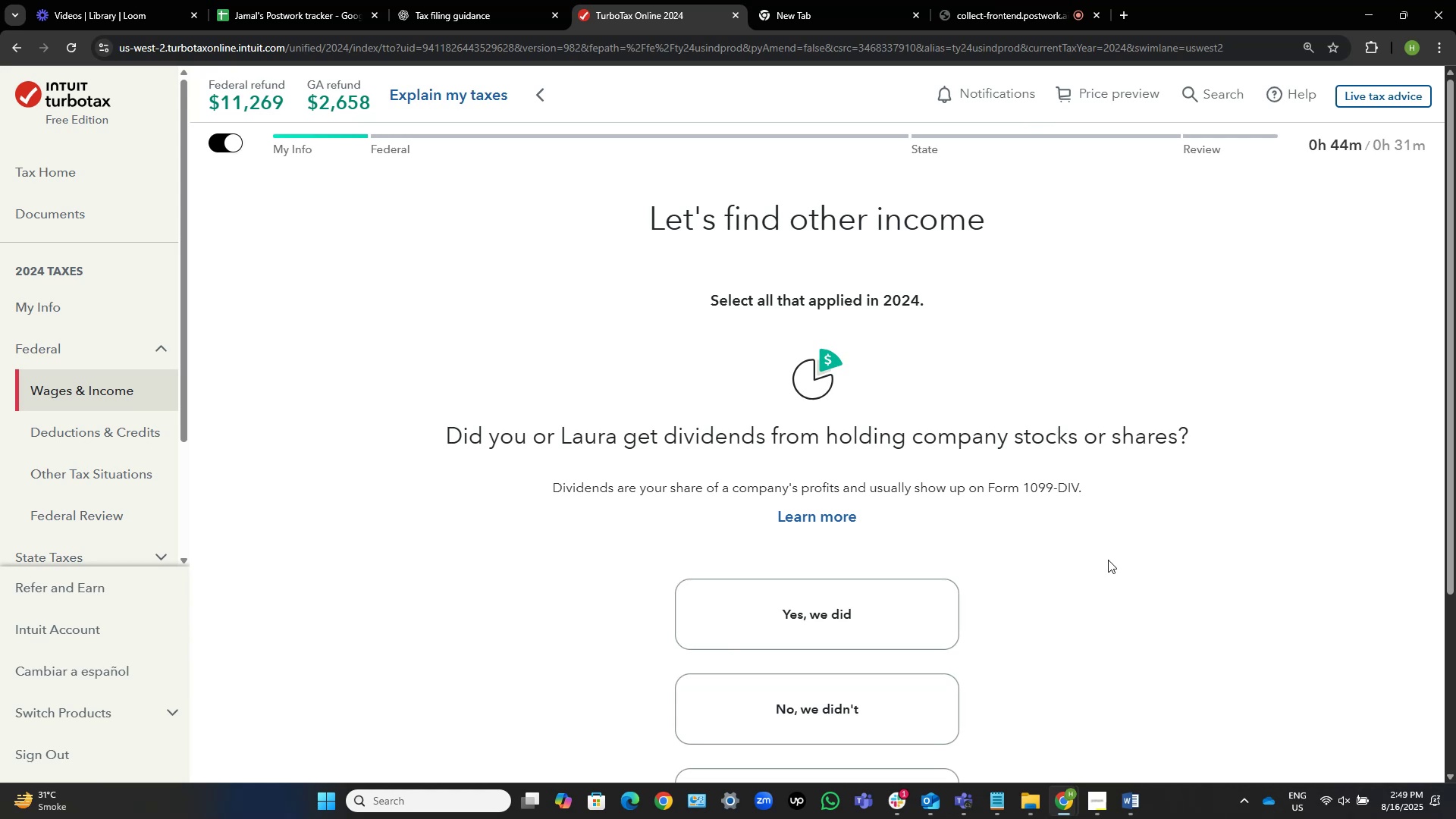 
wait(10.03)
 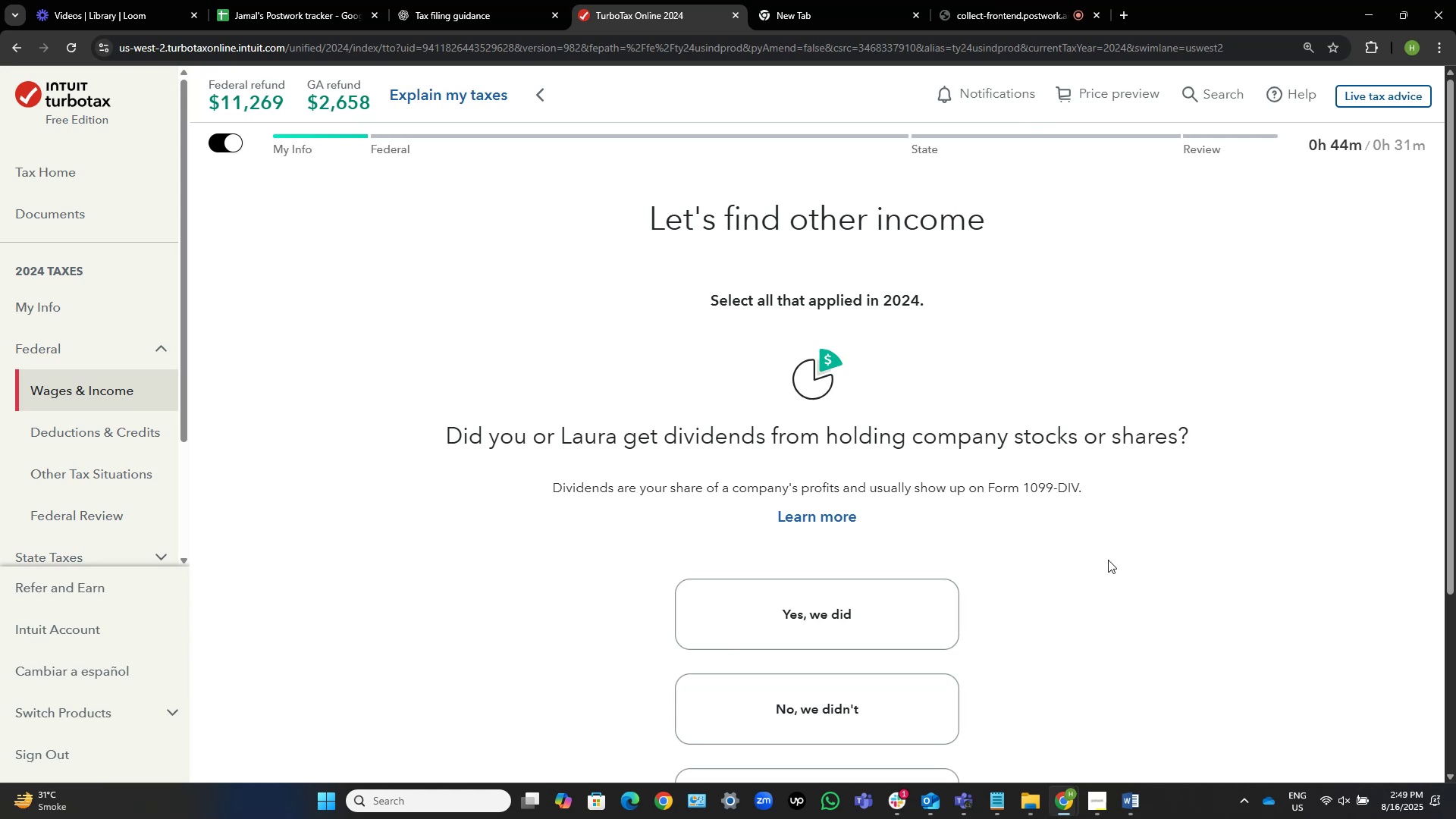 
left_click([1138, 808])
 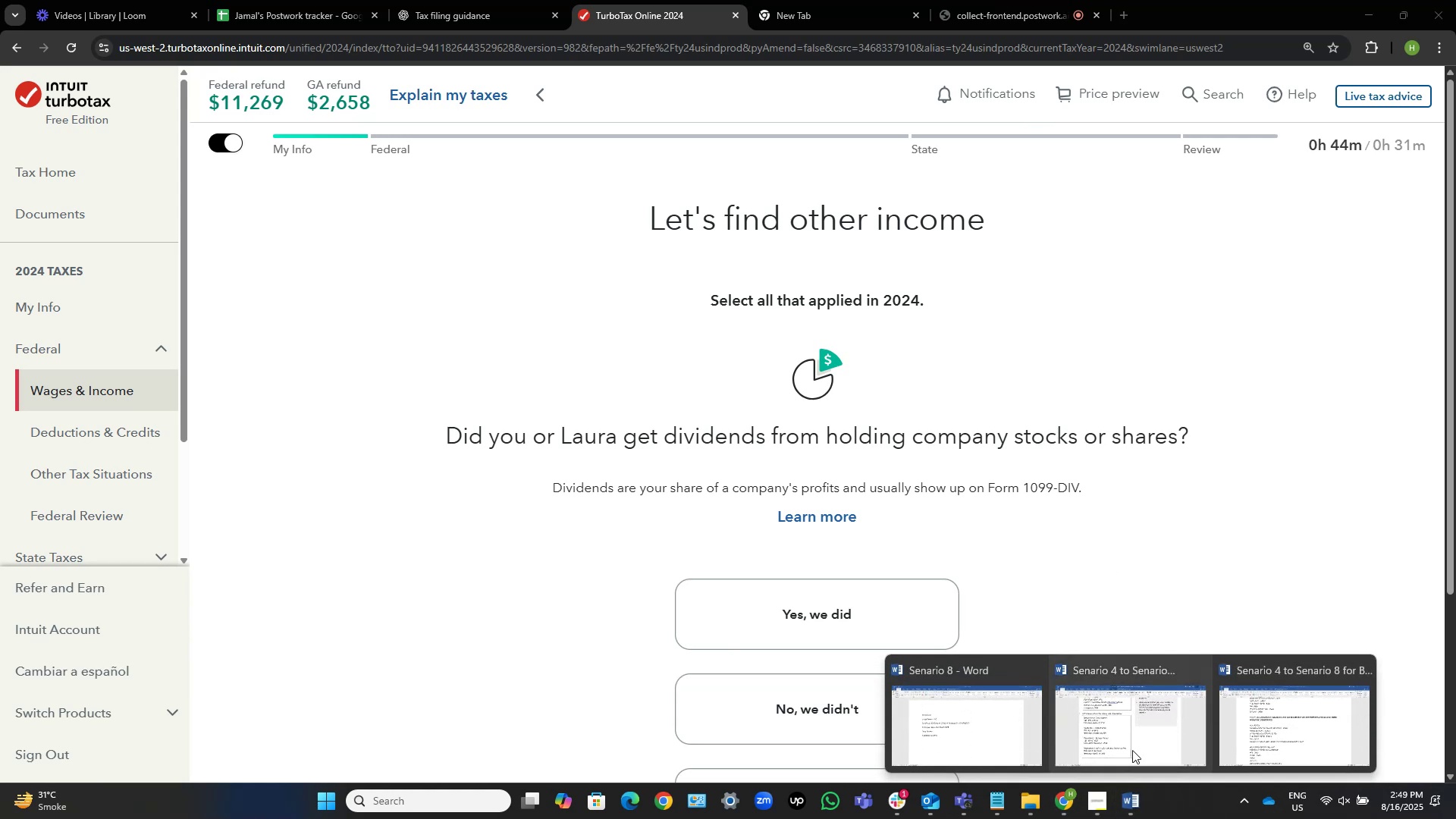 
left_click([1141, 728])
 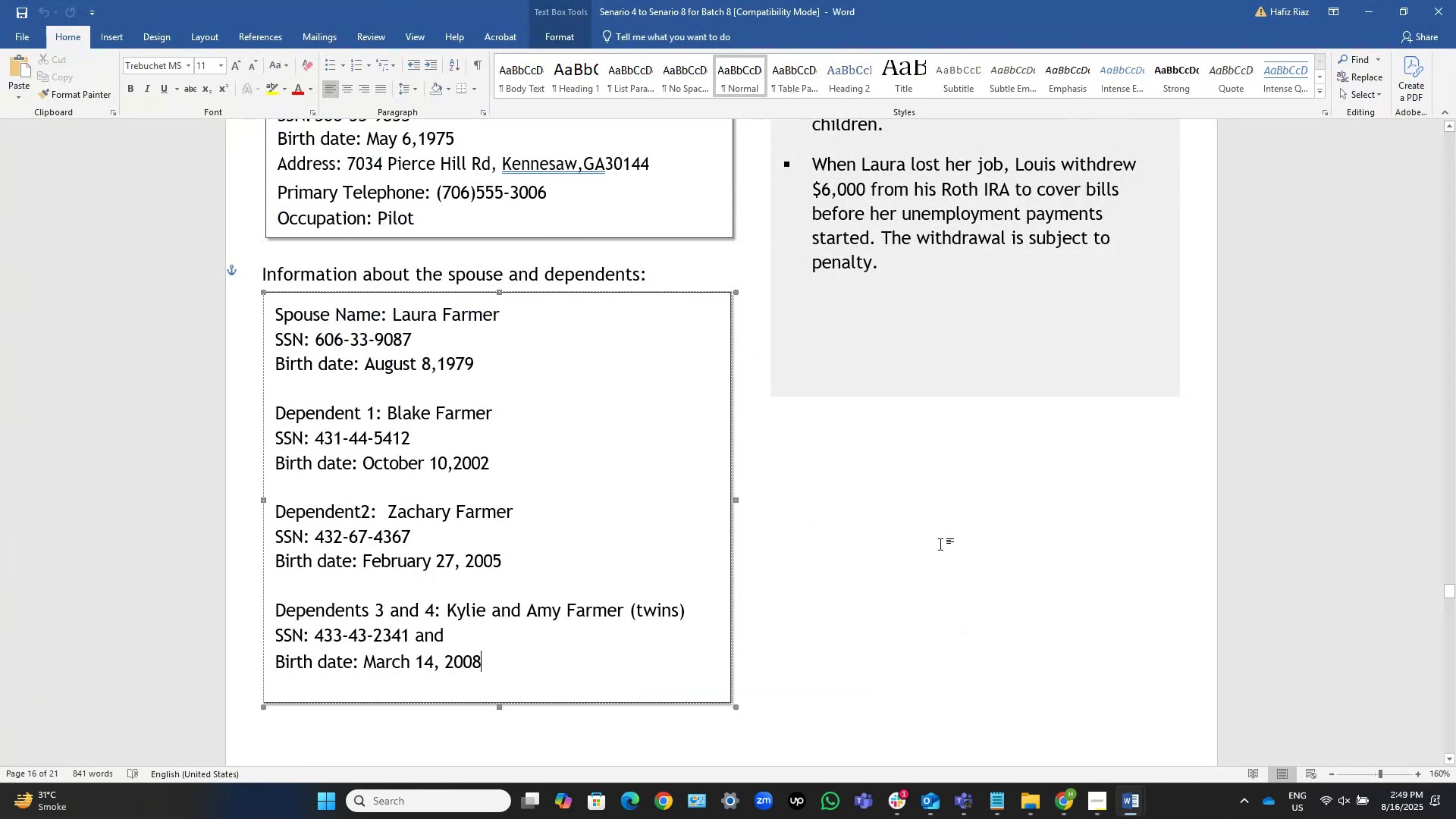 
scroll: coordinate [940, 544], scroll_direction: up, amount: 3.0
 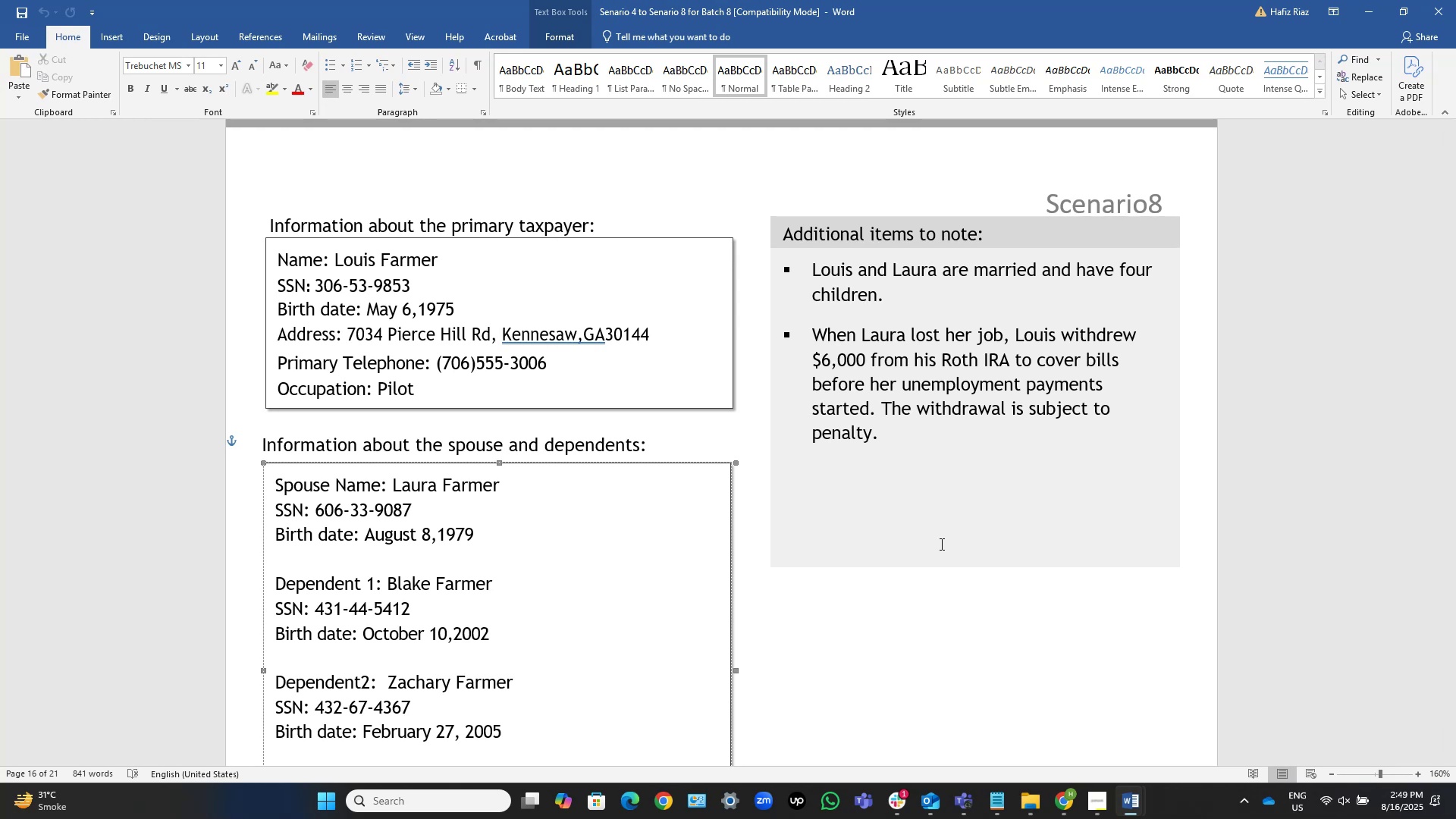 
wait(15.75)
 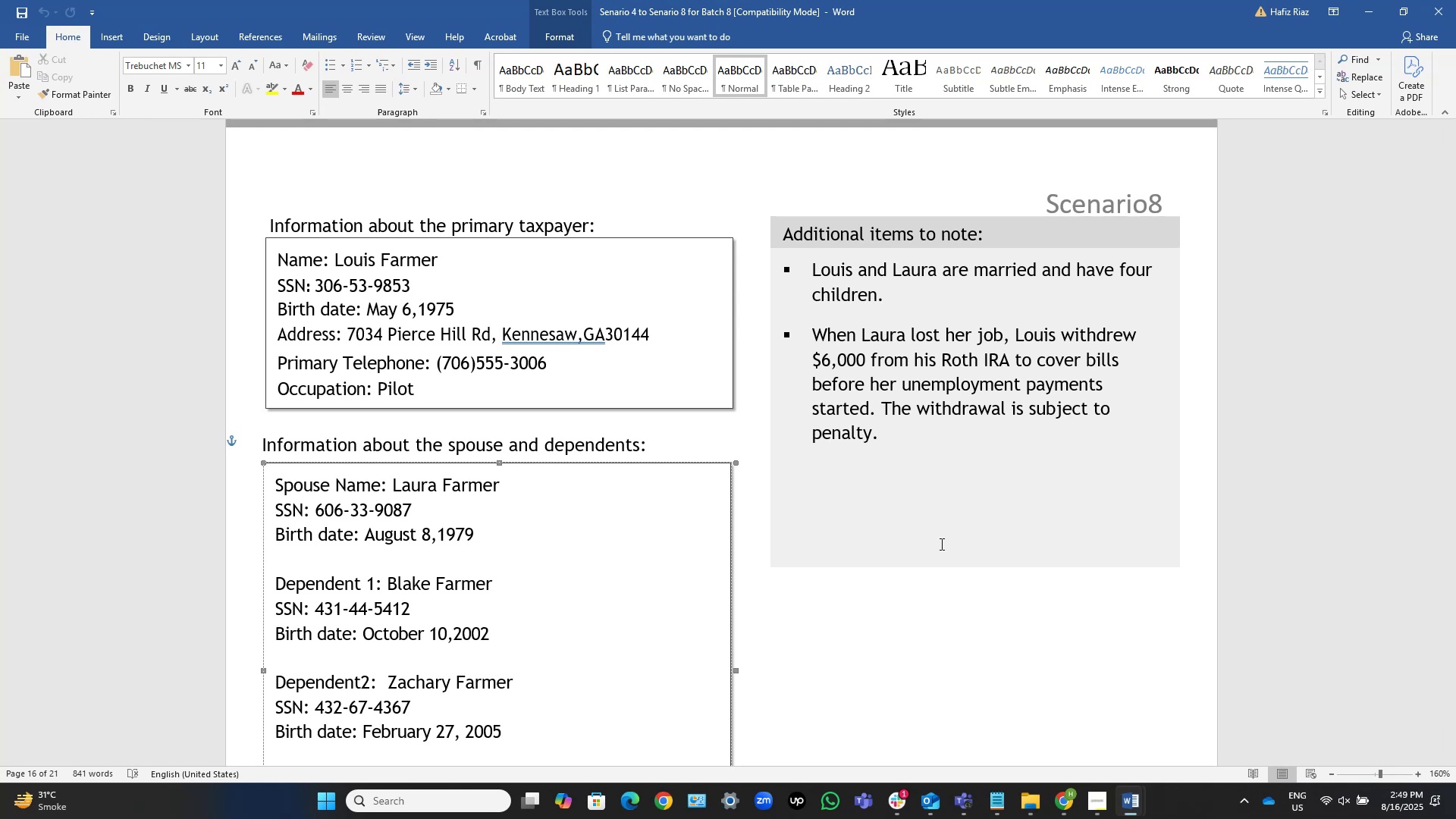 
key(Alt+AltLeft)
 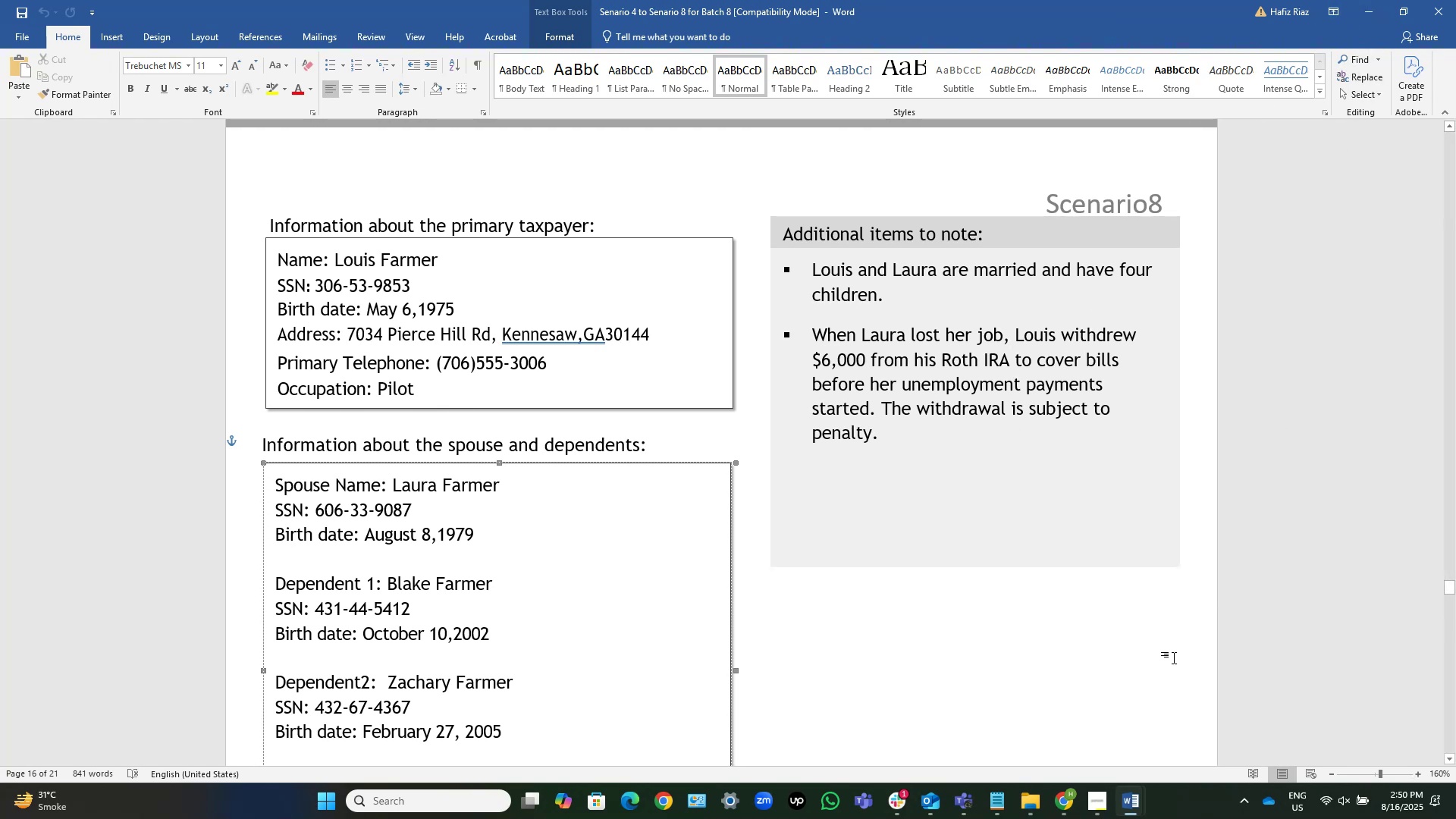 
key(Alt+Tab)
 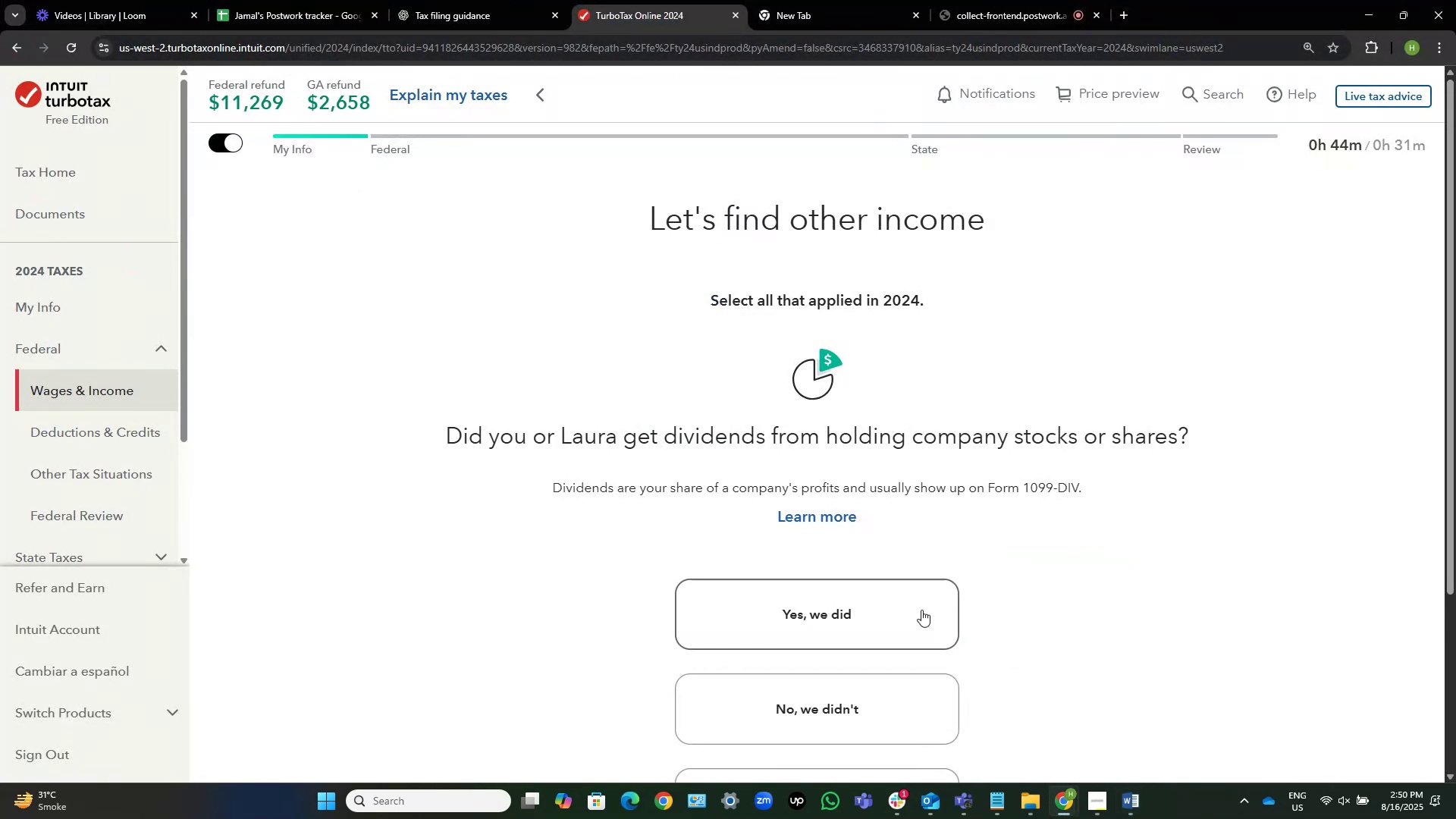 
scroll: coordinate [993, 586], scroll_direction: down, amount: 6.0
 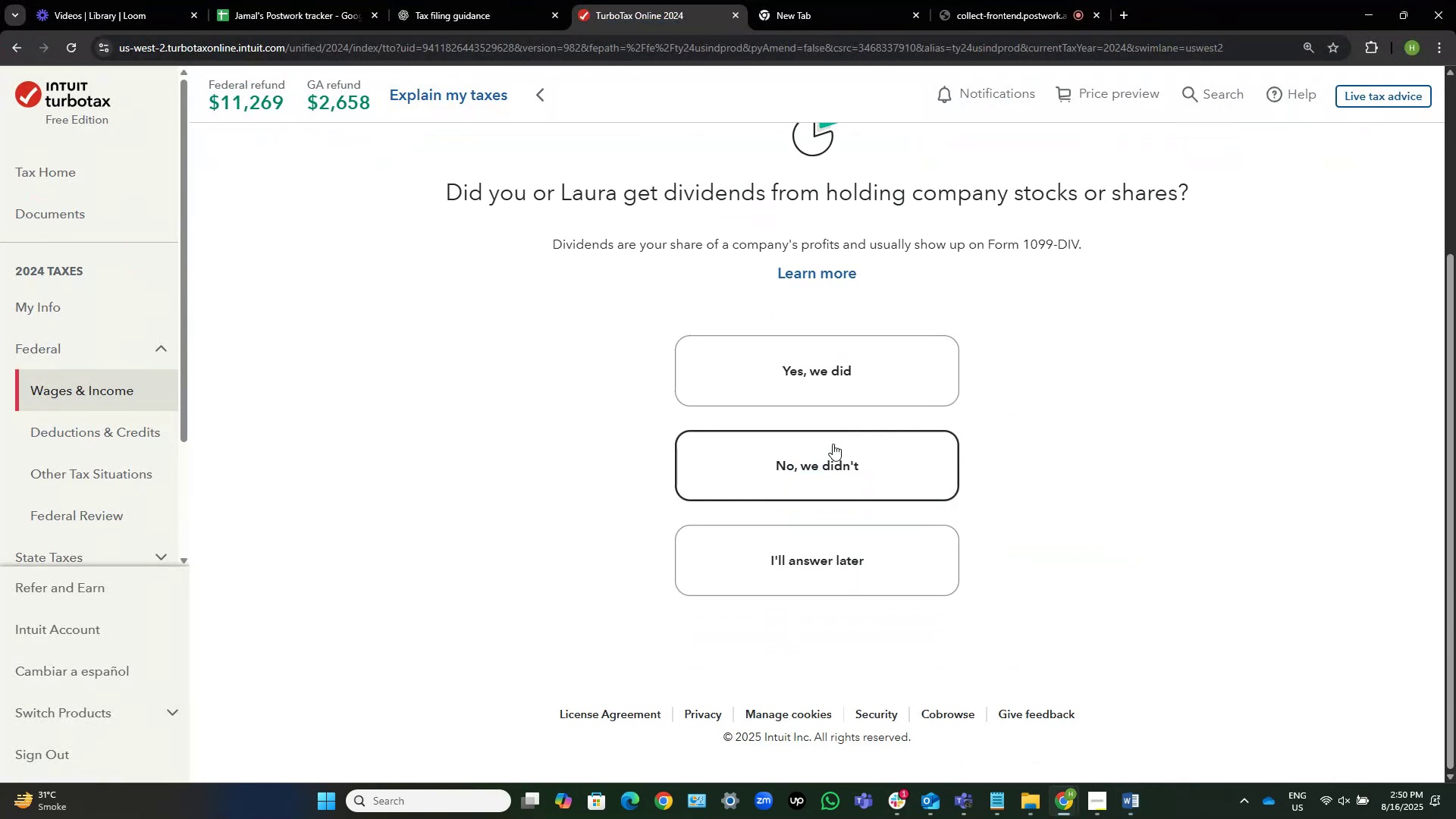 
left_click([836, 464])
 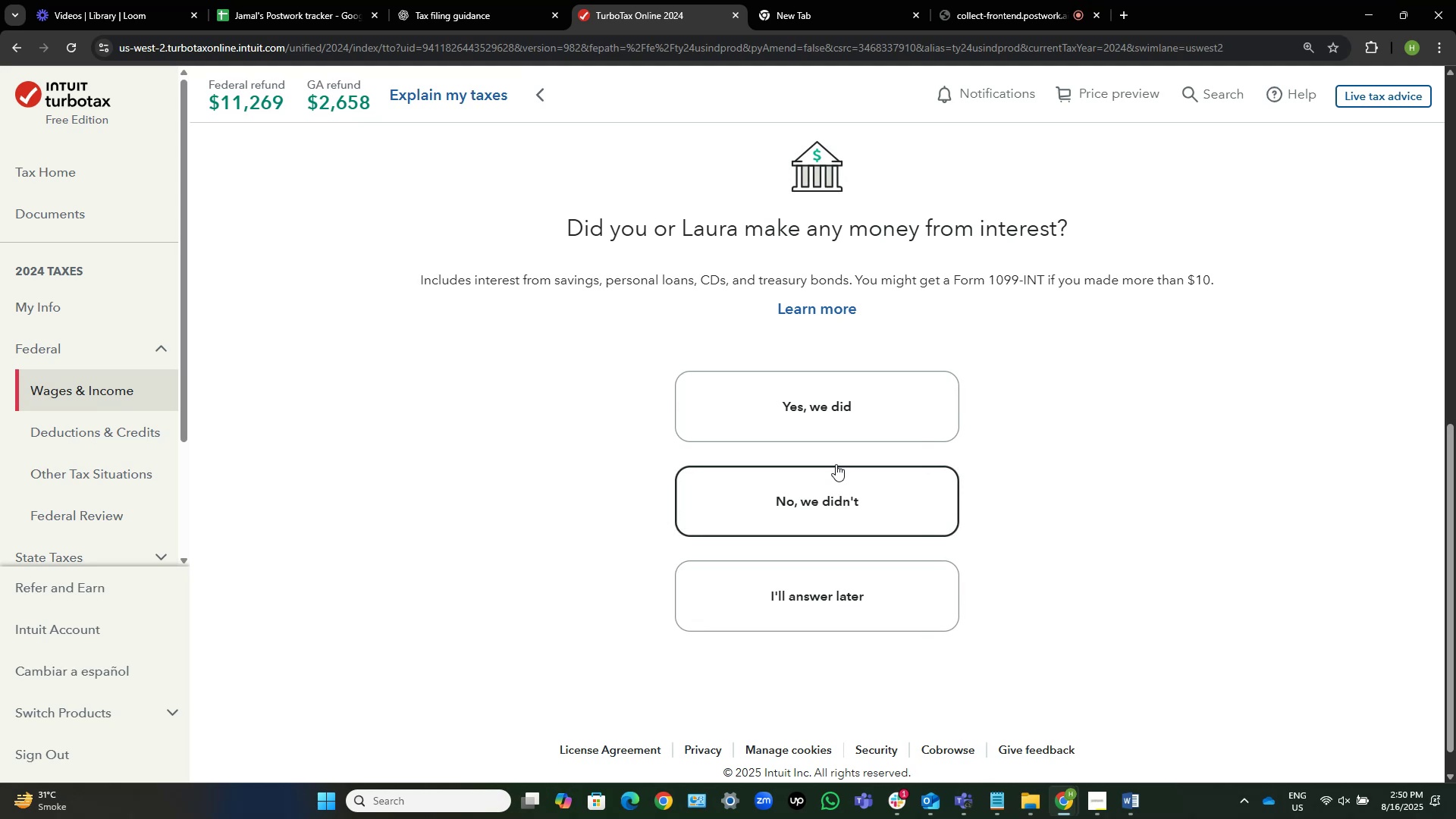 
left_click([836, 464])
 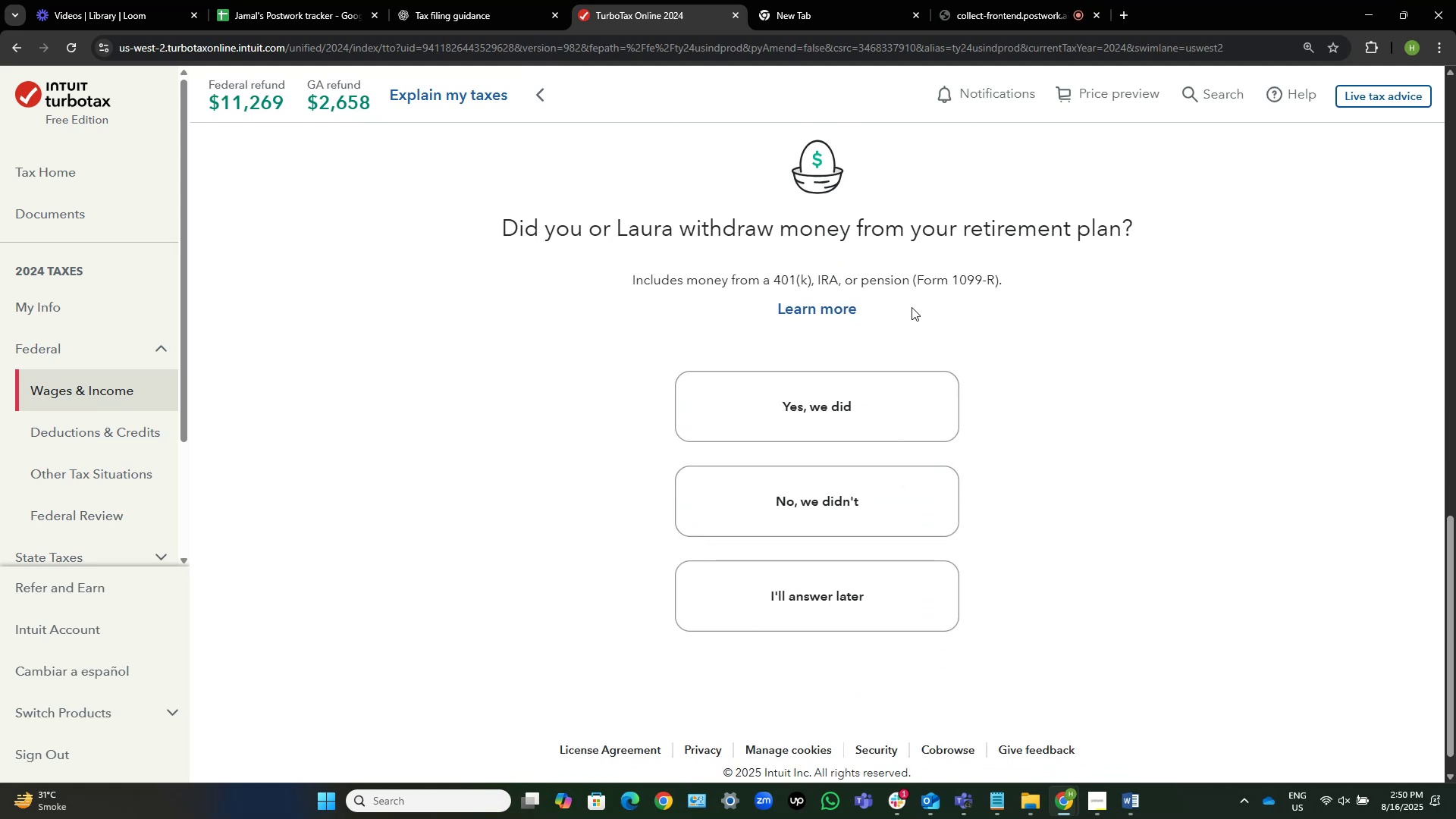 
wait(7.29)
 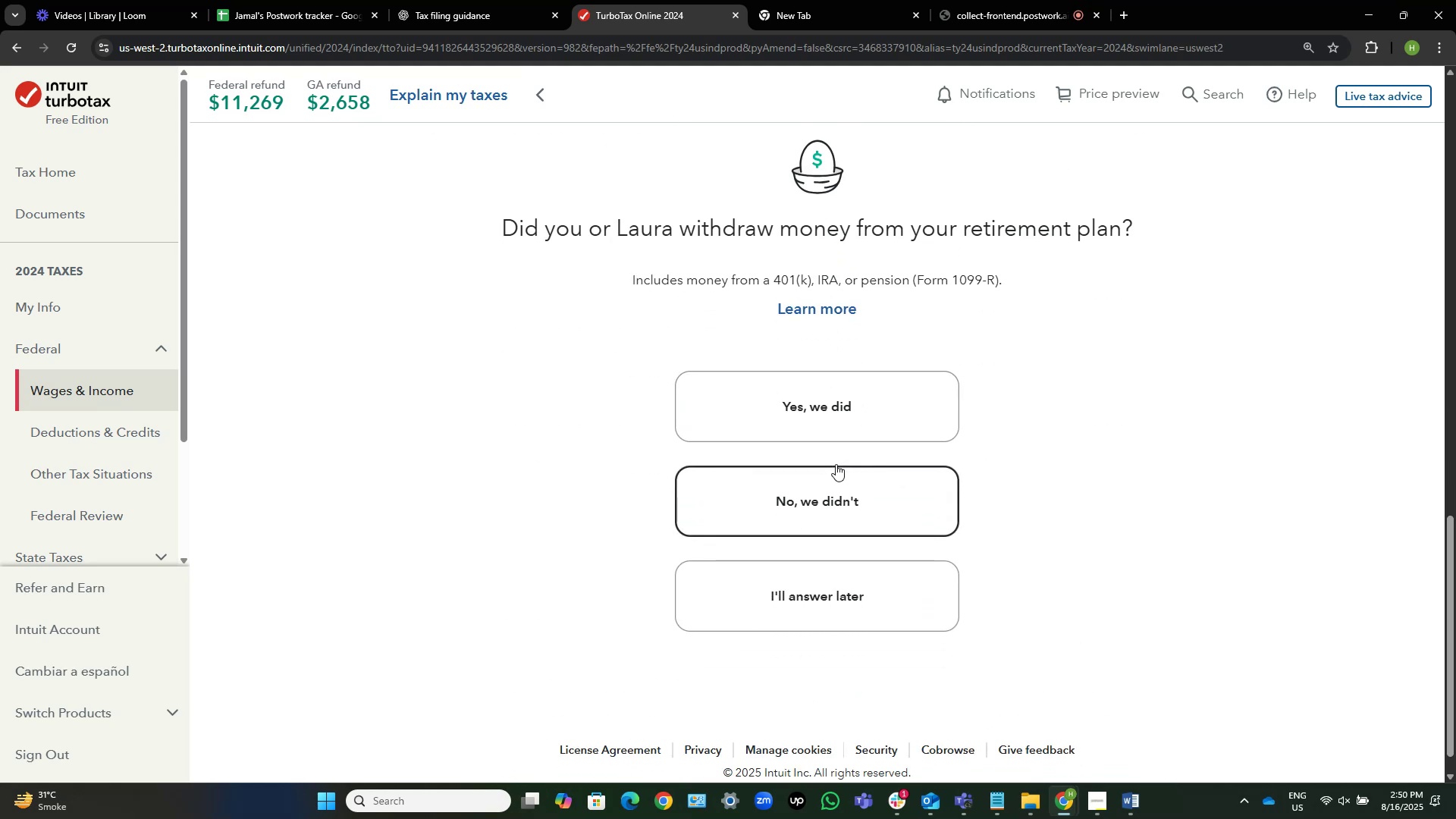 
key(Alt+AltLeft)
 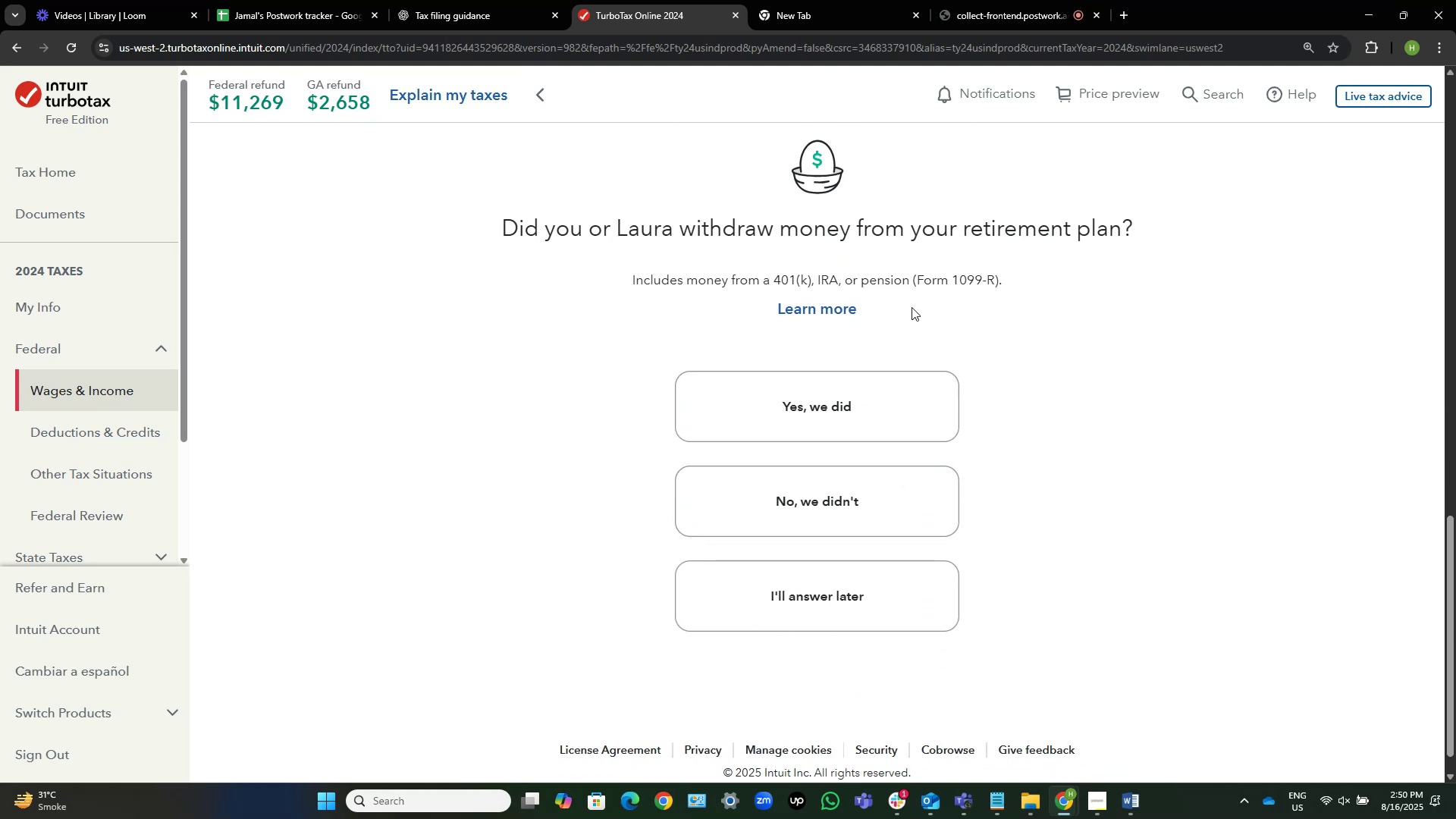 
key(Alt+Tab)
 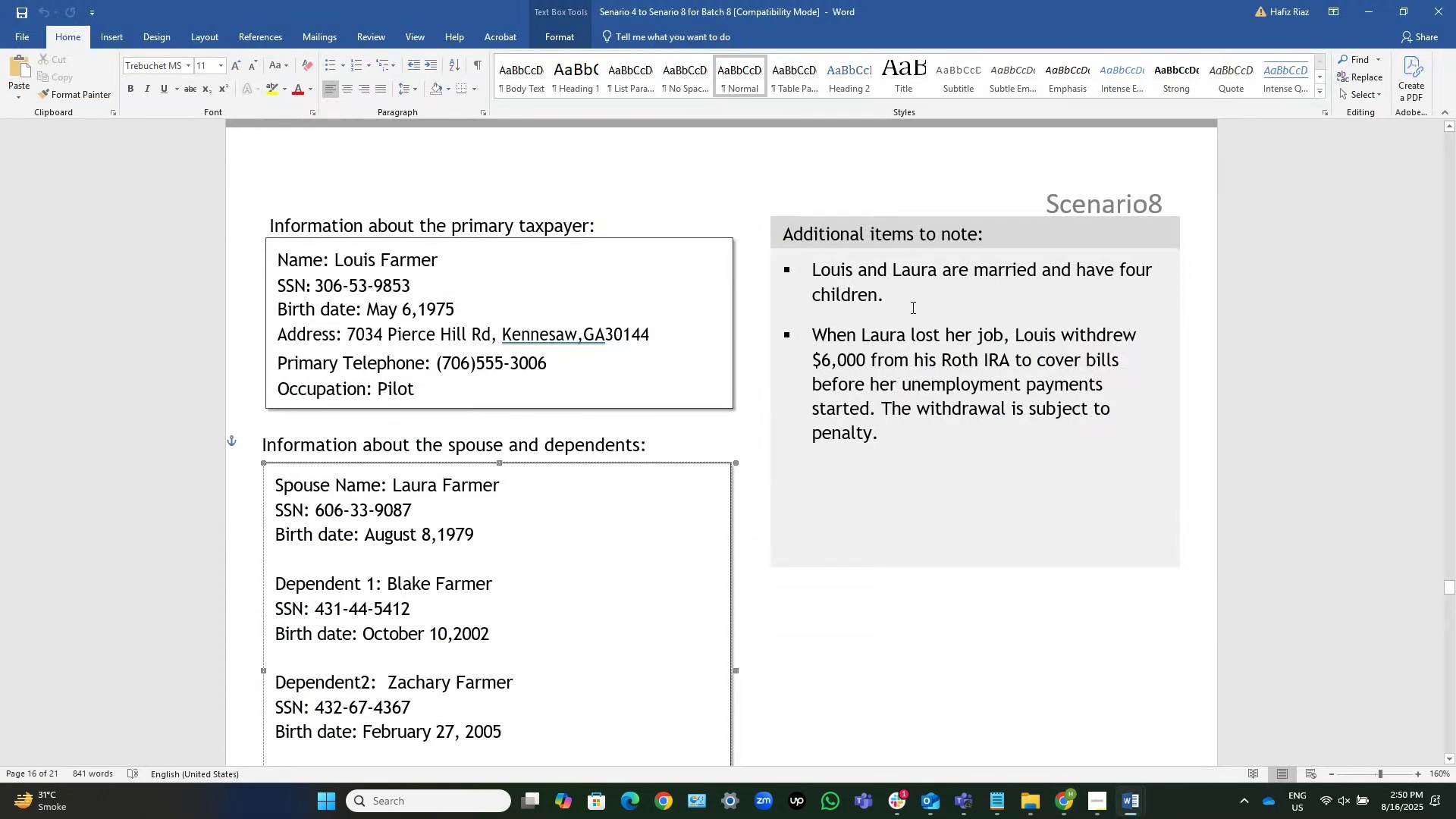 
scroll: coordinate [912, 307], scroll_direction: down, amount: 23.0
 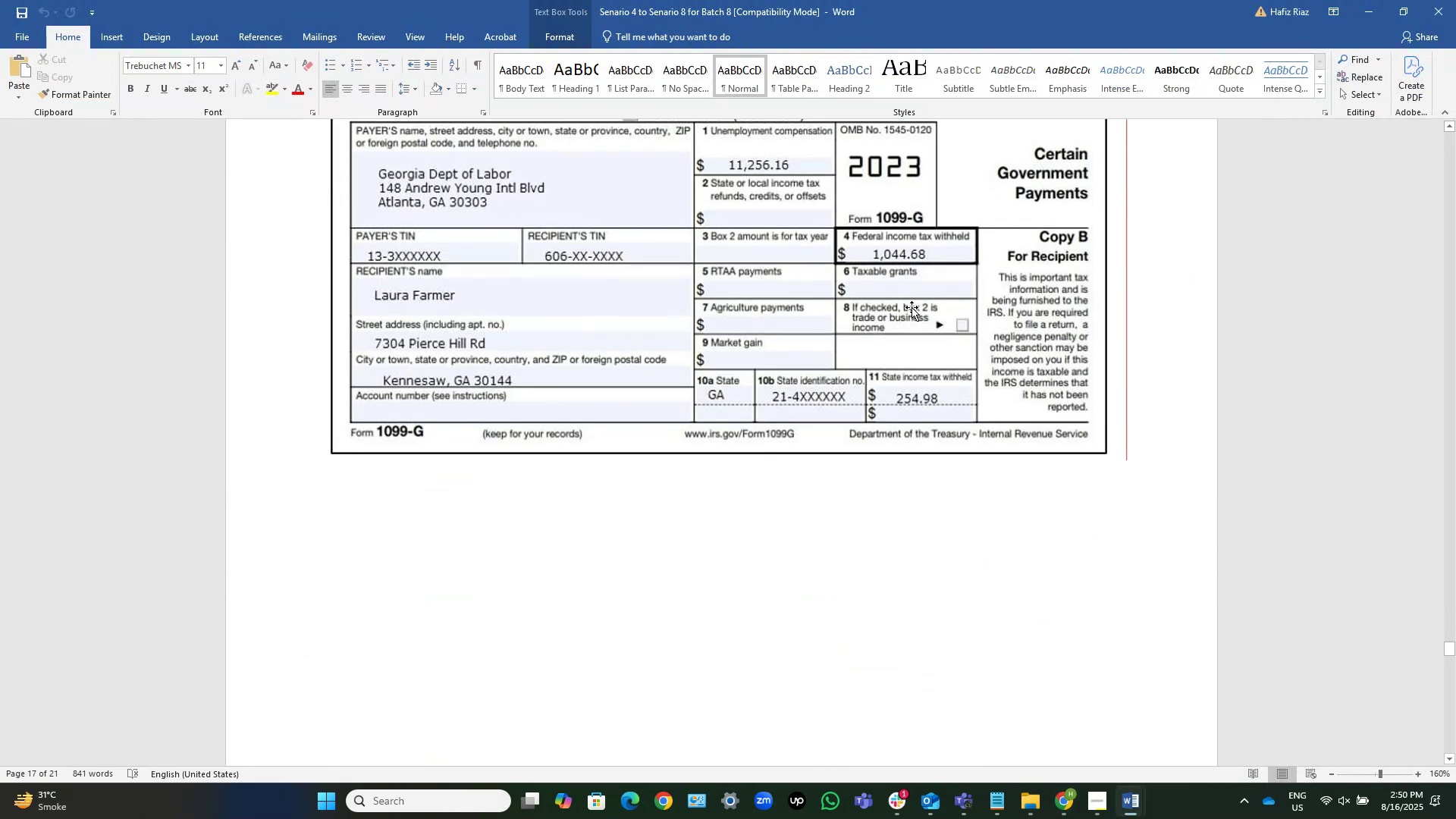 
scroll: coordinate [912, 307], scroll_direction: up, amount: 2.0
 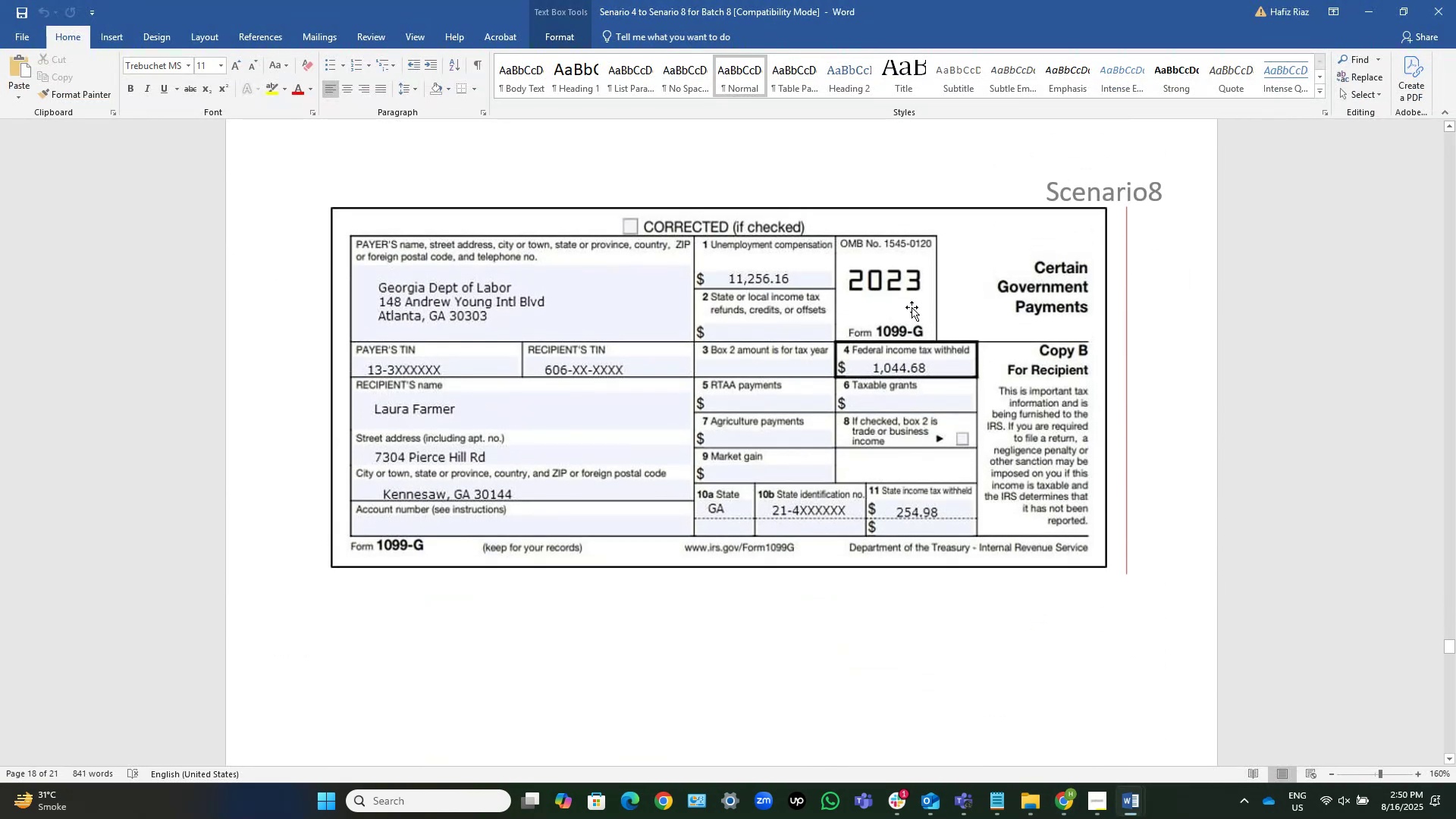 
scroll: coordinate [912, 307], scroll_direction: down, amount: 23.0
 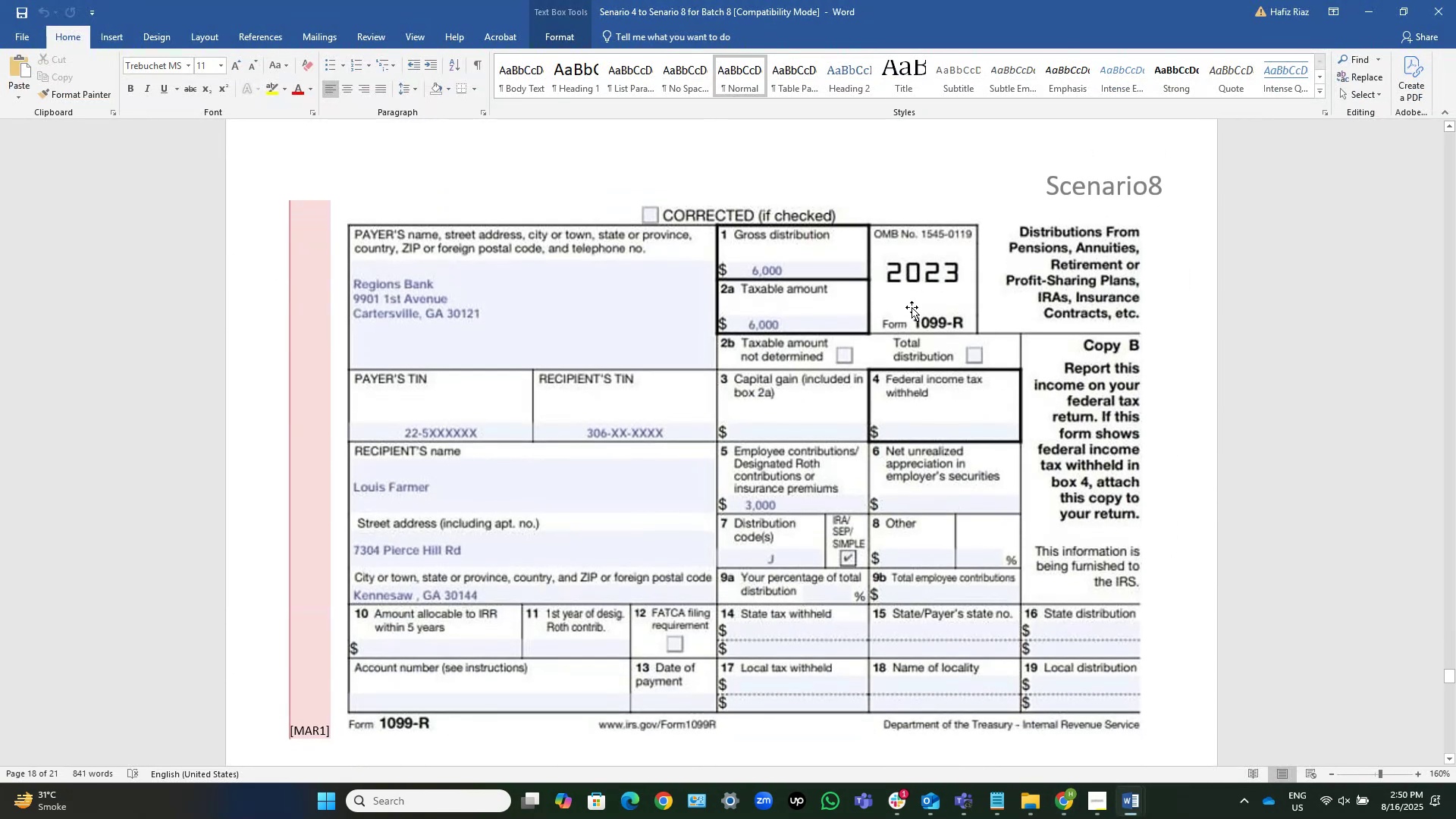 
key(Alt+Tab)
 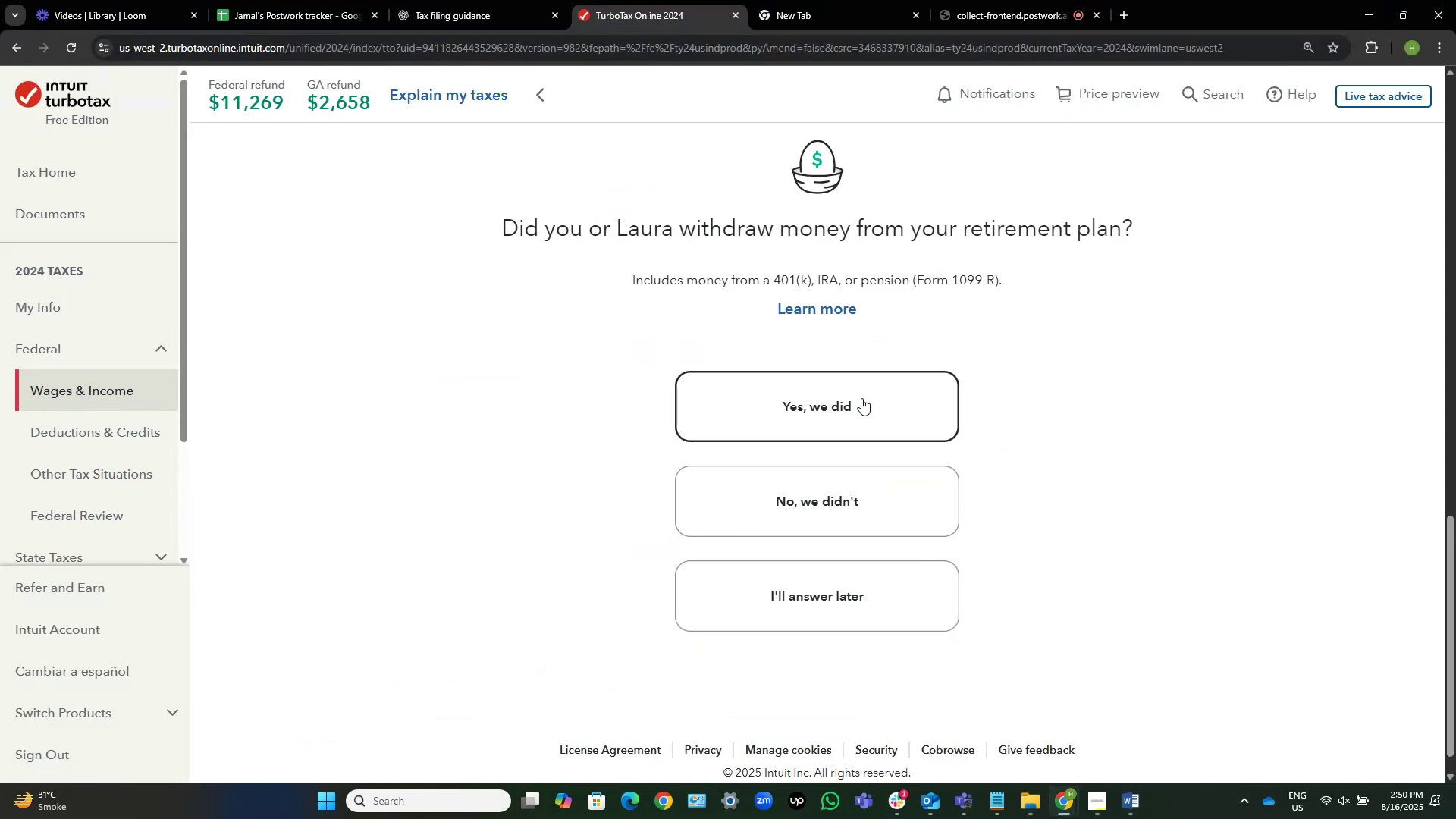 
left_click([861, 398])
 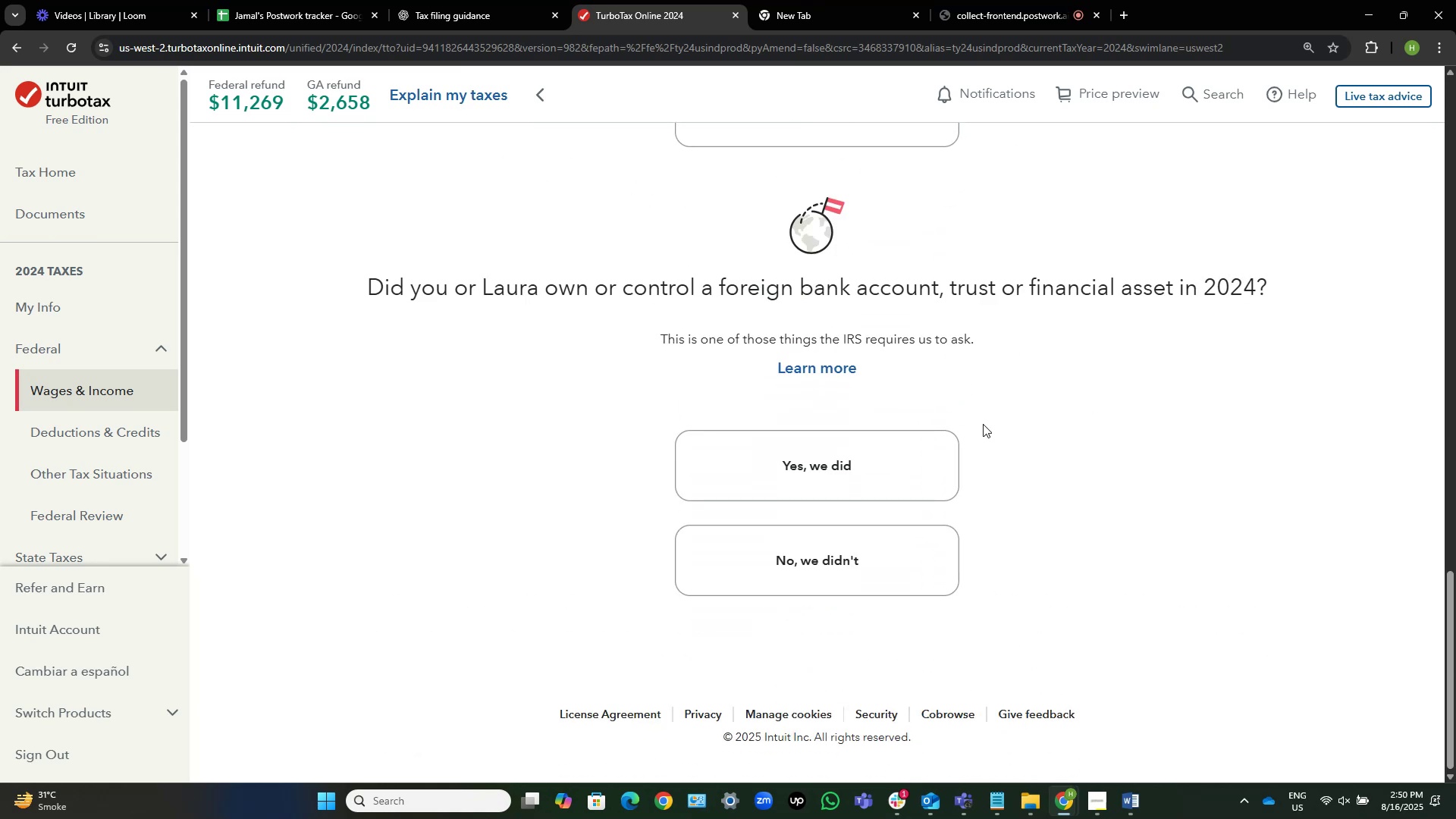 
left_click([836, 558])
 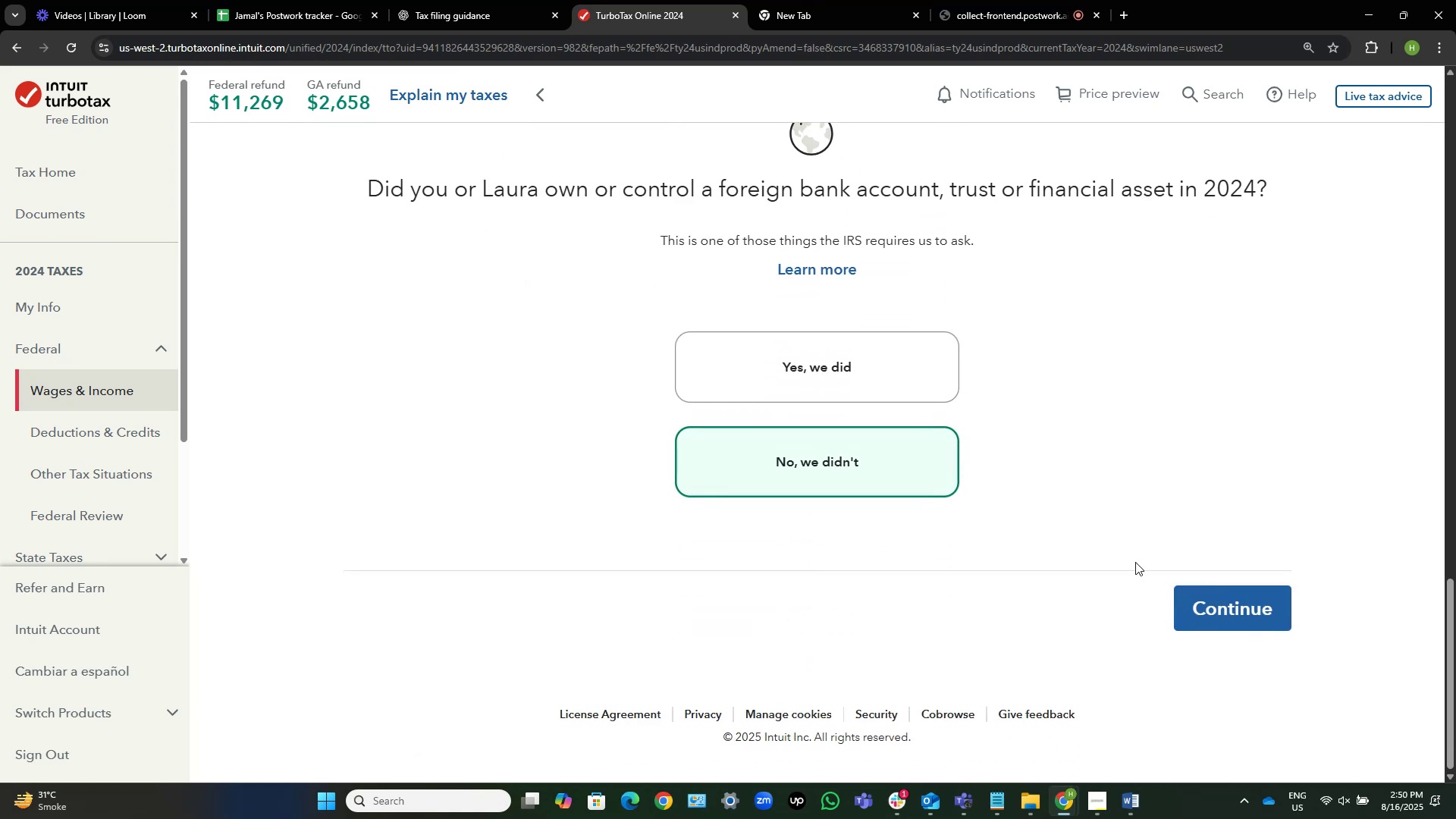 
left_click([1245, 627])
 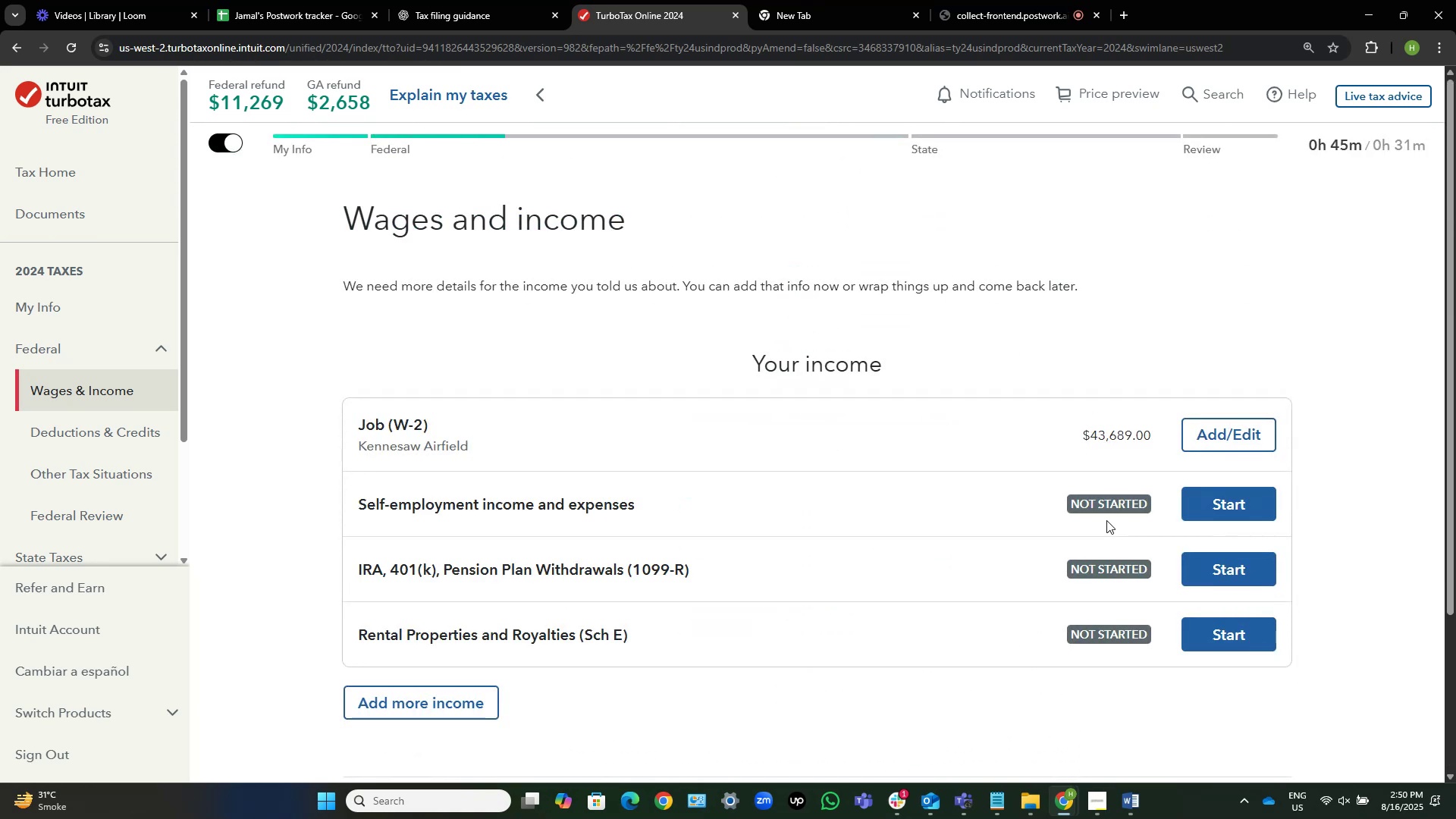 
wait(6.07)
 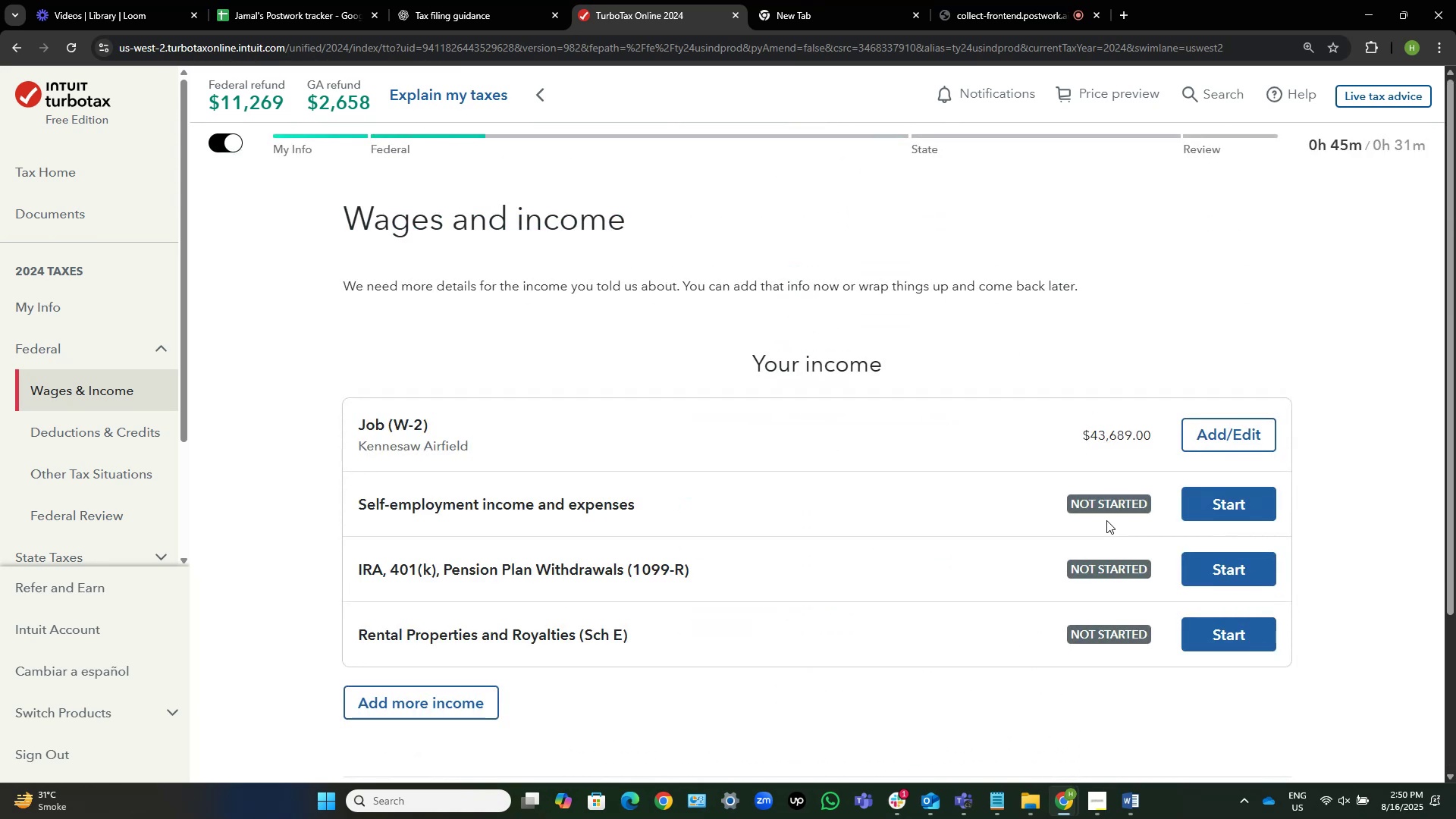 
mouse_move([1147, 801])
 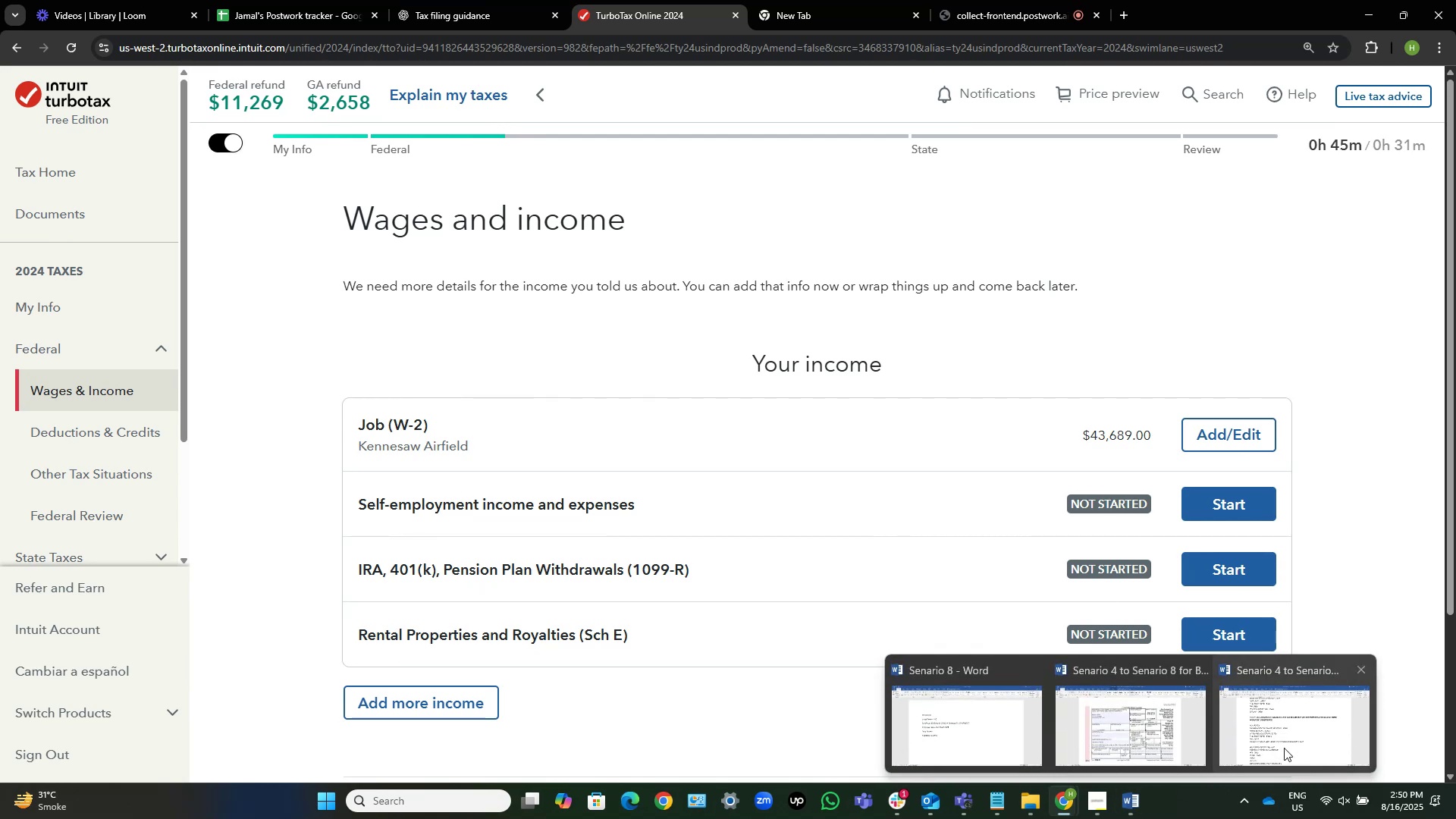 
left_click([1287, 747])
 